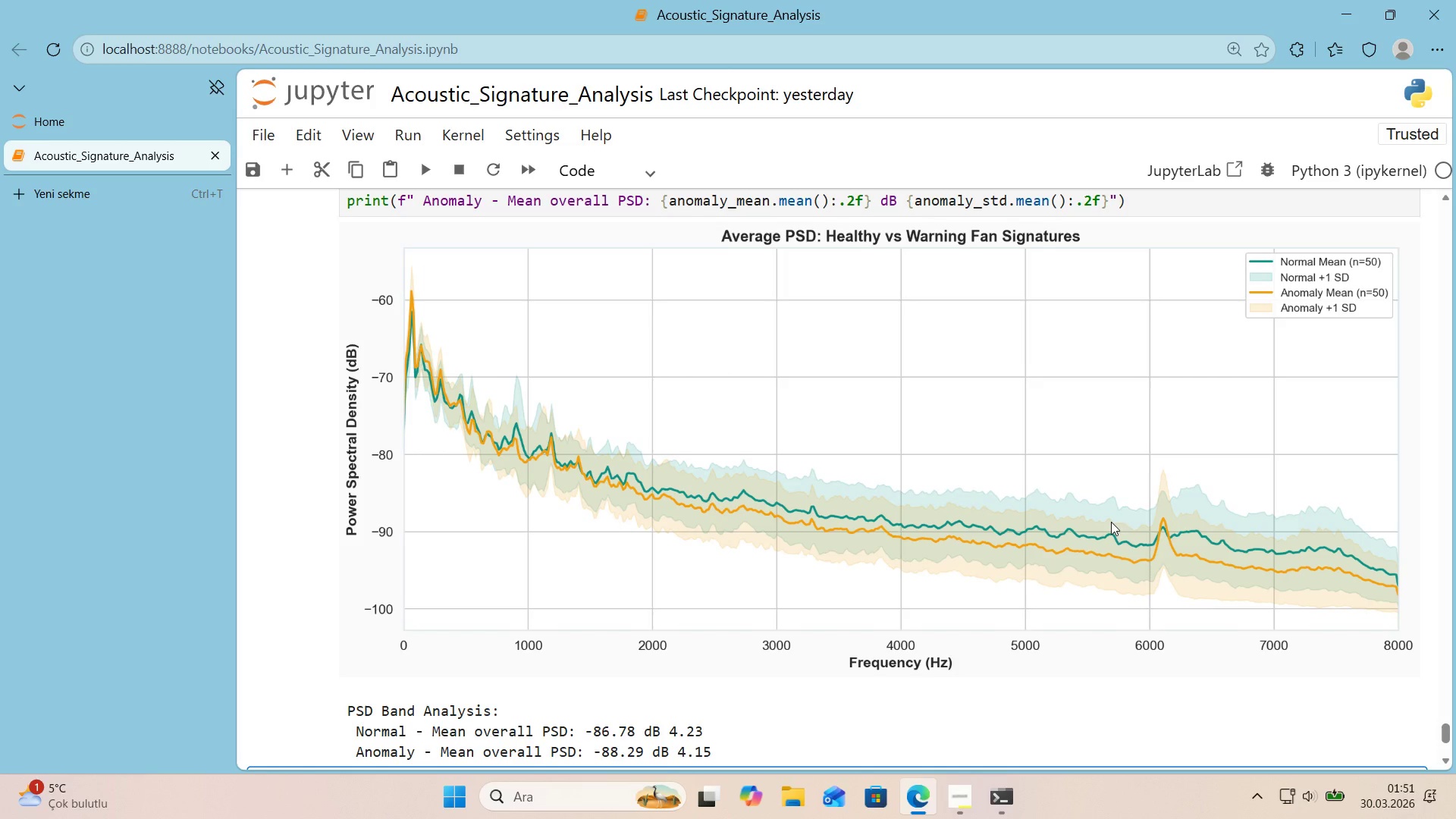 
wait(29.95)
 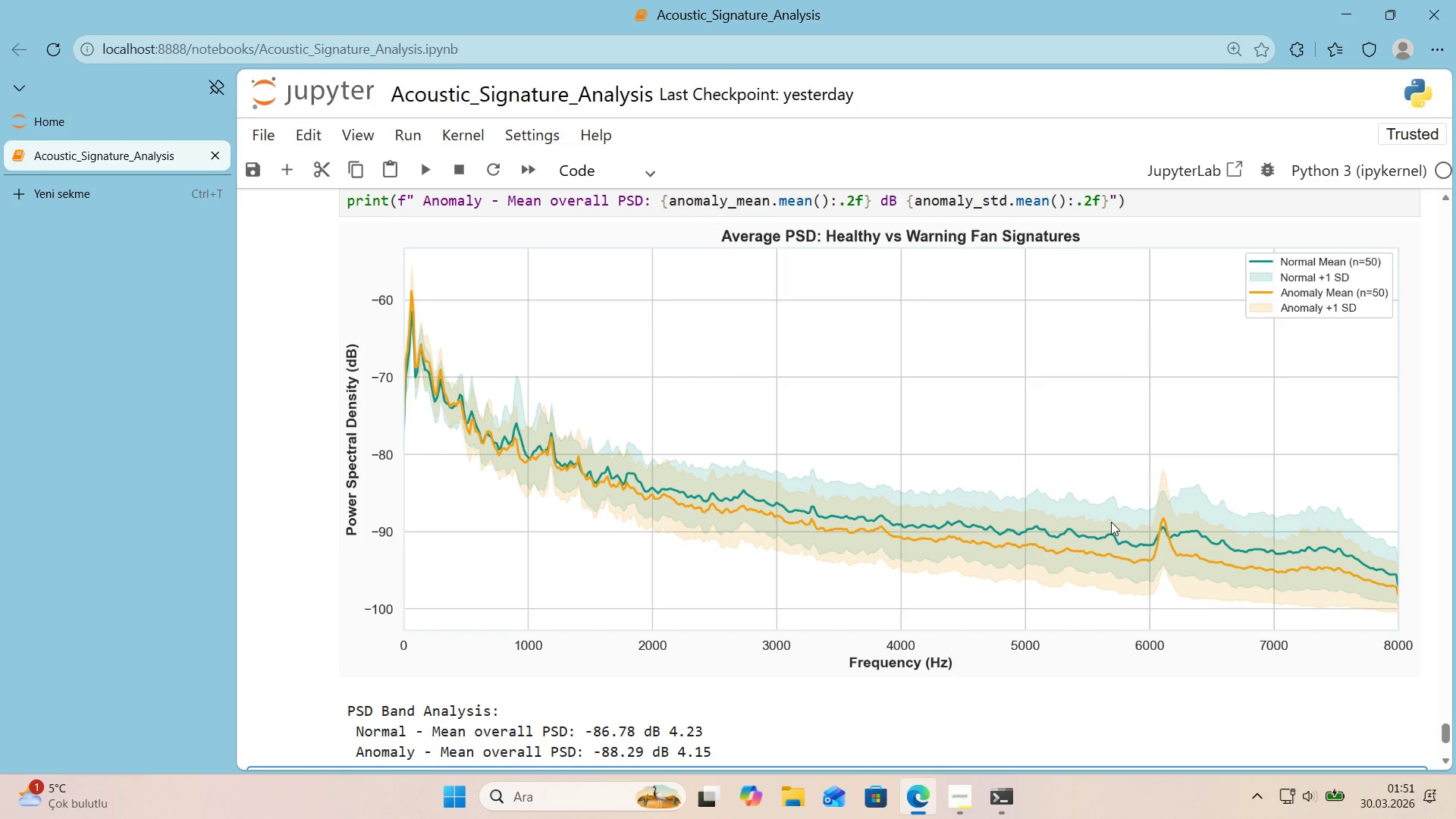 
scroll: coordinate [952, 563], scroll_direction: down, amount: 1.0
 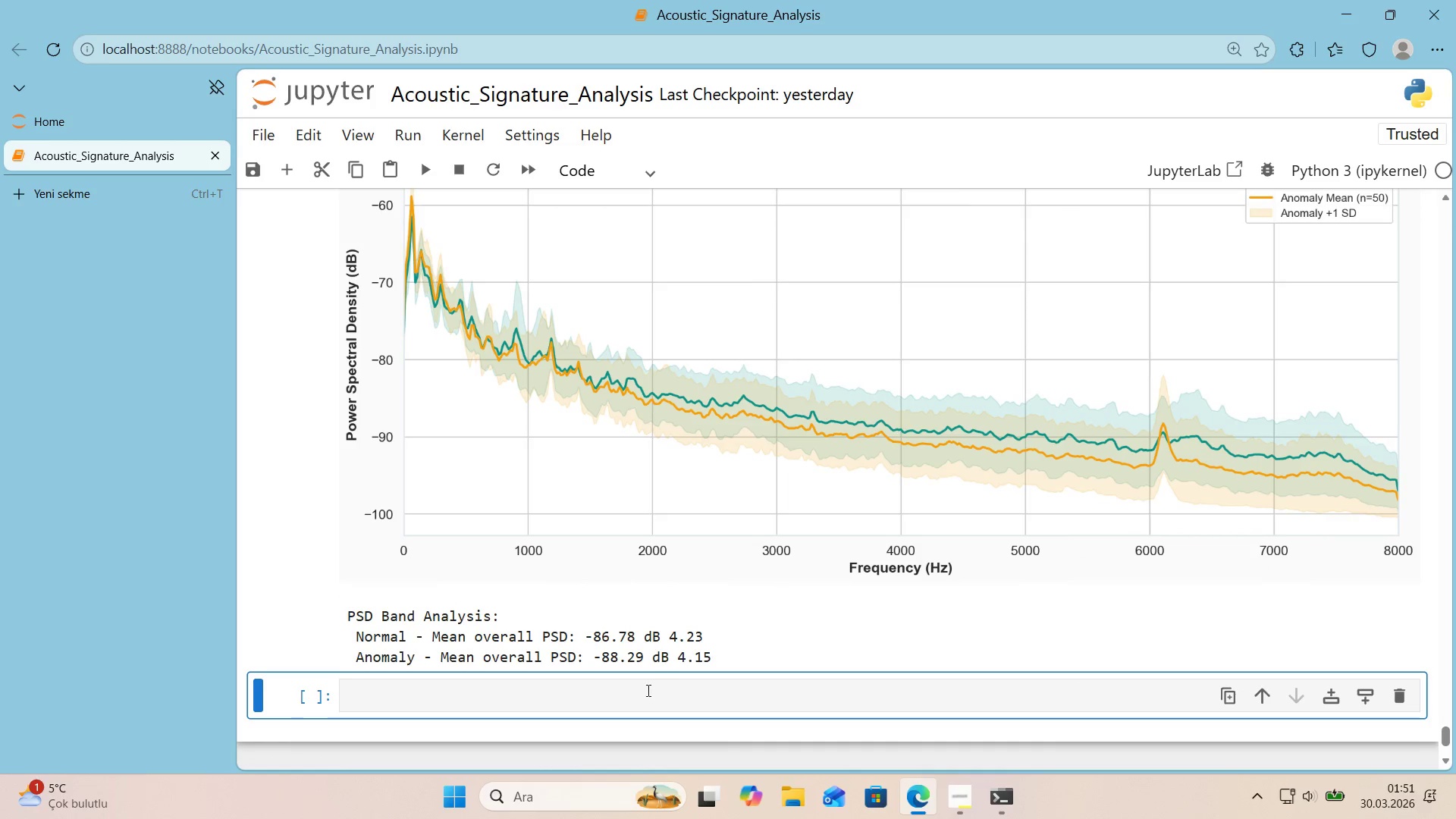 
left_click([641, 691])
 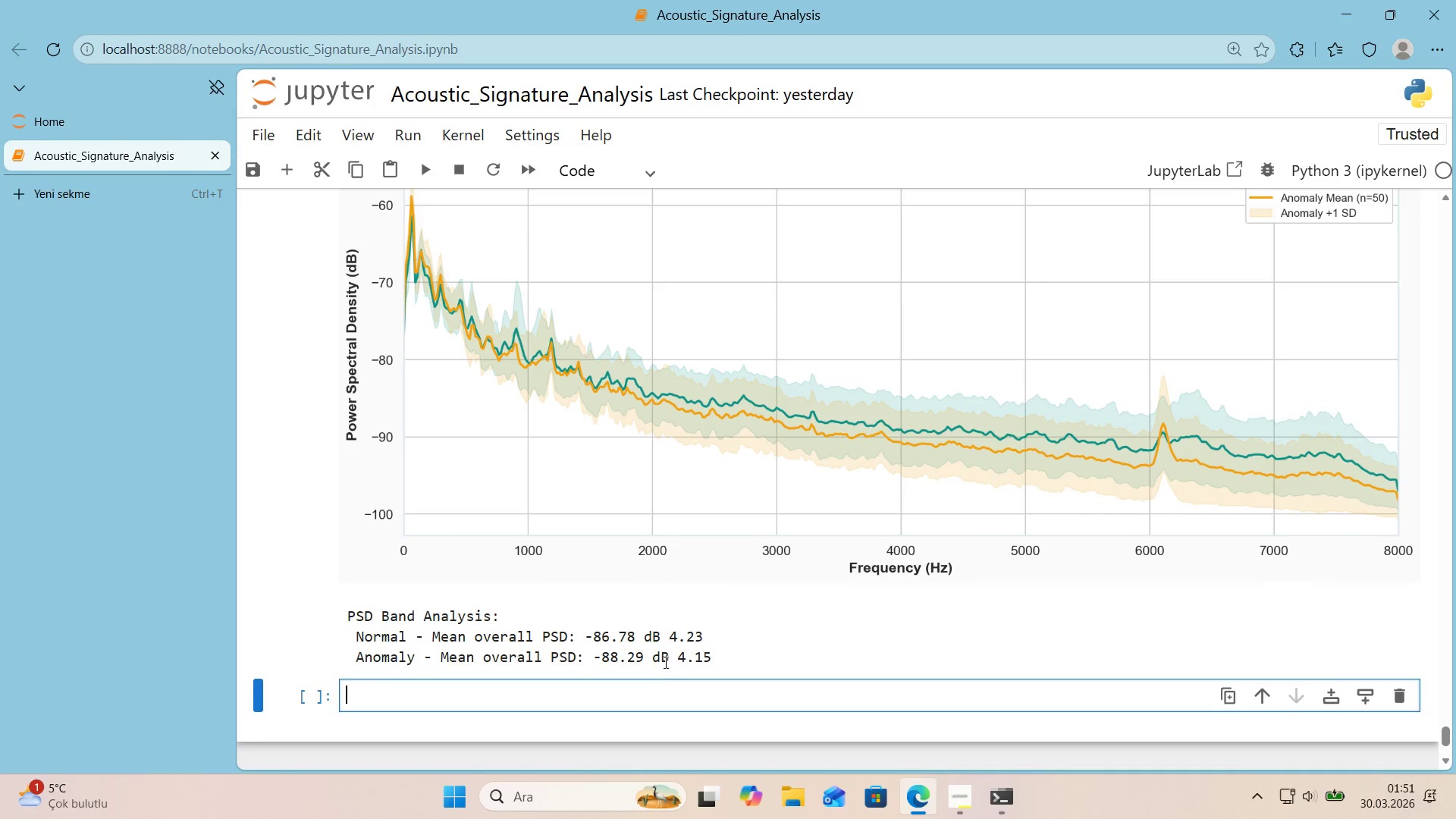 
scroll: coordinate [664, 662], scroll_direction: down, amount: 1.0
 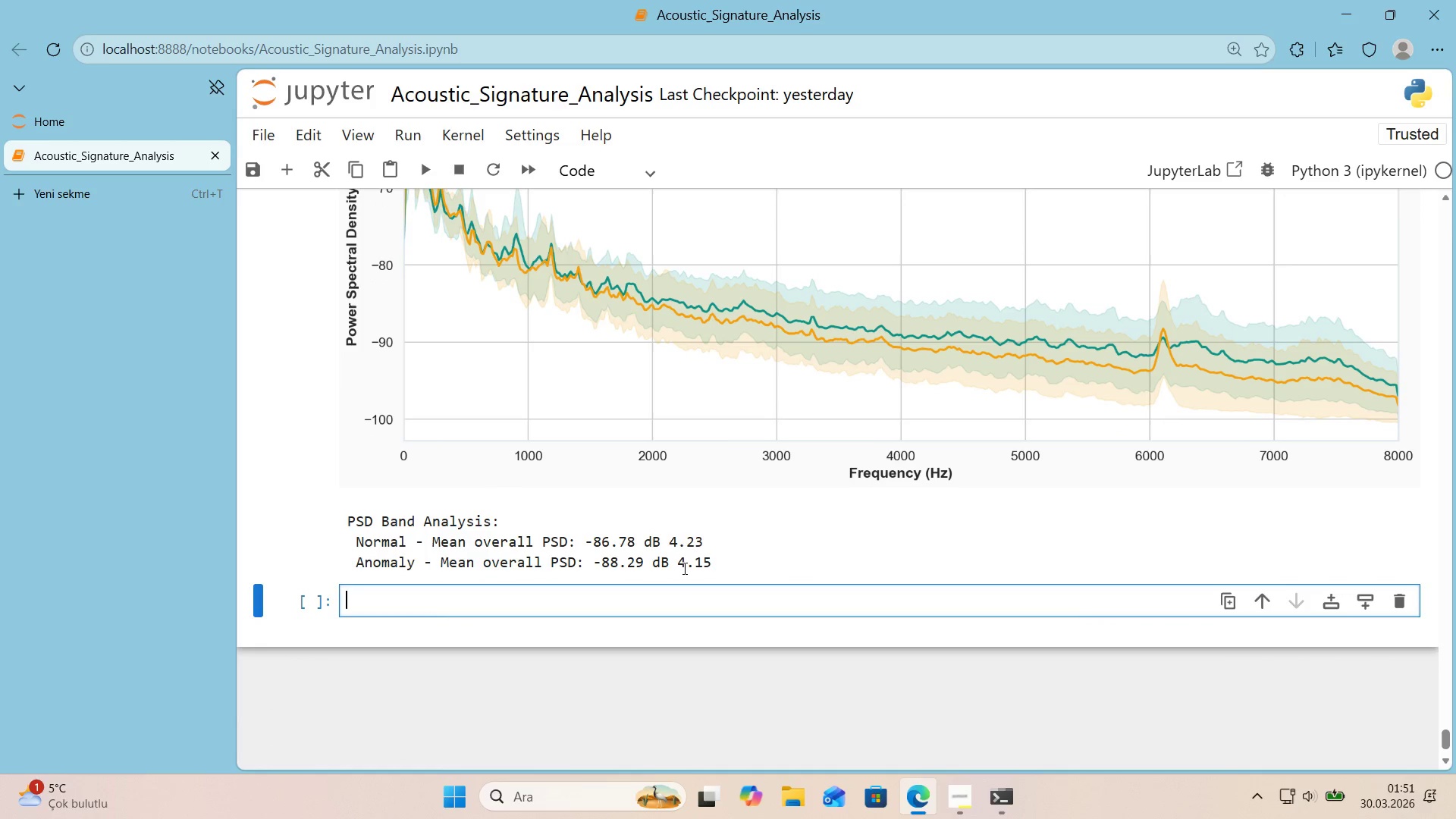 
scroll: coordinate [1146, 475], scroll_direction: up, amount: 2.0
 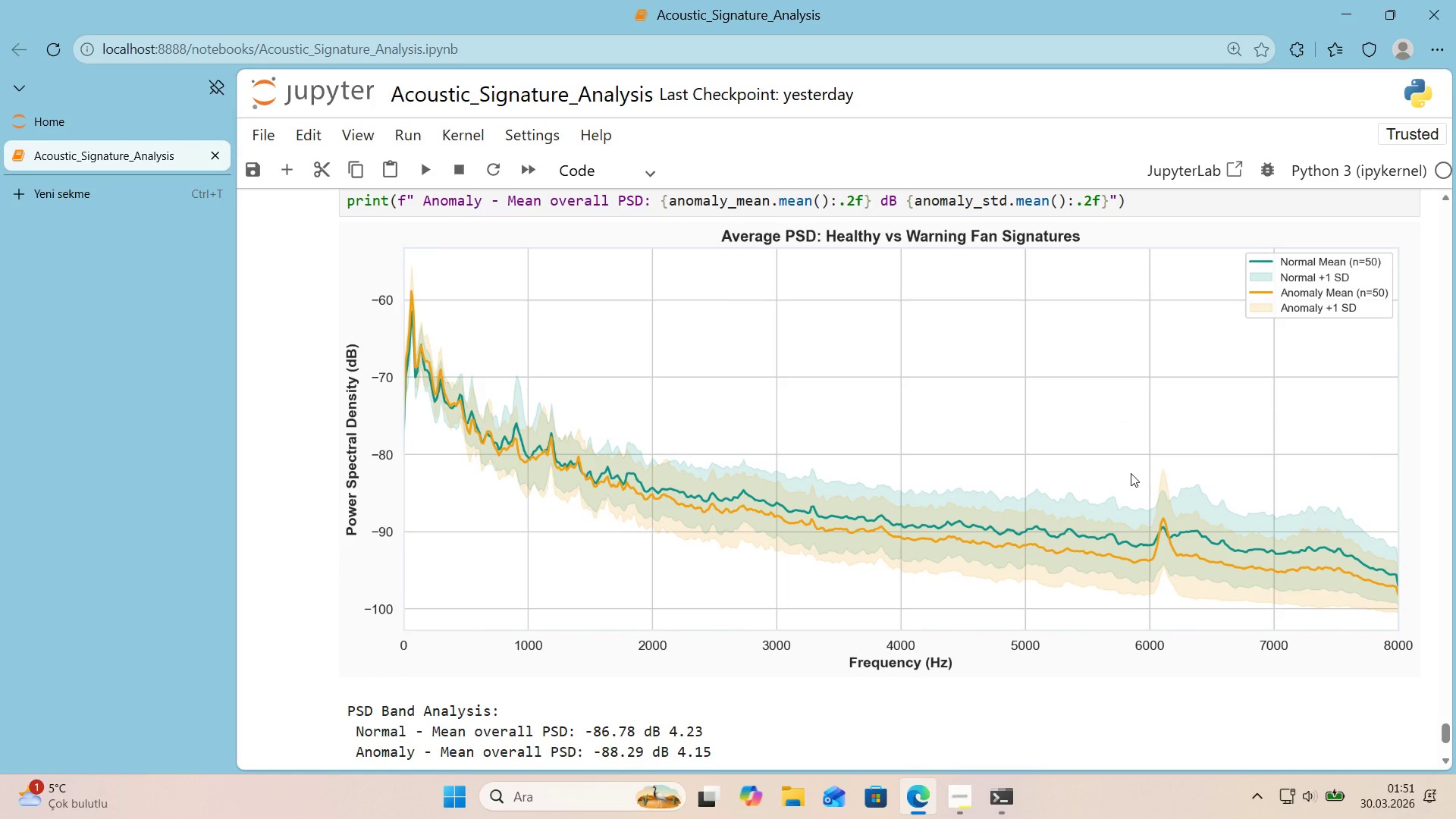 
scroll: coordinate [1128, 473], scroll_direction: down, amount: 1.0
 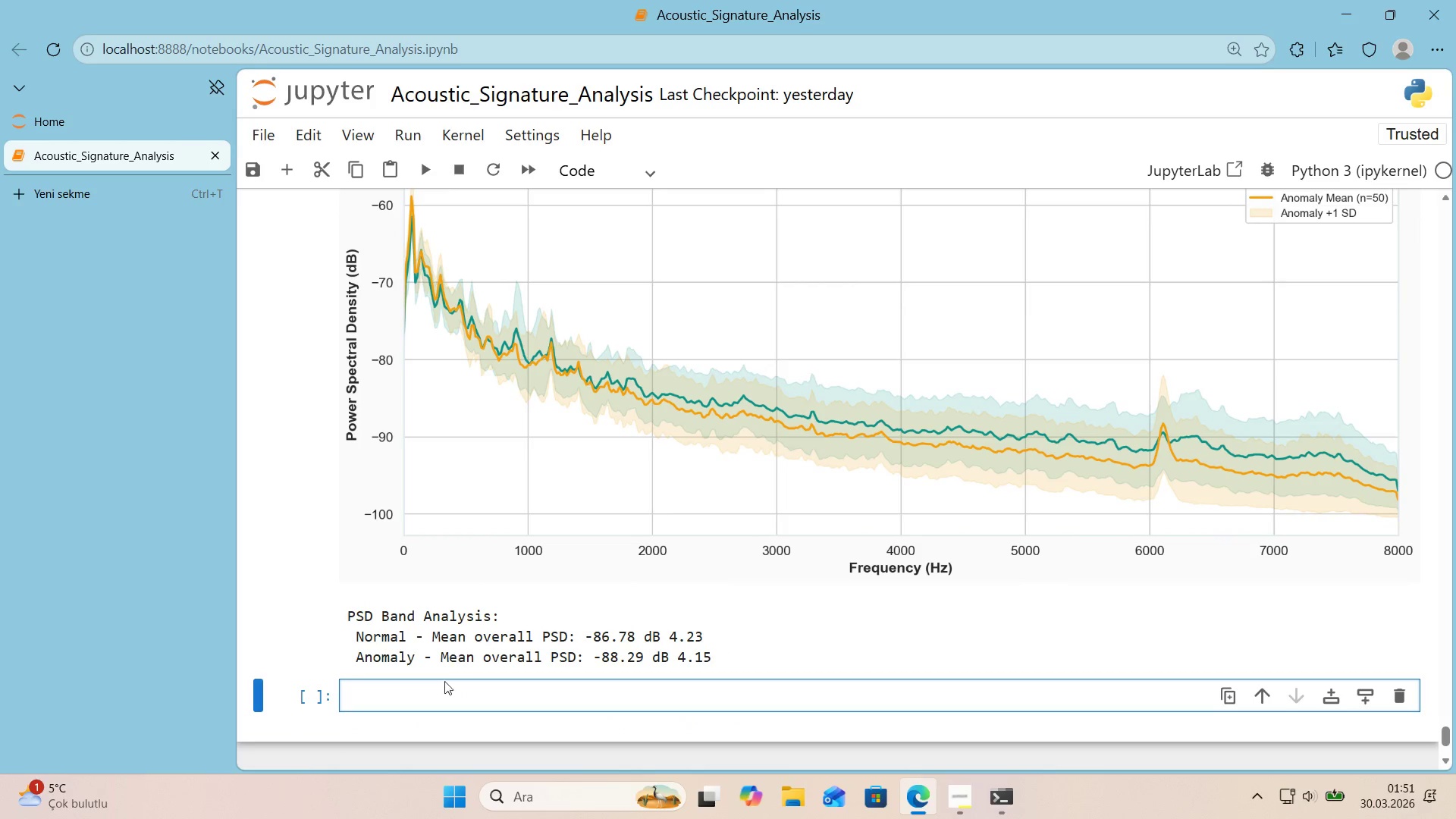 
left_click([464, 698])
 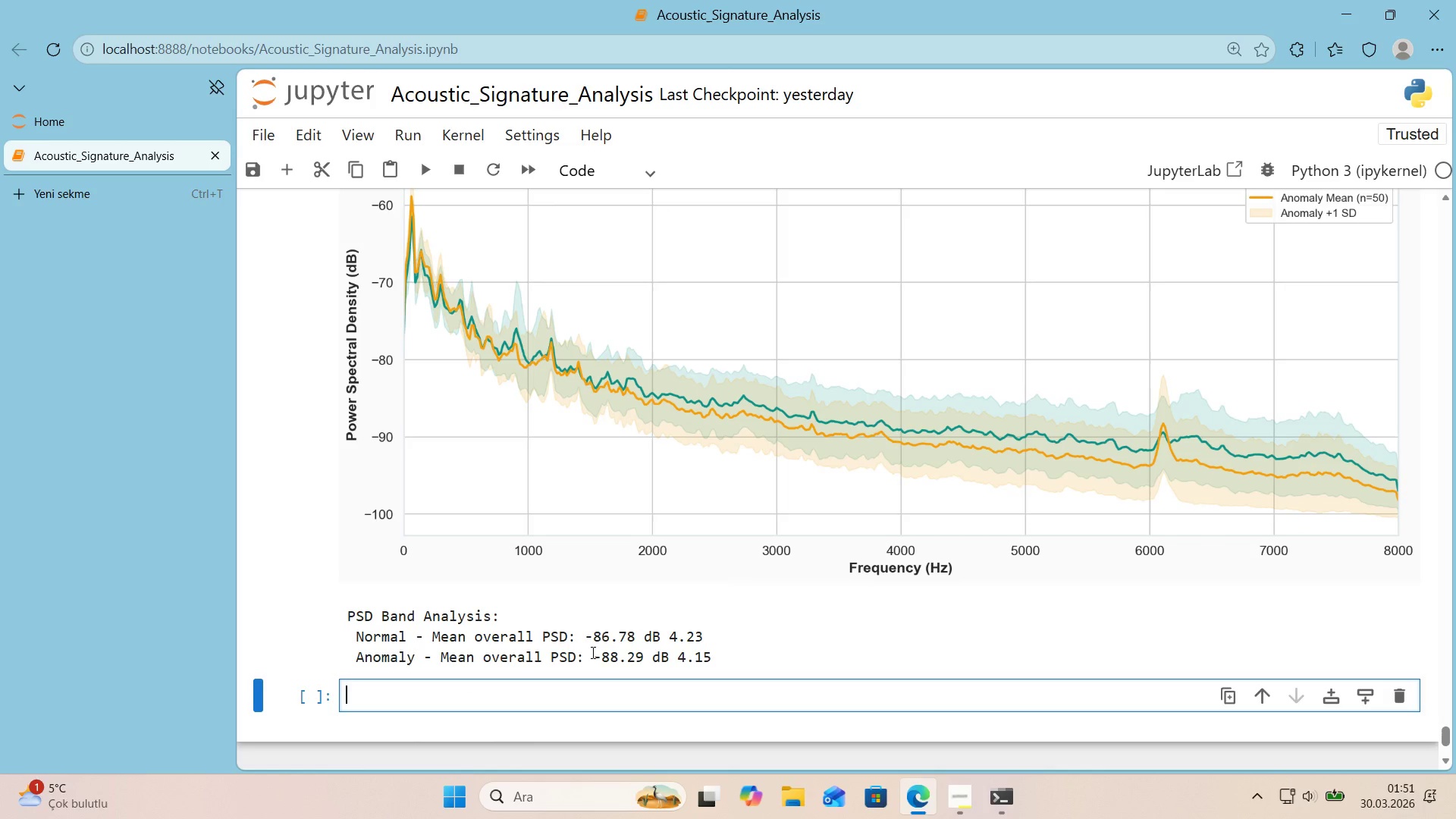 
wait(8.56)
 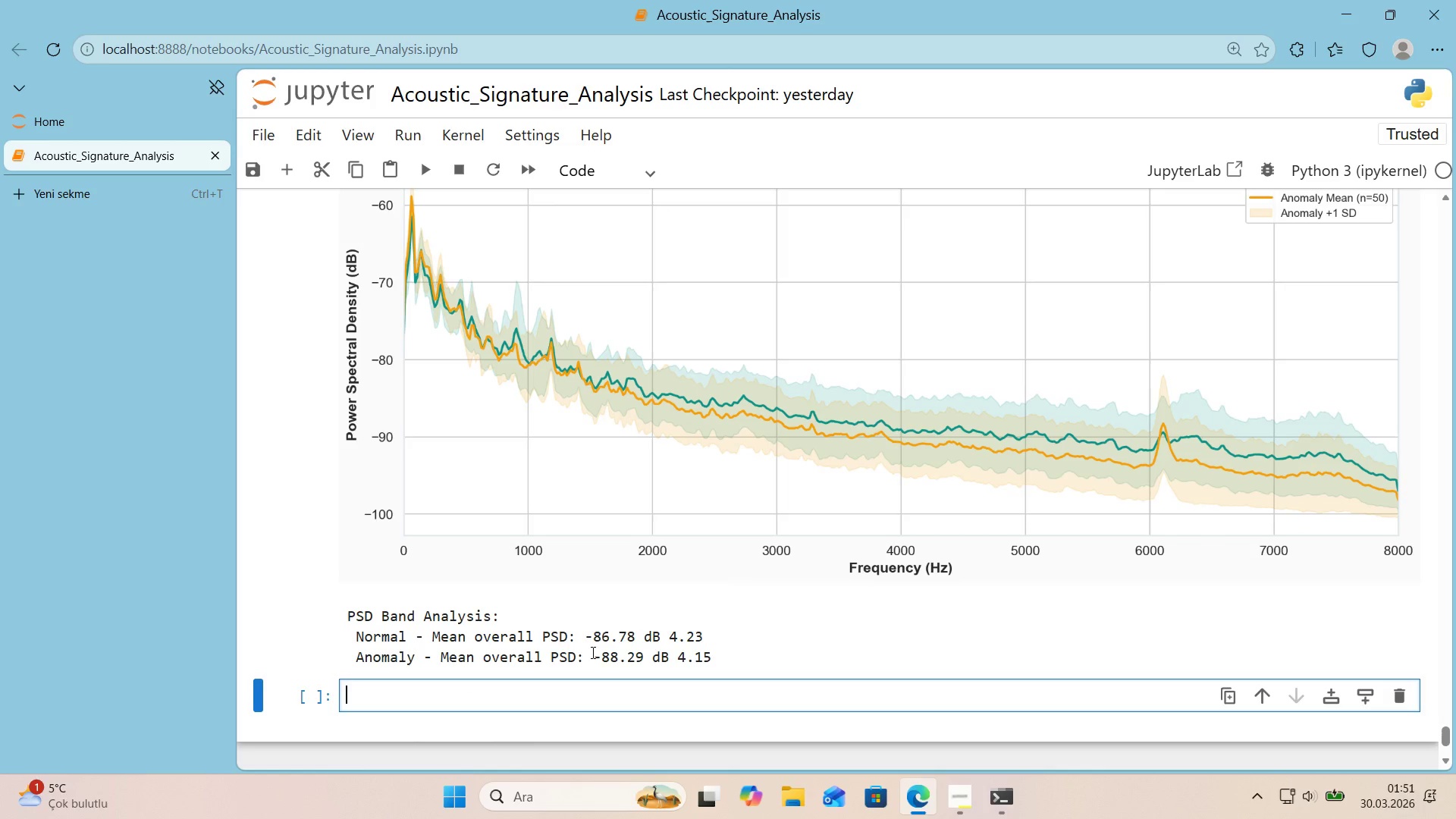 
left_click([603, 173])
 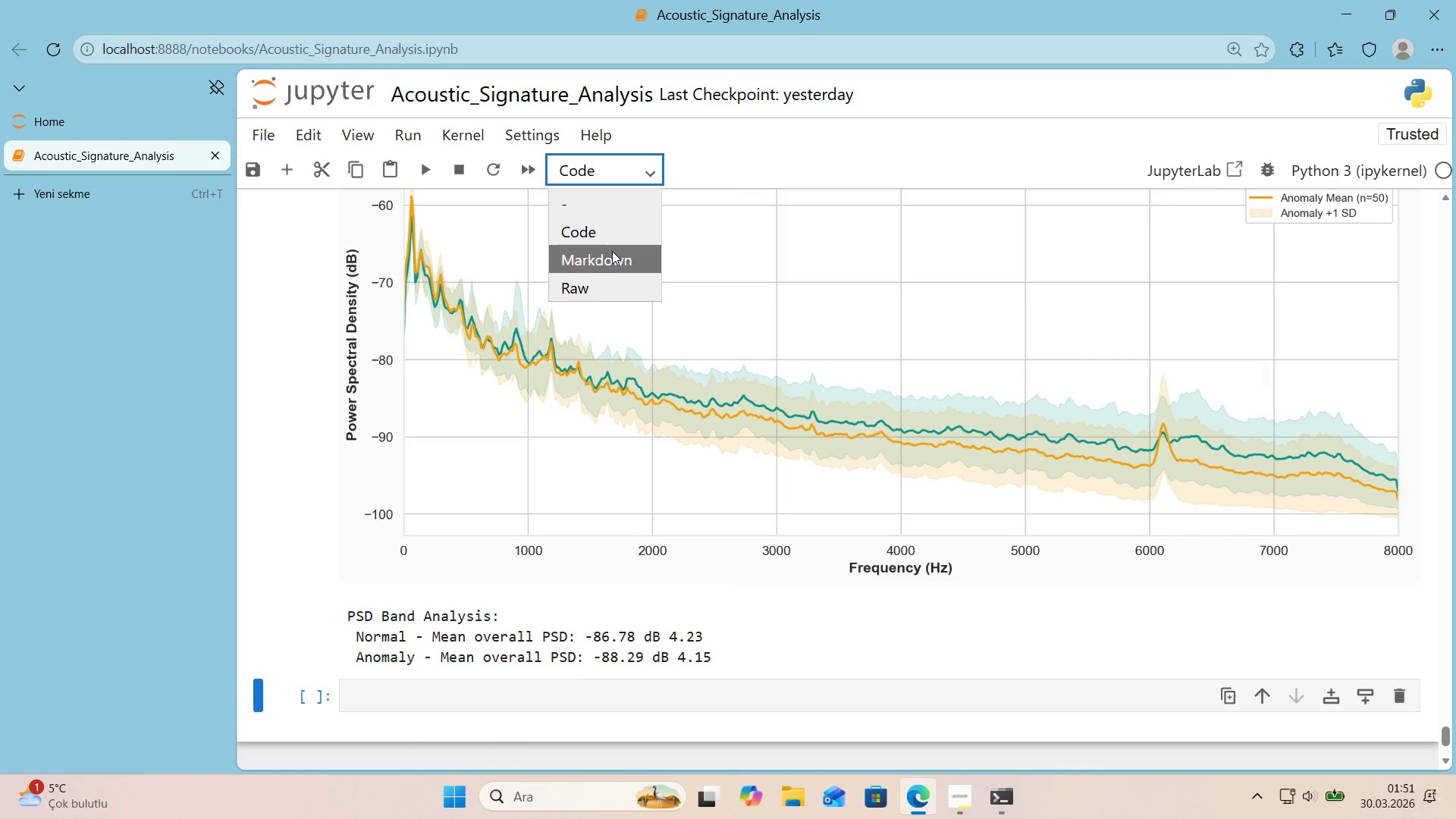 
left_click([611, 256])
 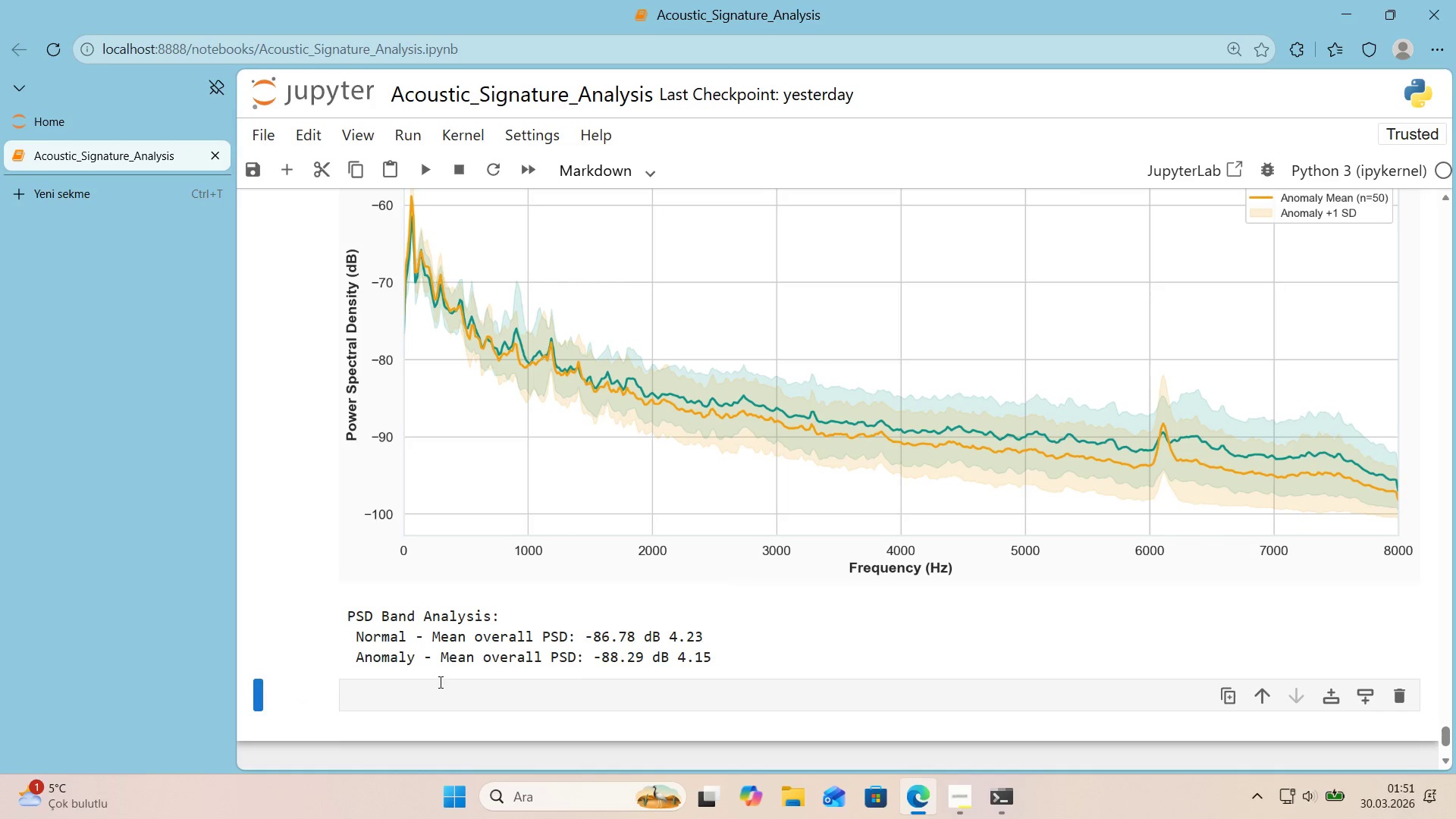 
left_click([419, 704])
 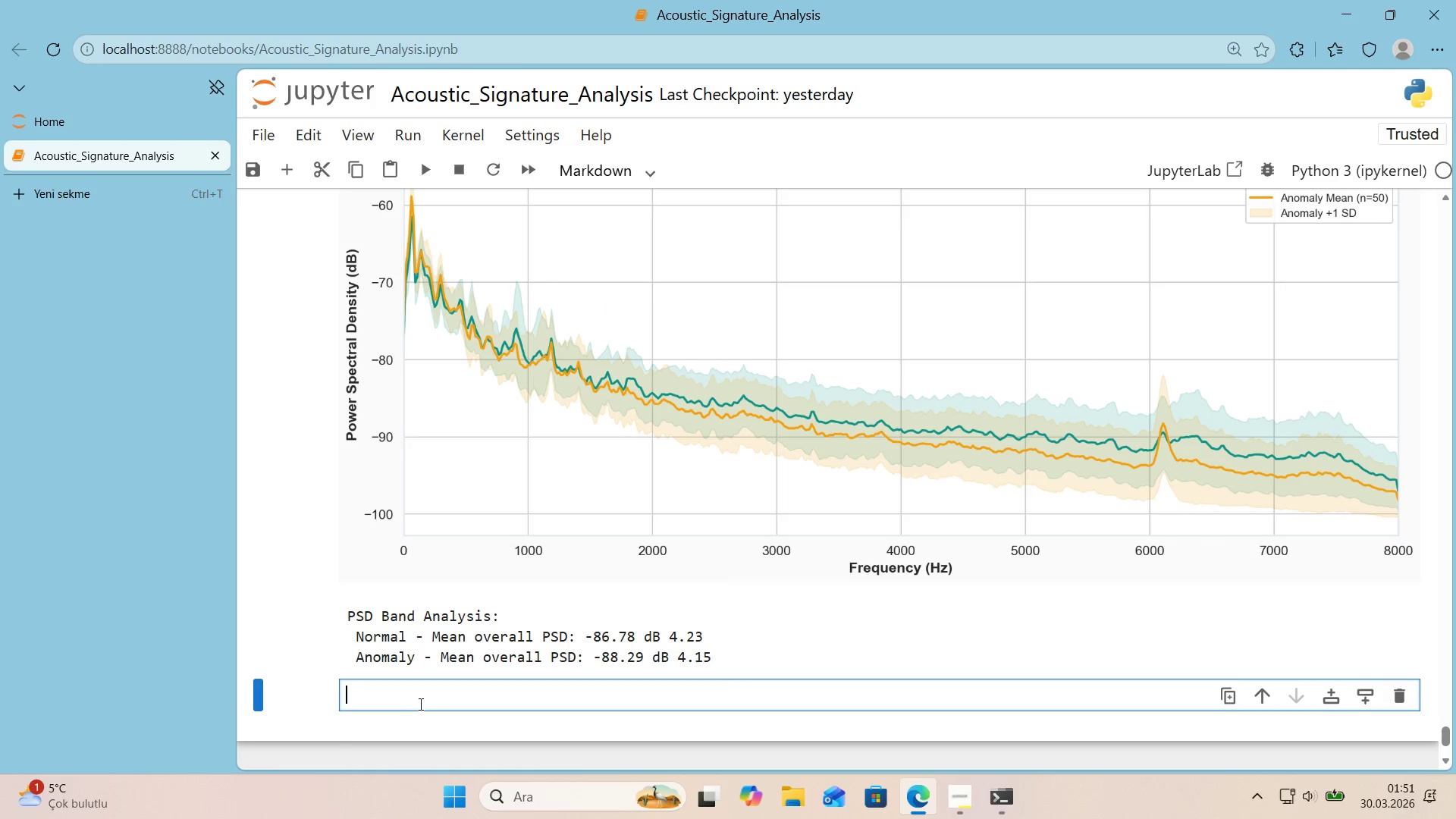 
key(Alt+Control+3)
 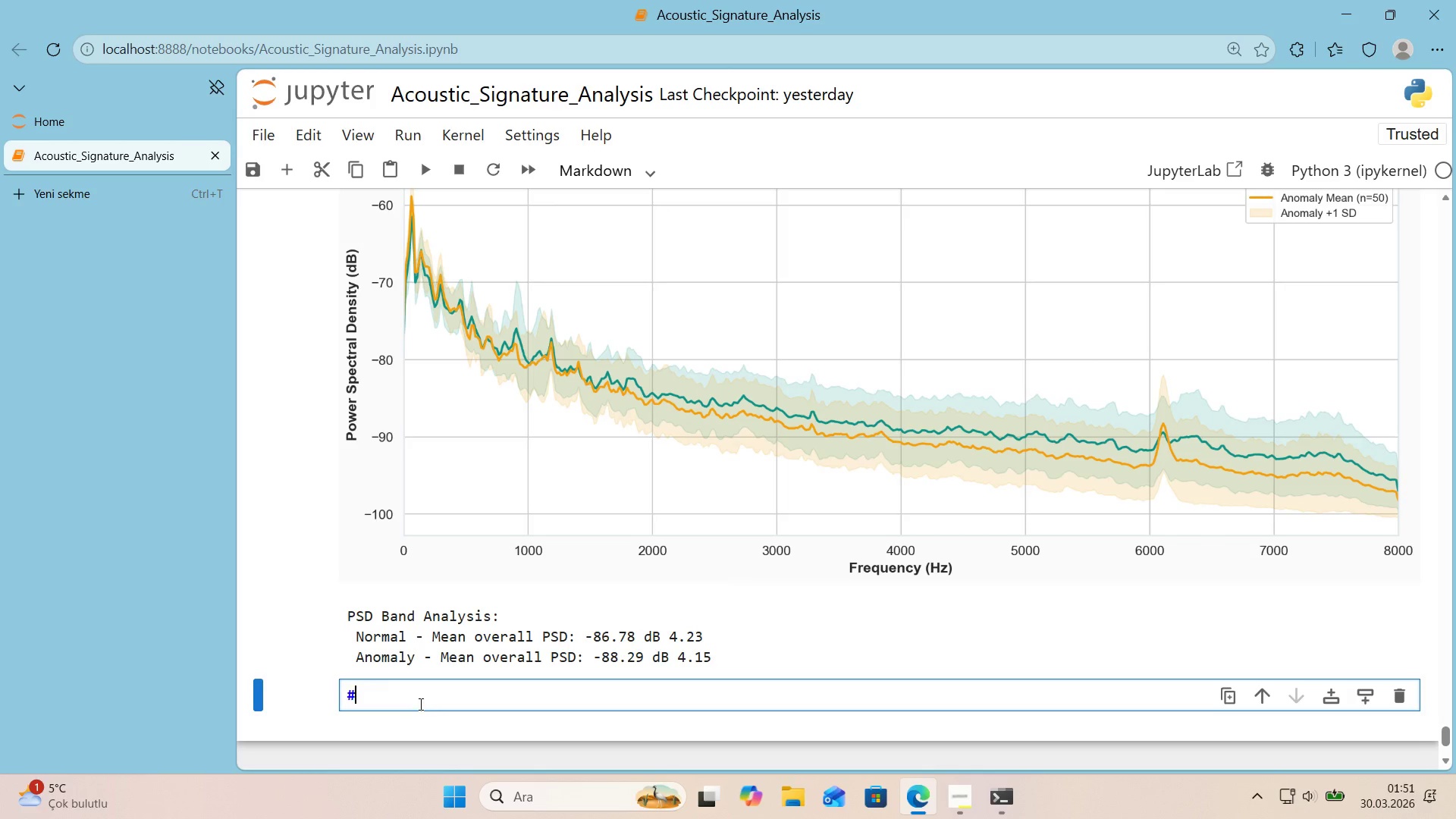 
key(Alt+Control+3)
 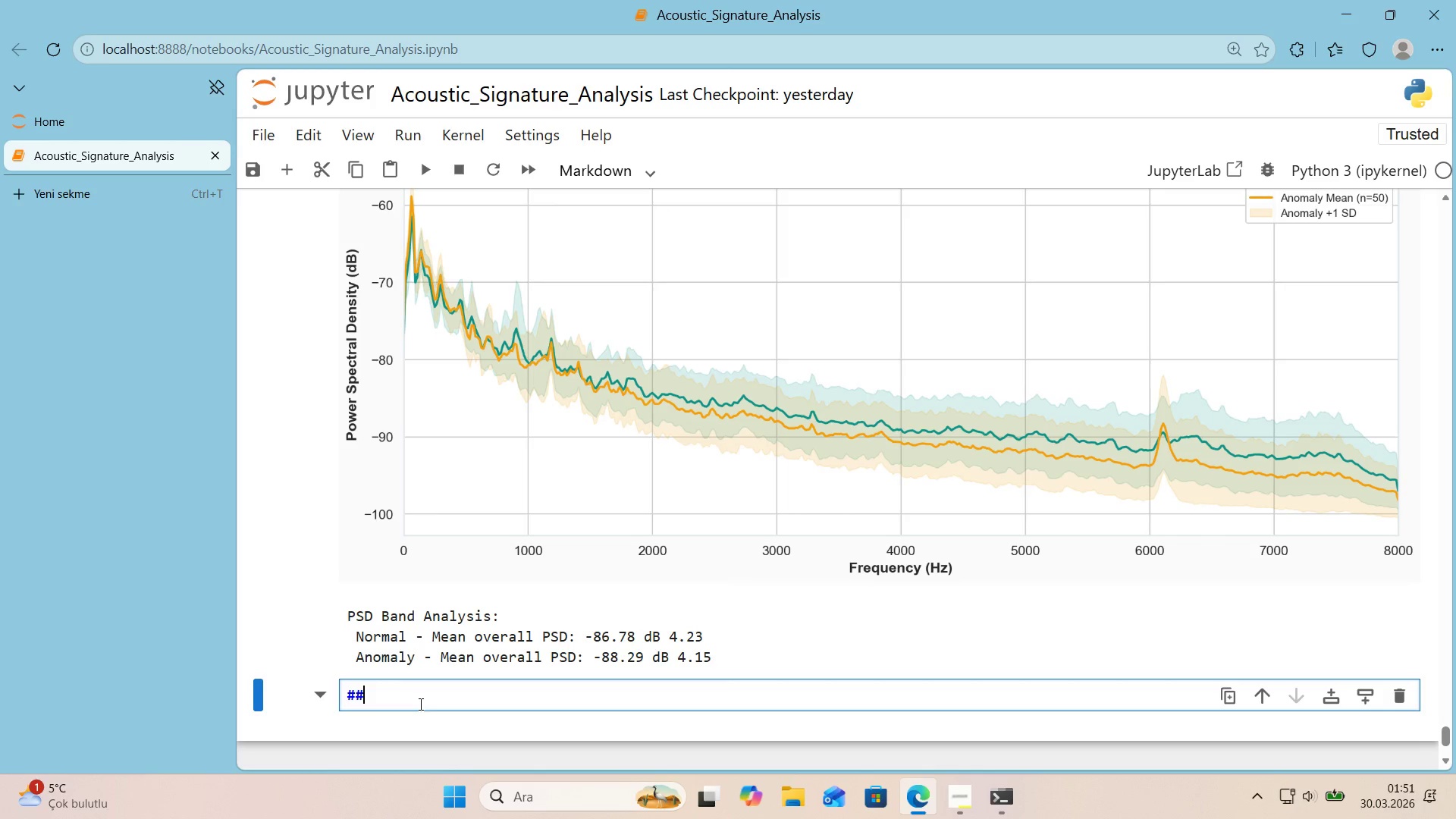 
type( 3. Spectral Feature Extract'on)
 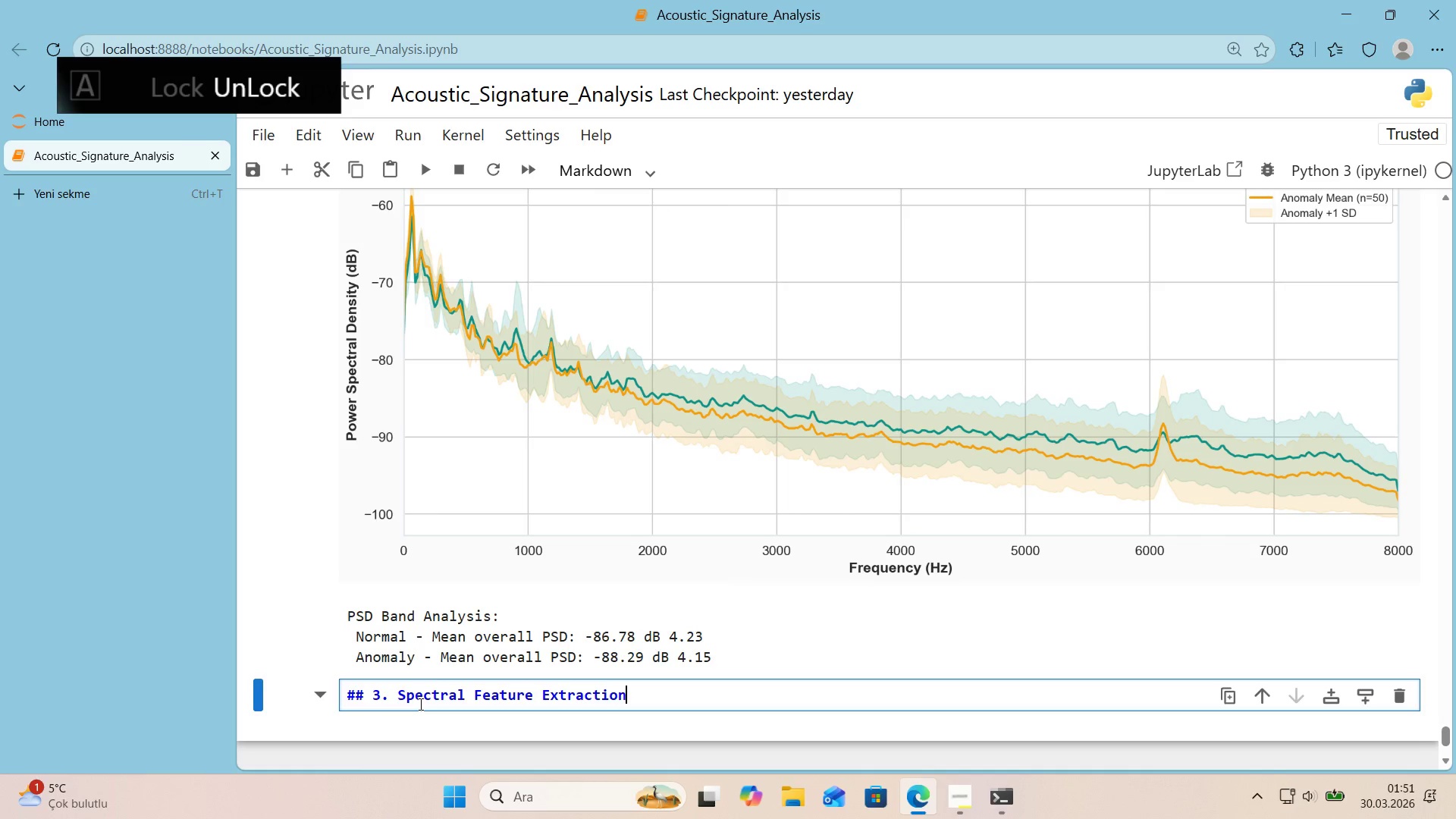 
key(Enter)
 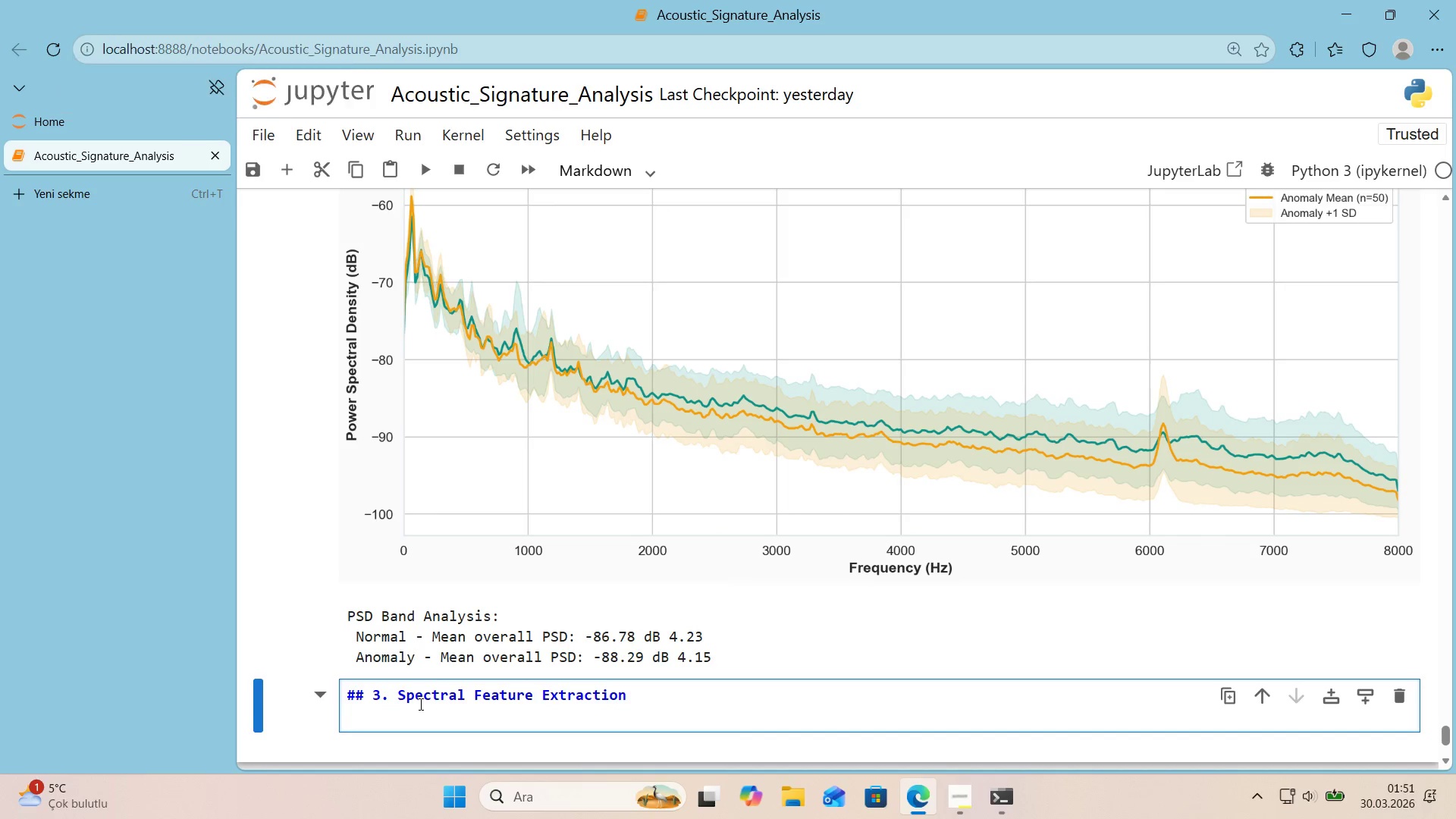 
type(To bu'ld a repeatable anomaly detect'on method, we extract )
 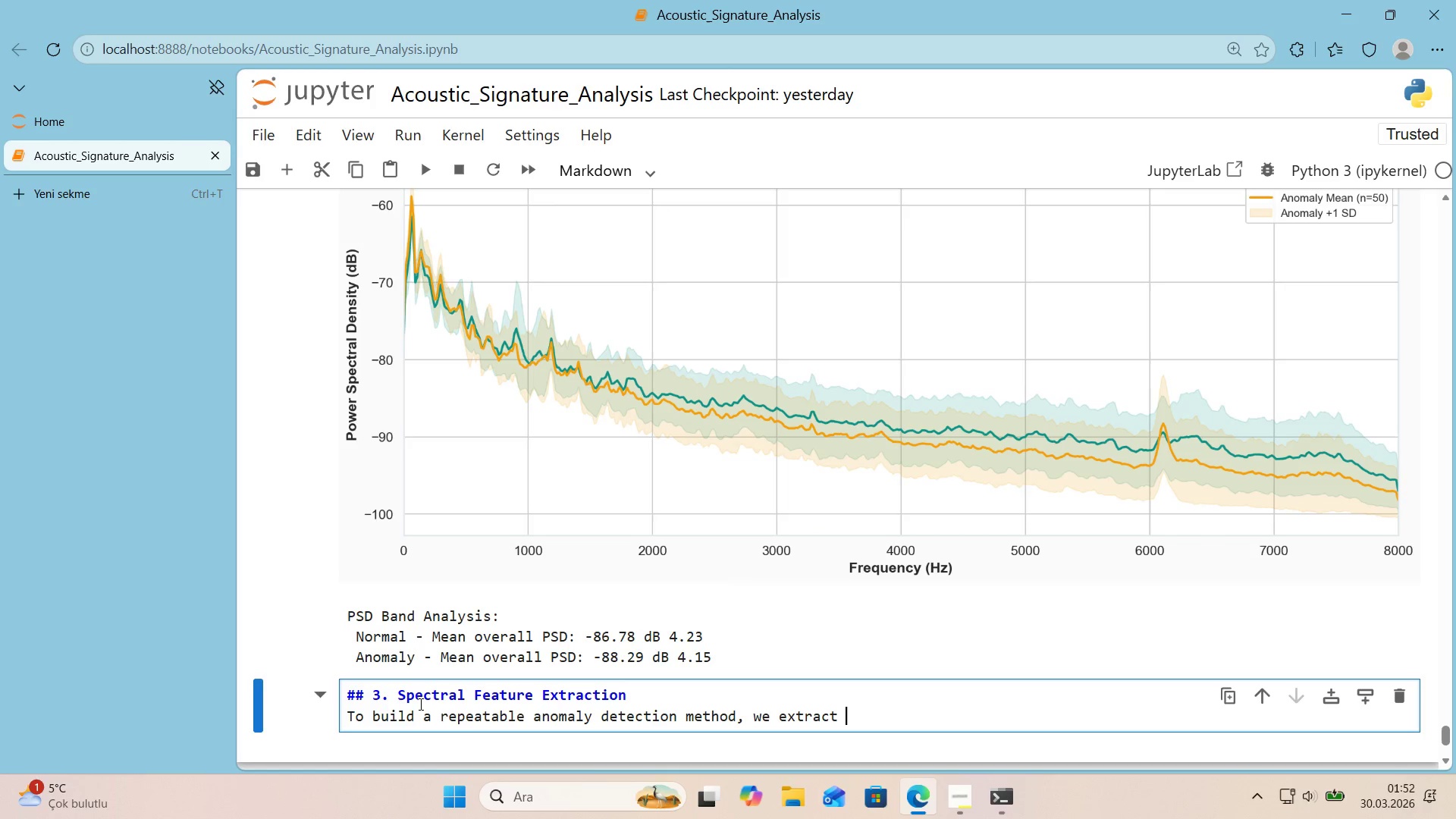 
type(numer'cal feaures)
 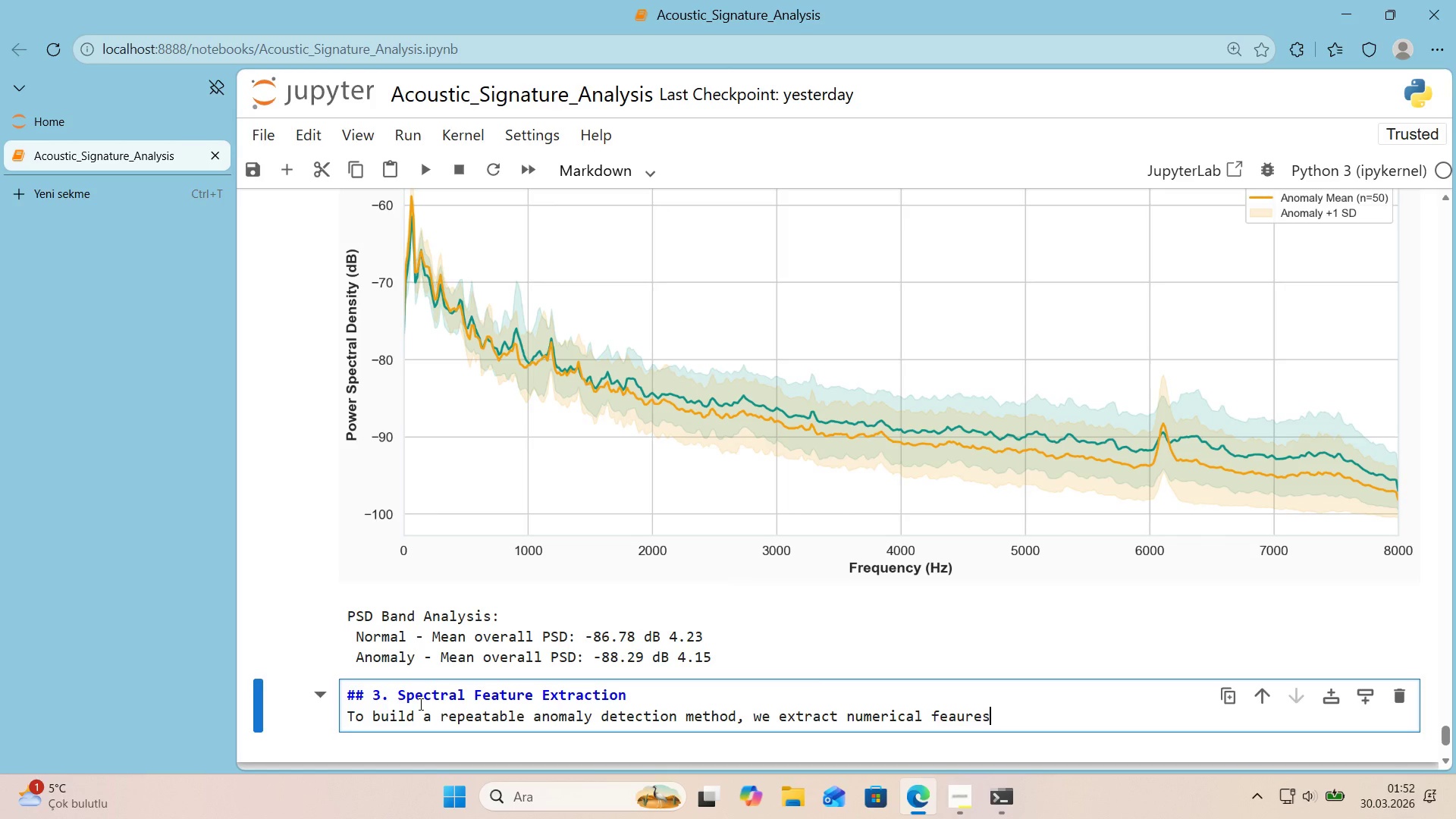 
wait(25.89)
 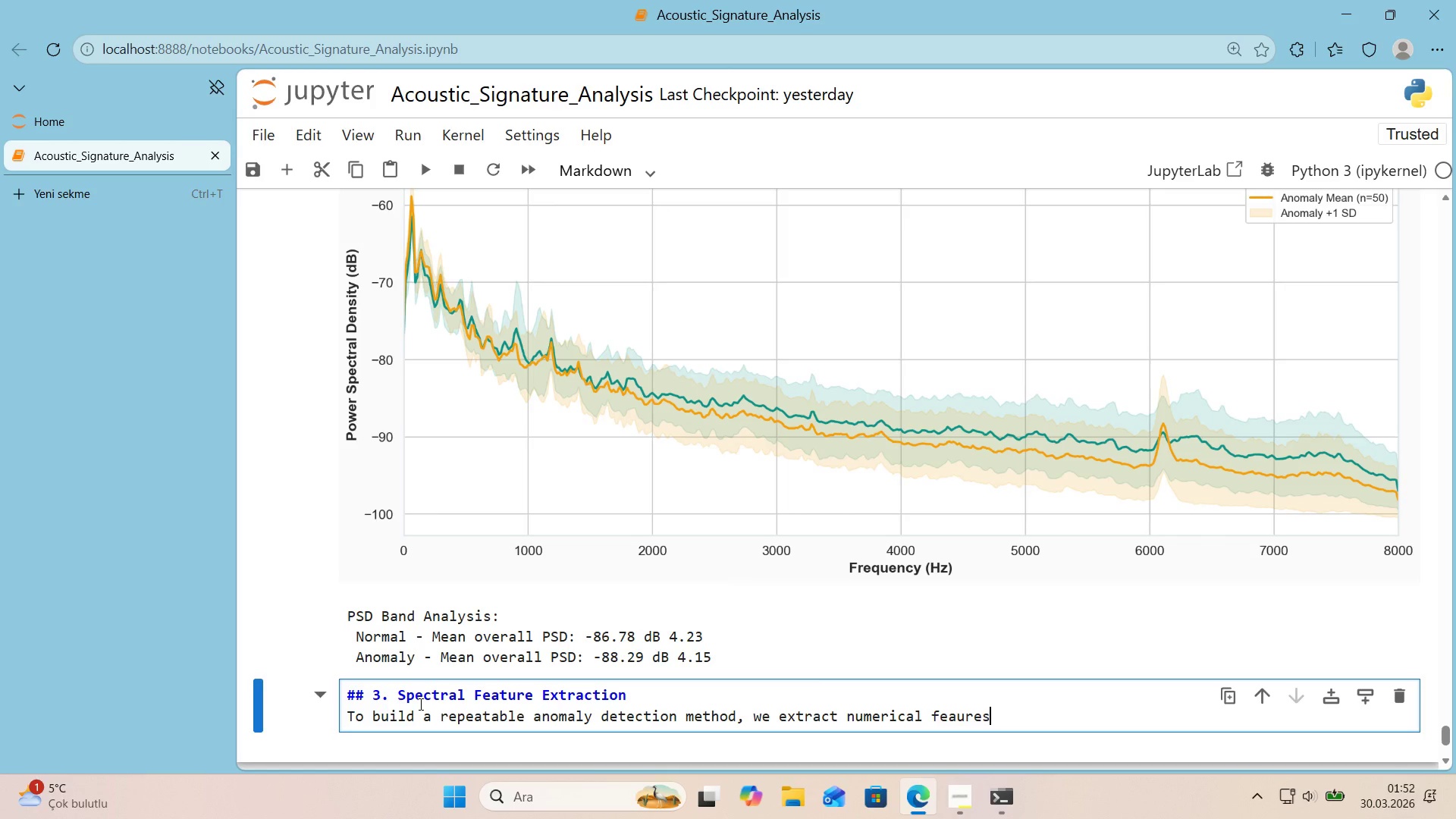 
left_click([959, 722])
 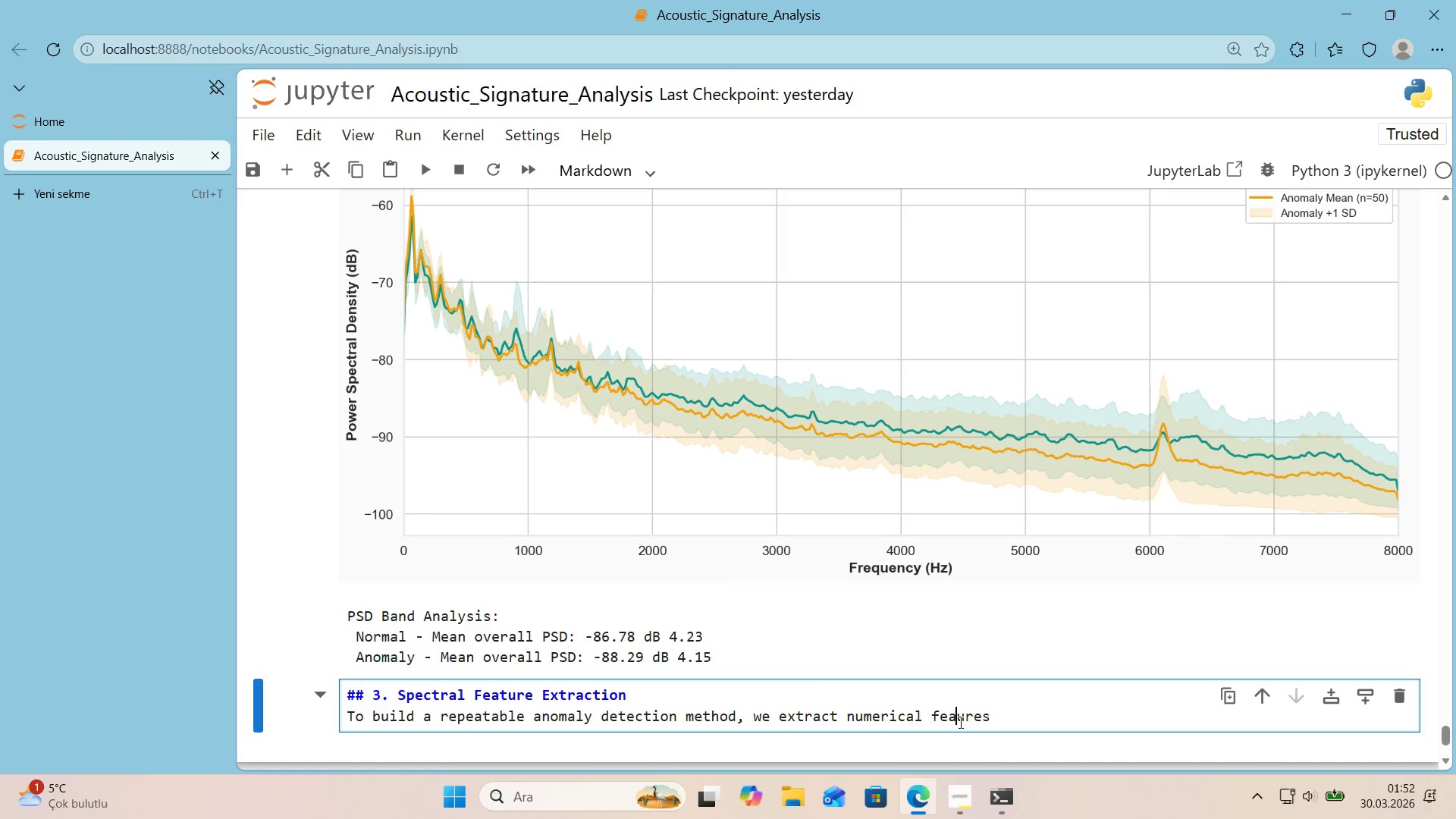 
key(T)
 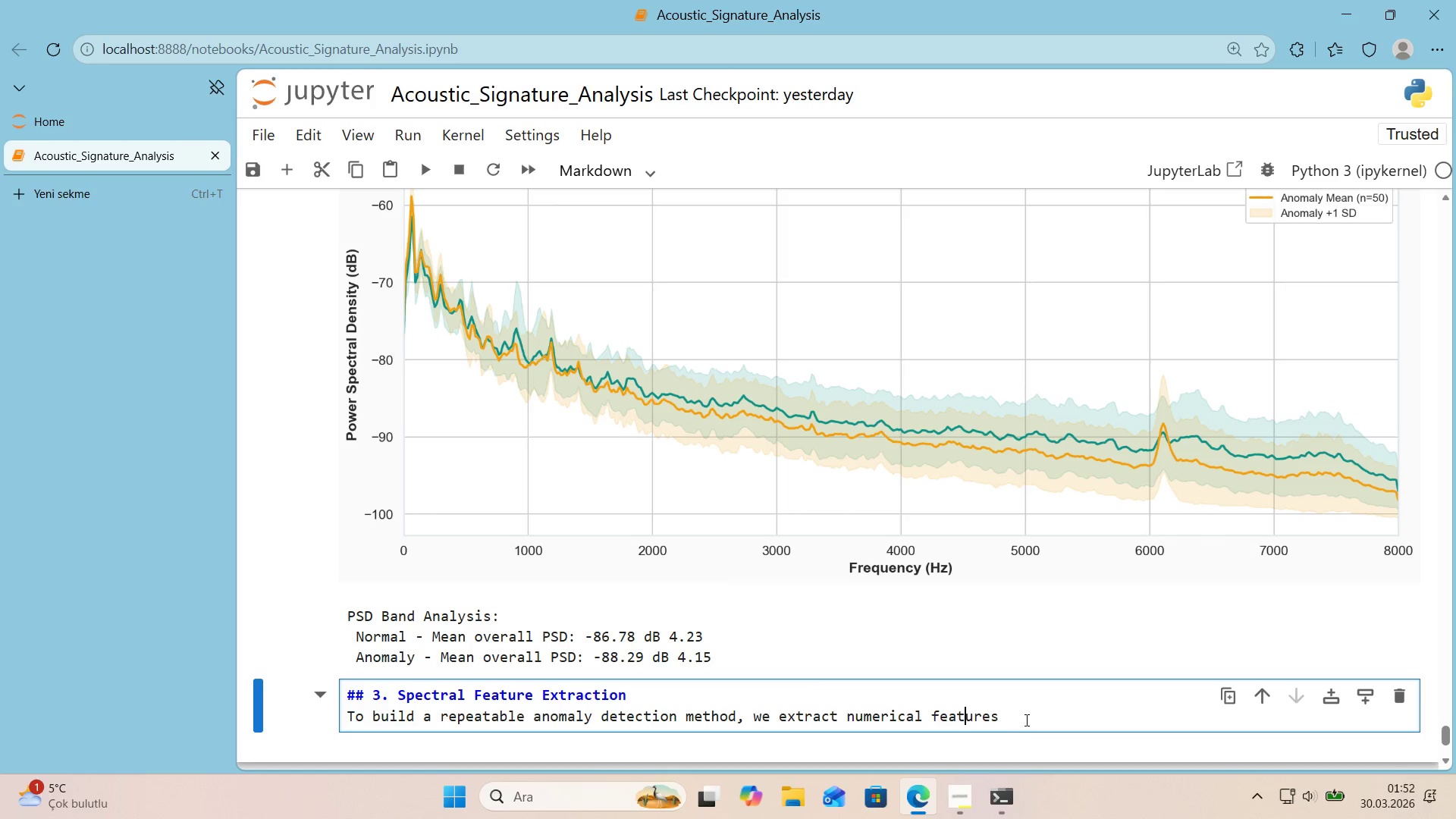 
double_click([1025, 720])
 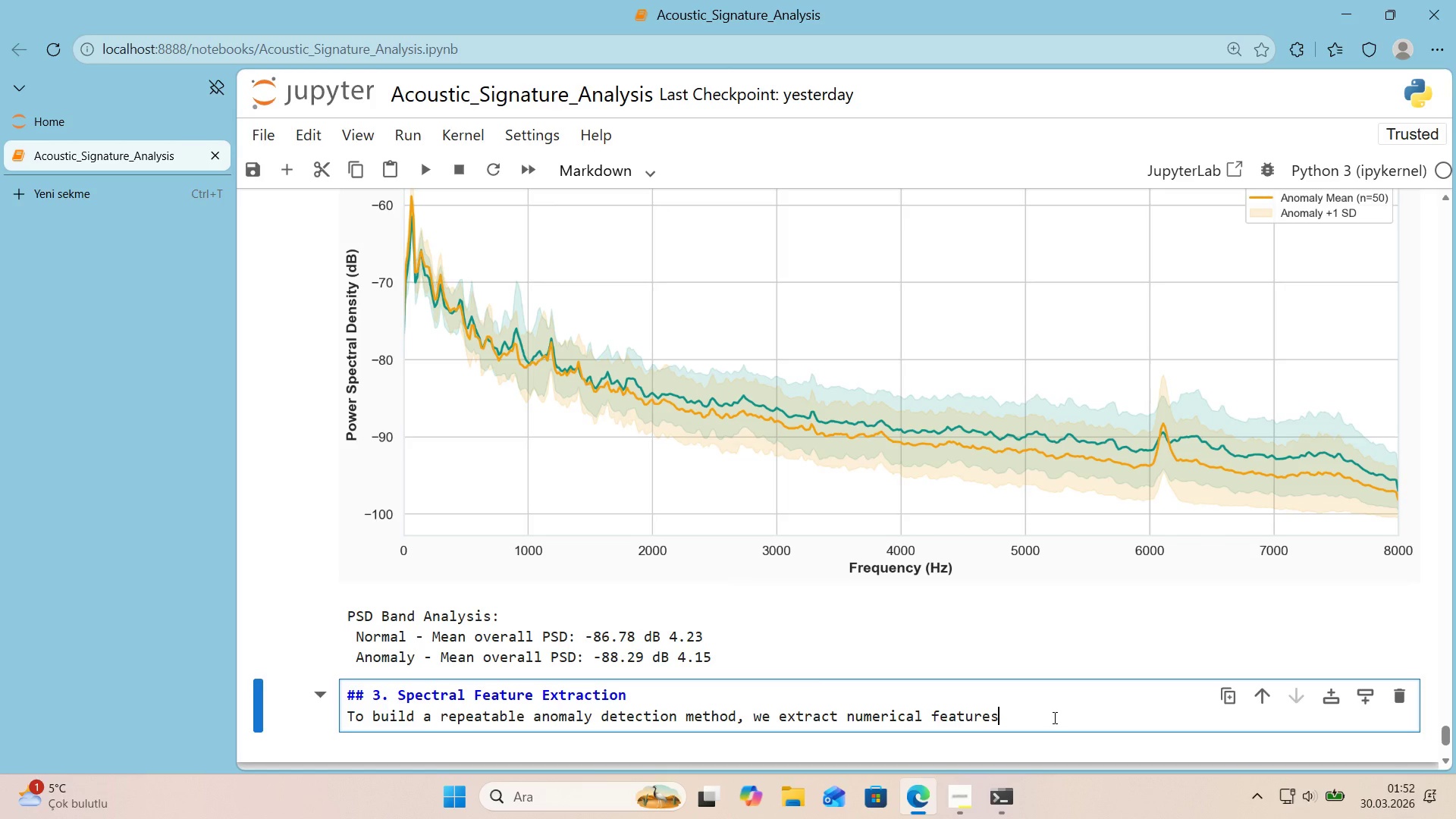 
wait(5.36)
 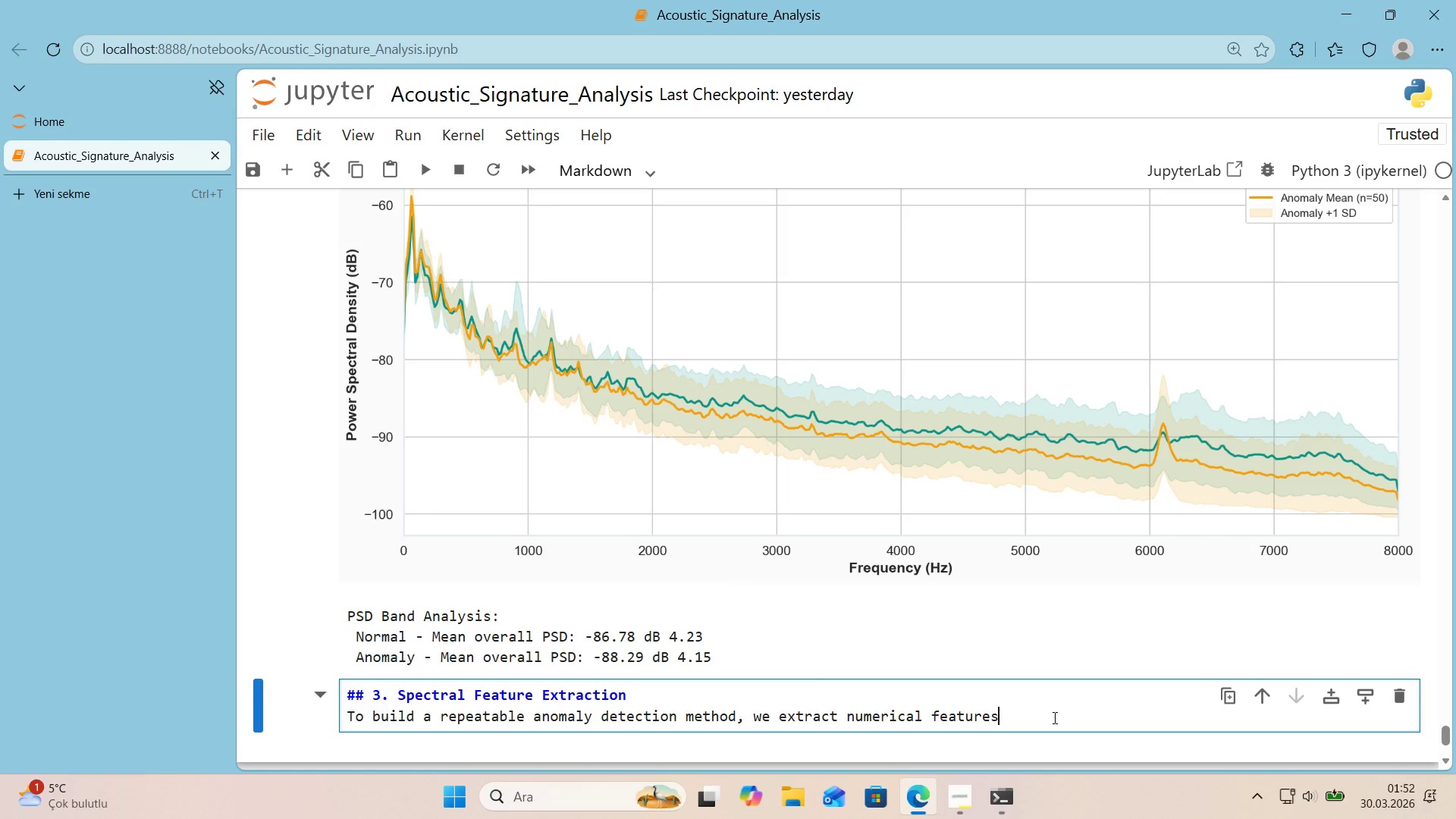 
type( from each aud'o cl'p. These features)
key(Backspace)
key(Backspace)
key(Backspace)
key(Backspace)
type(ures quant,fy th)
key(Backspace)
key(Backspace)
key(Backspace)
key(Backspace)
key(Backspace)
key(Backspace)
type('fy)
 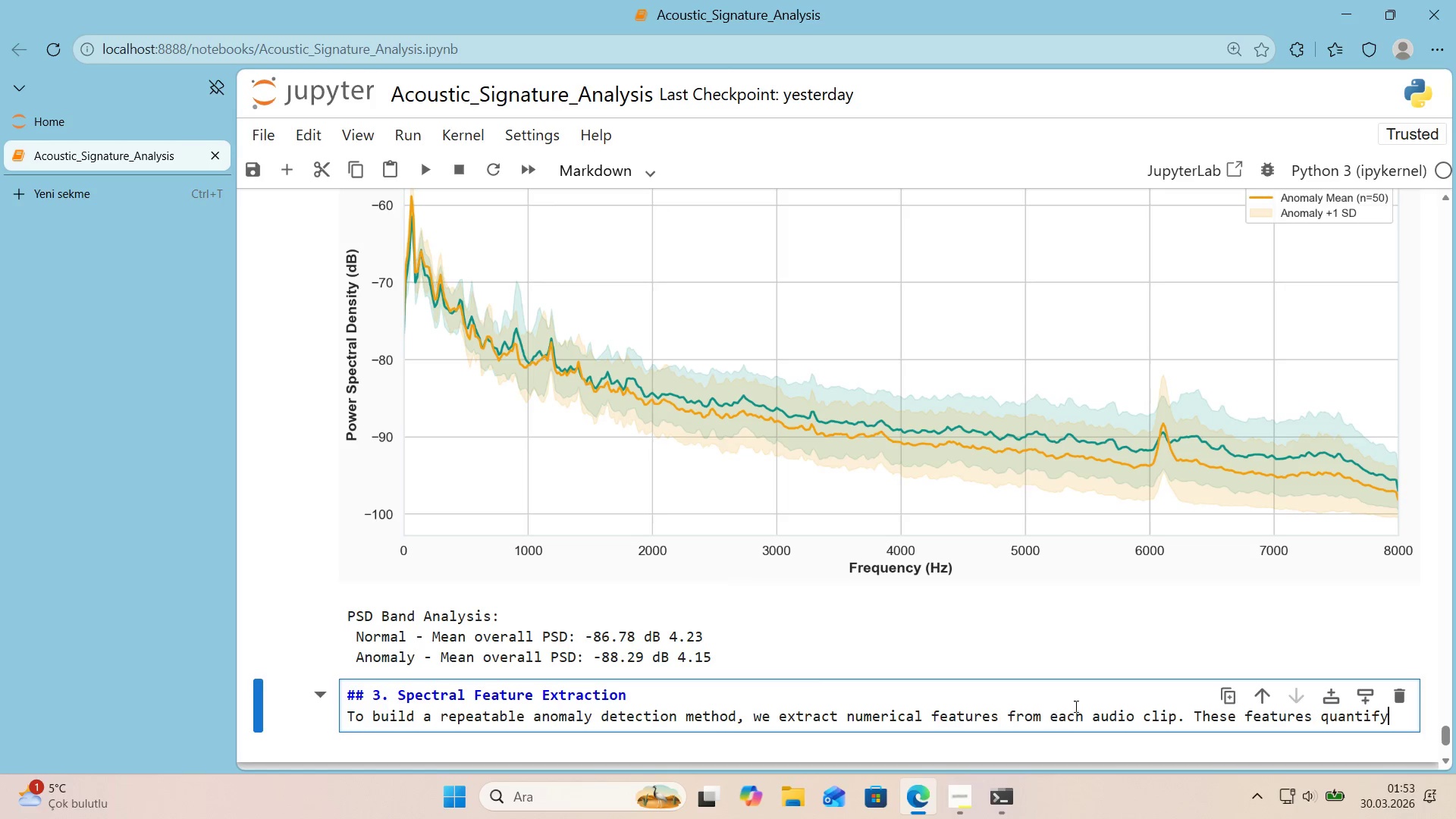 
scroll: coordinate [1173, 608], scroll_direction: down, amount: 1.0
 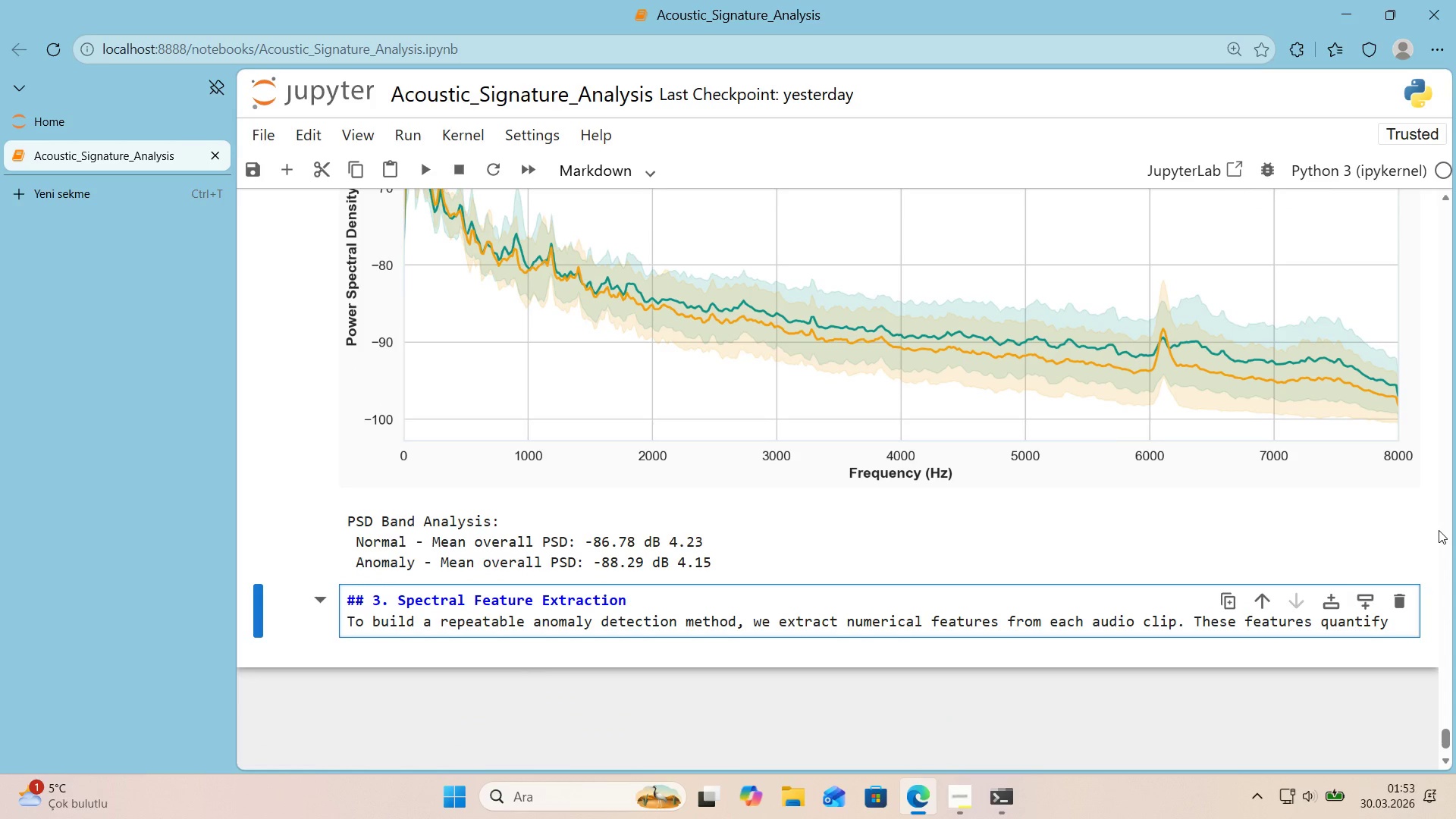 
type( the ``)
 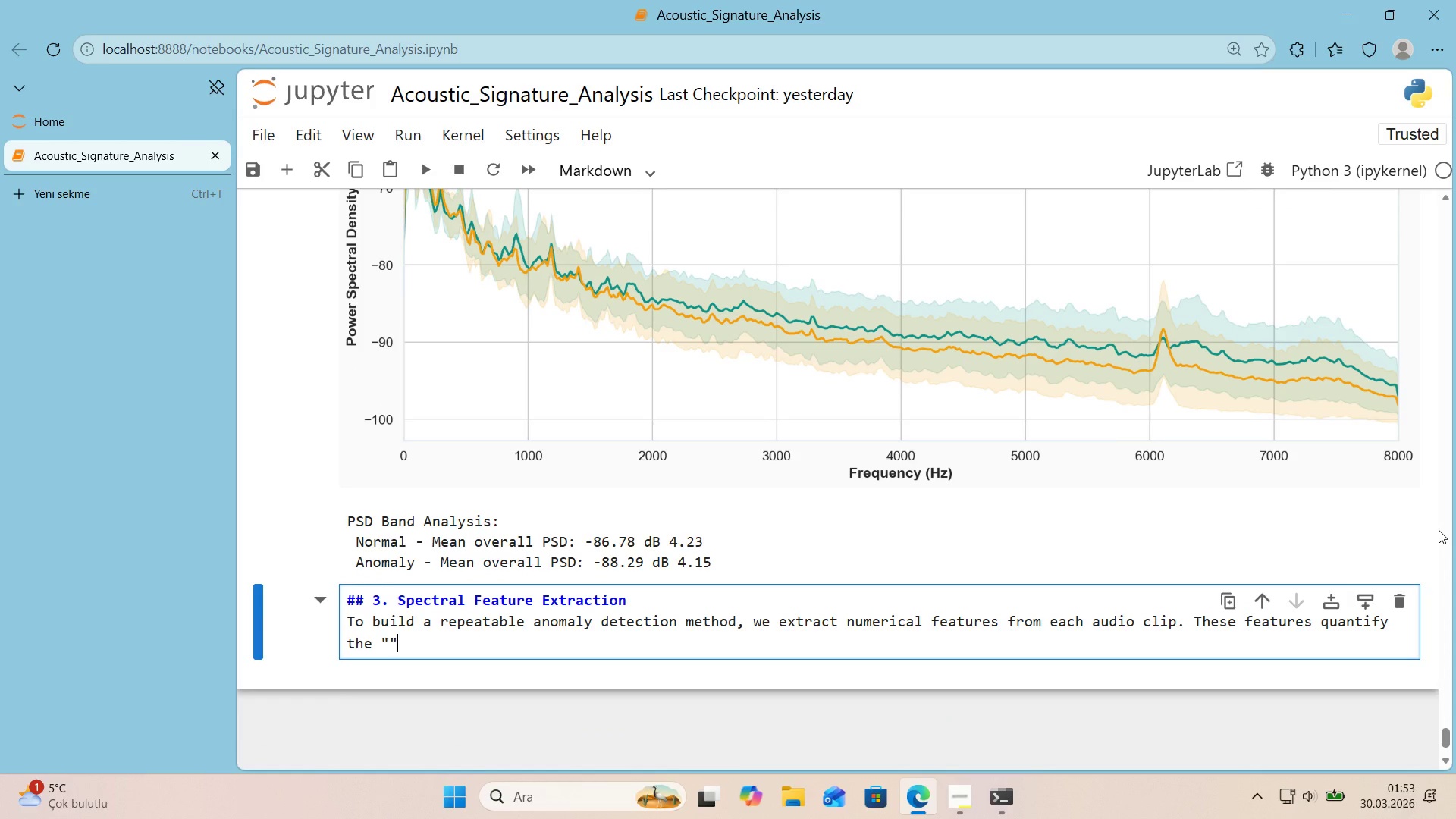 
key(ArrowLeft)
 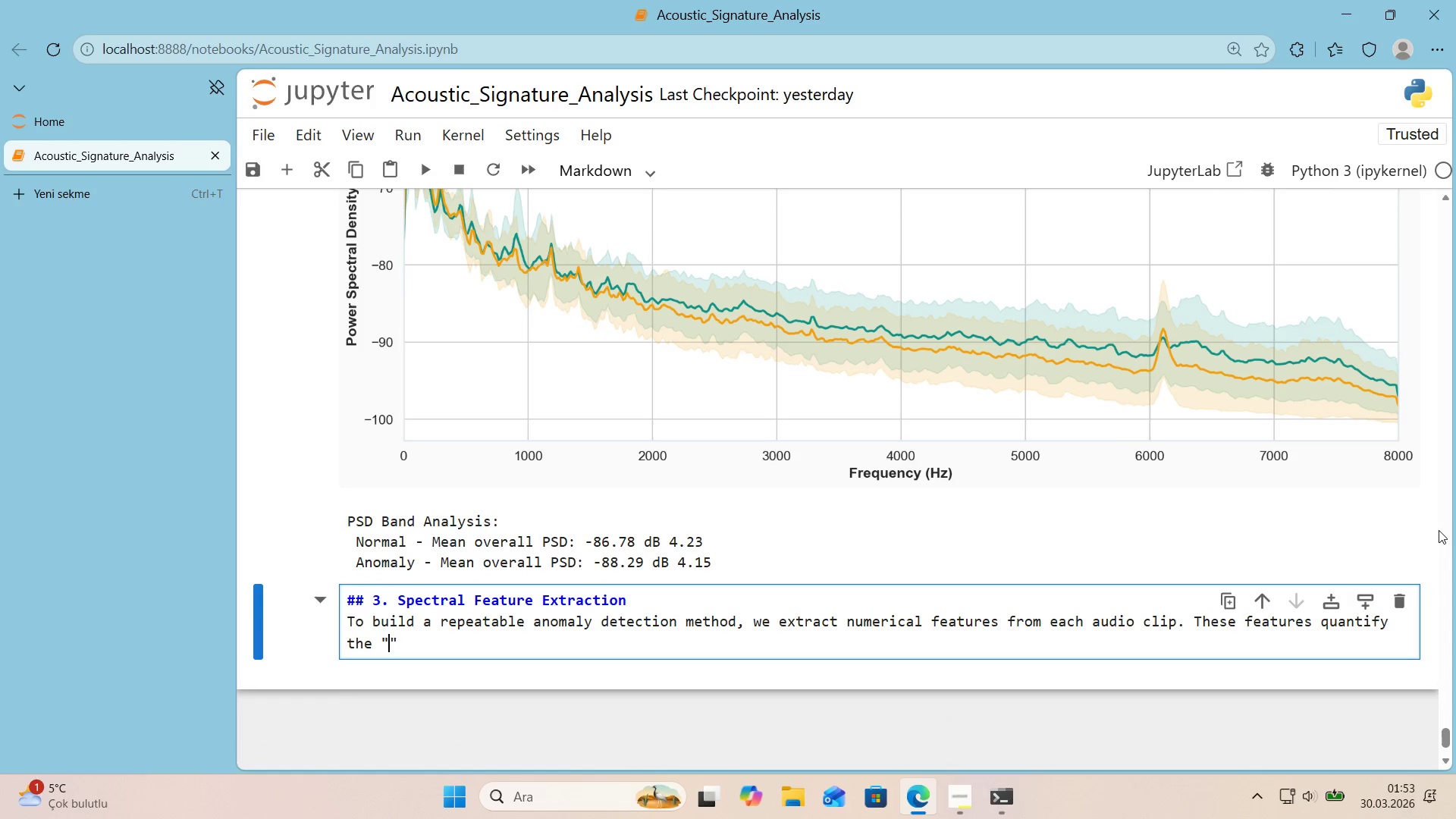 
type(shape)
 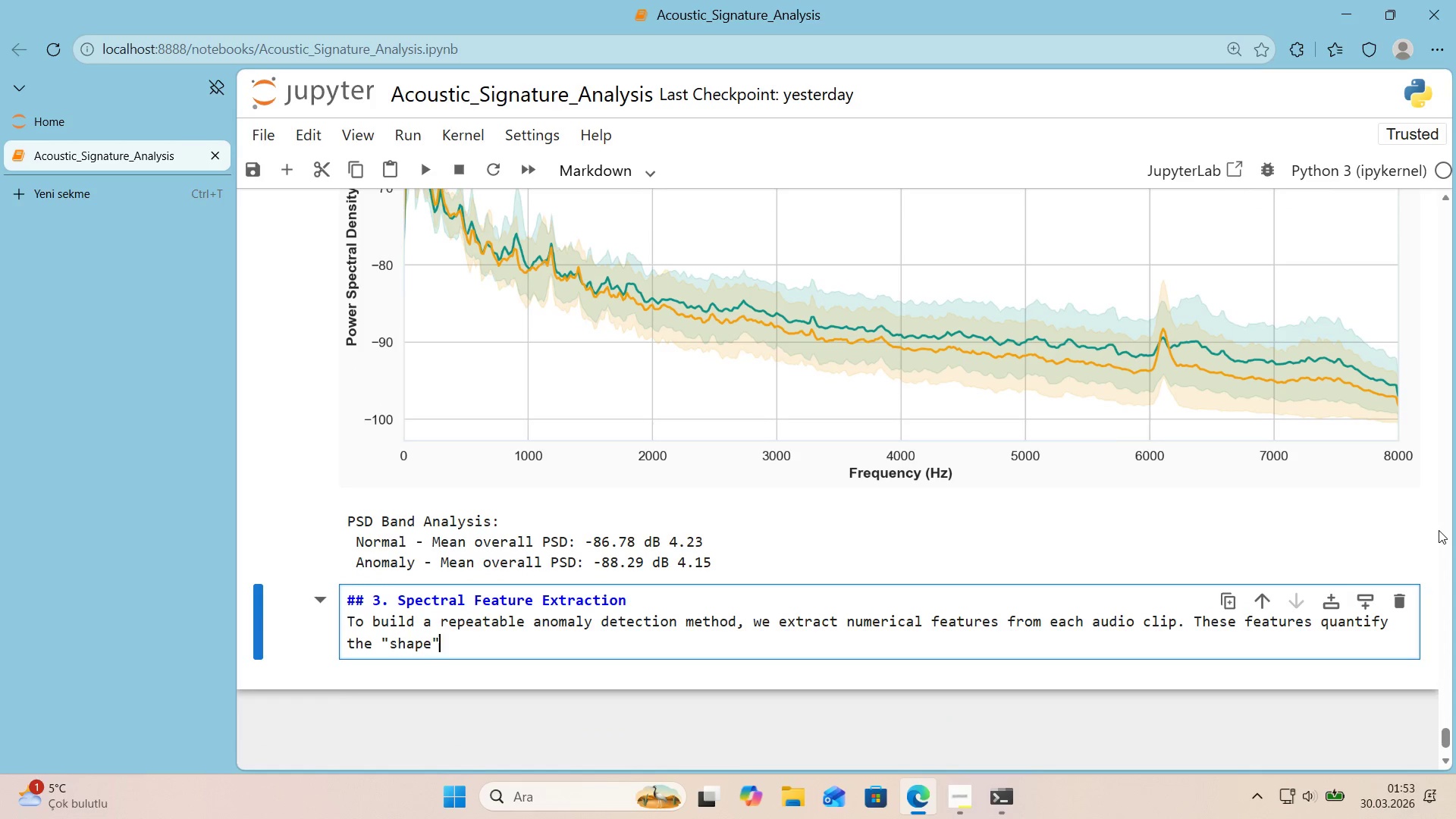 
key(ArrowRight)
 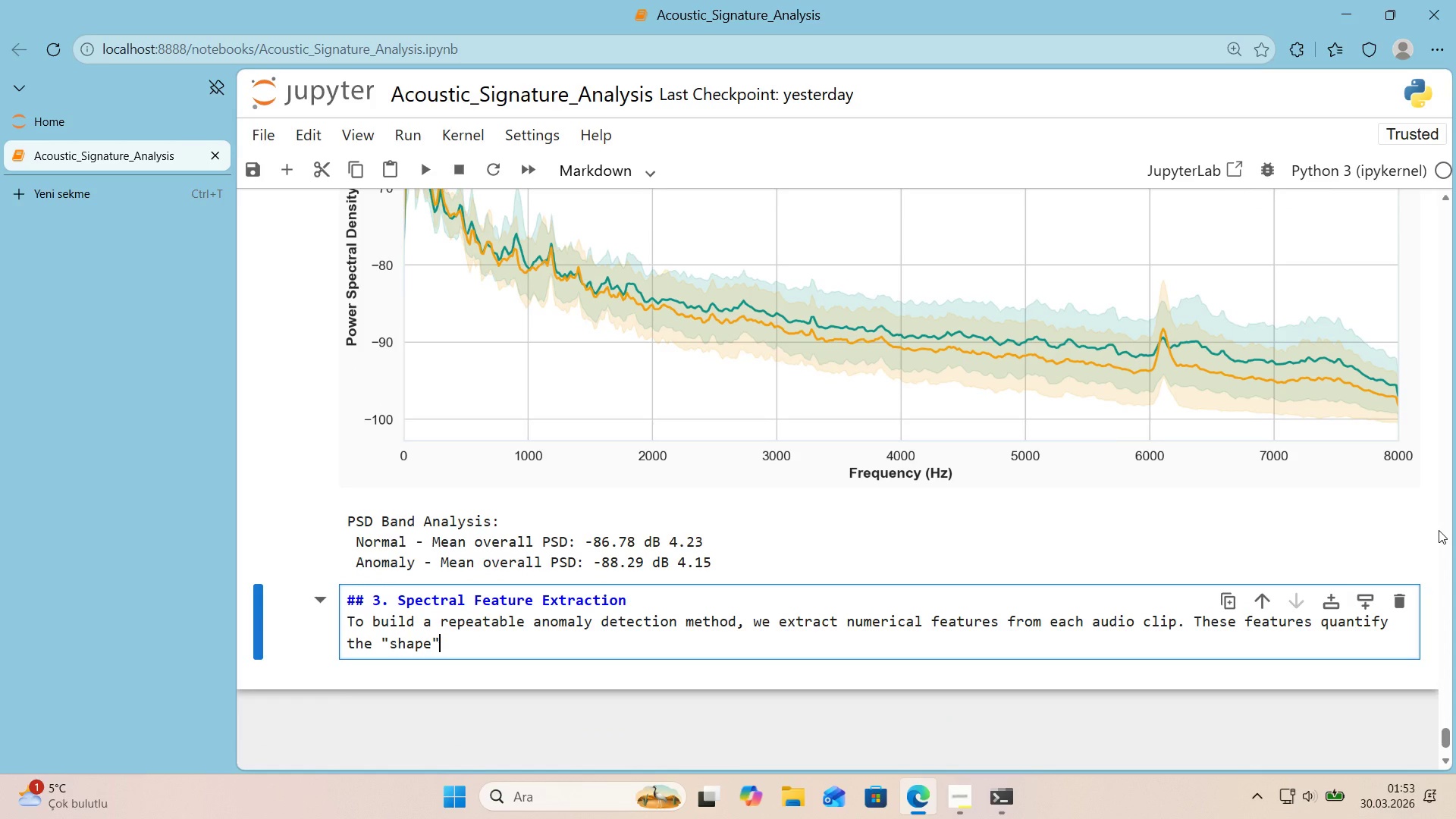 
type( of the frequency spectrum and can be compared aga'nst thresholds.)
 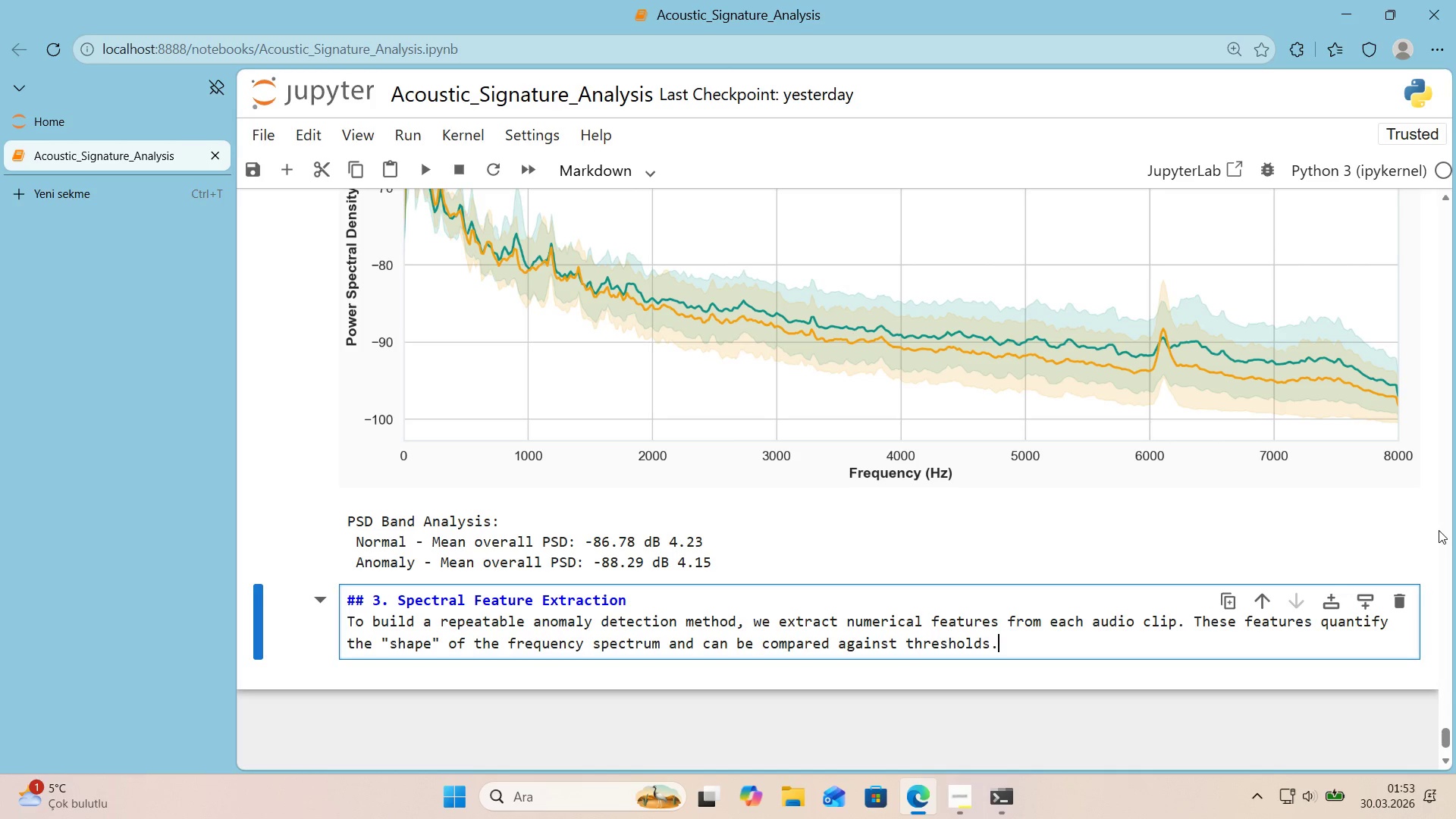 
key(Enter)
 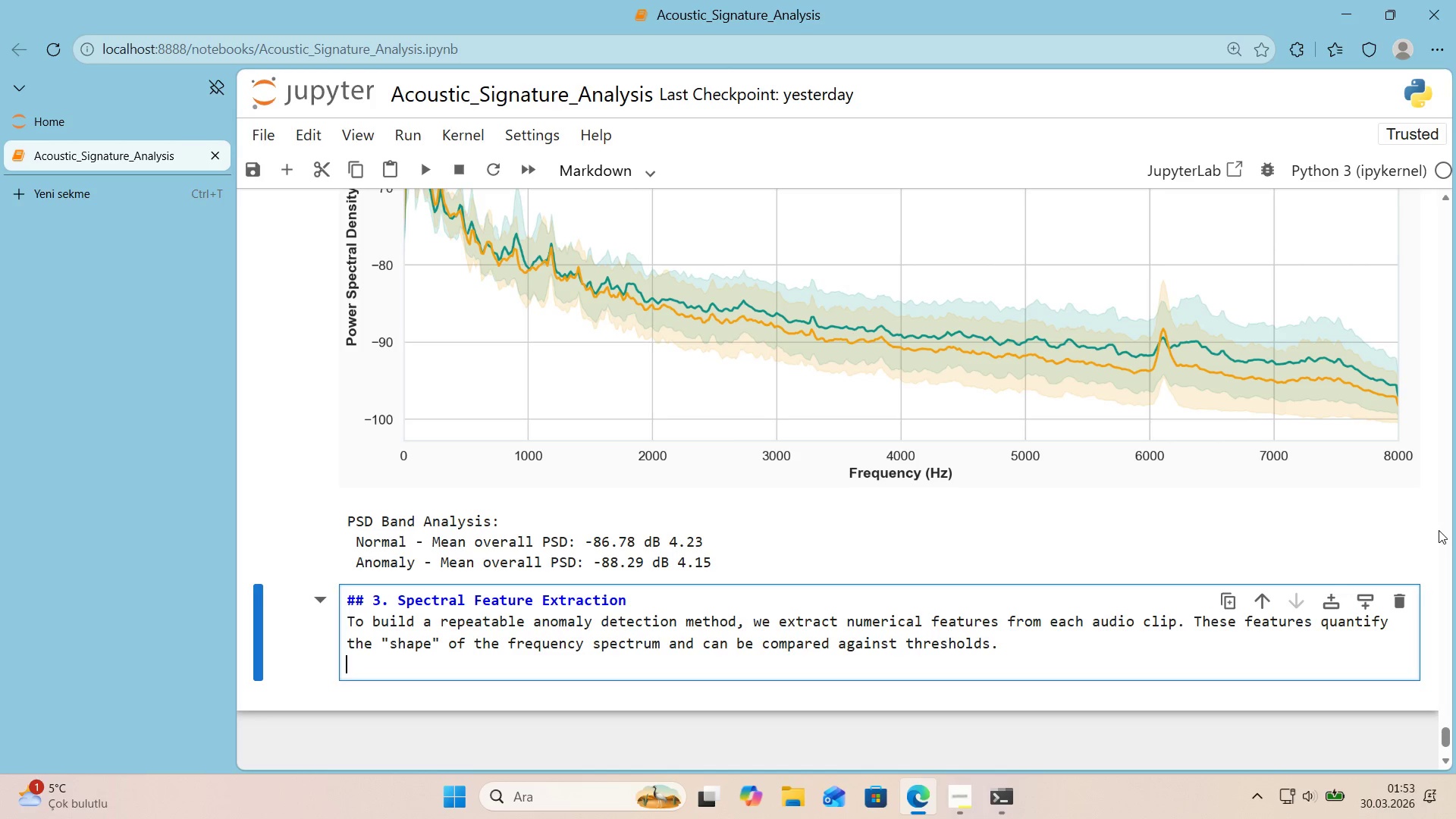 
key(Enter)
 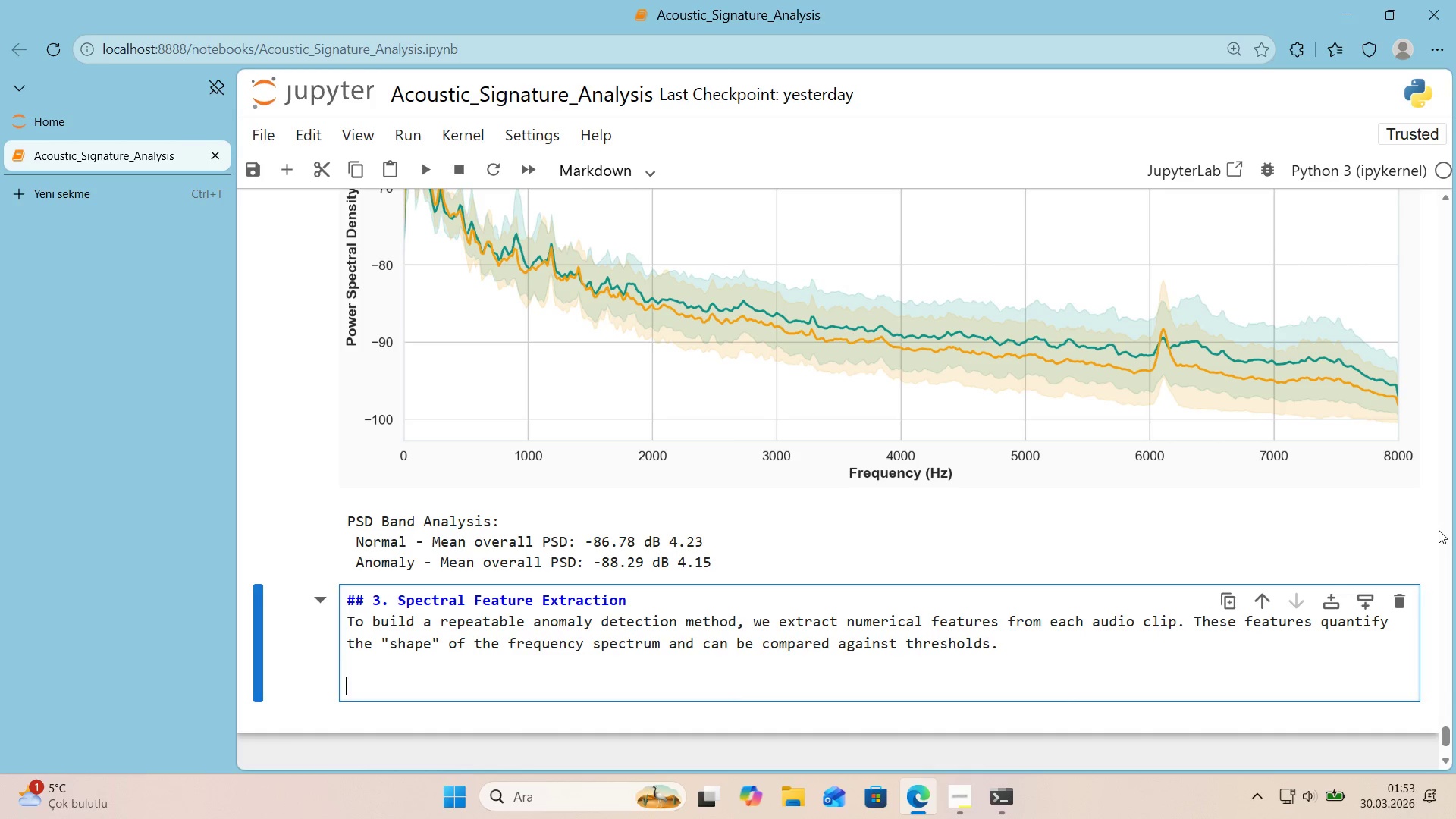 
type(**Exr)
key(Backspace)
type(tracted Features>**)
 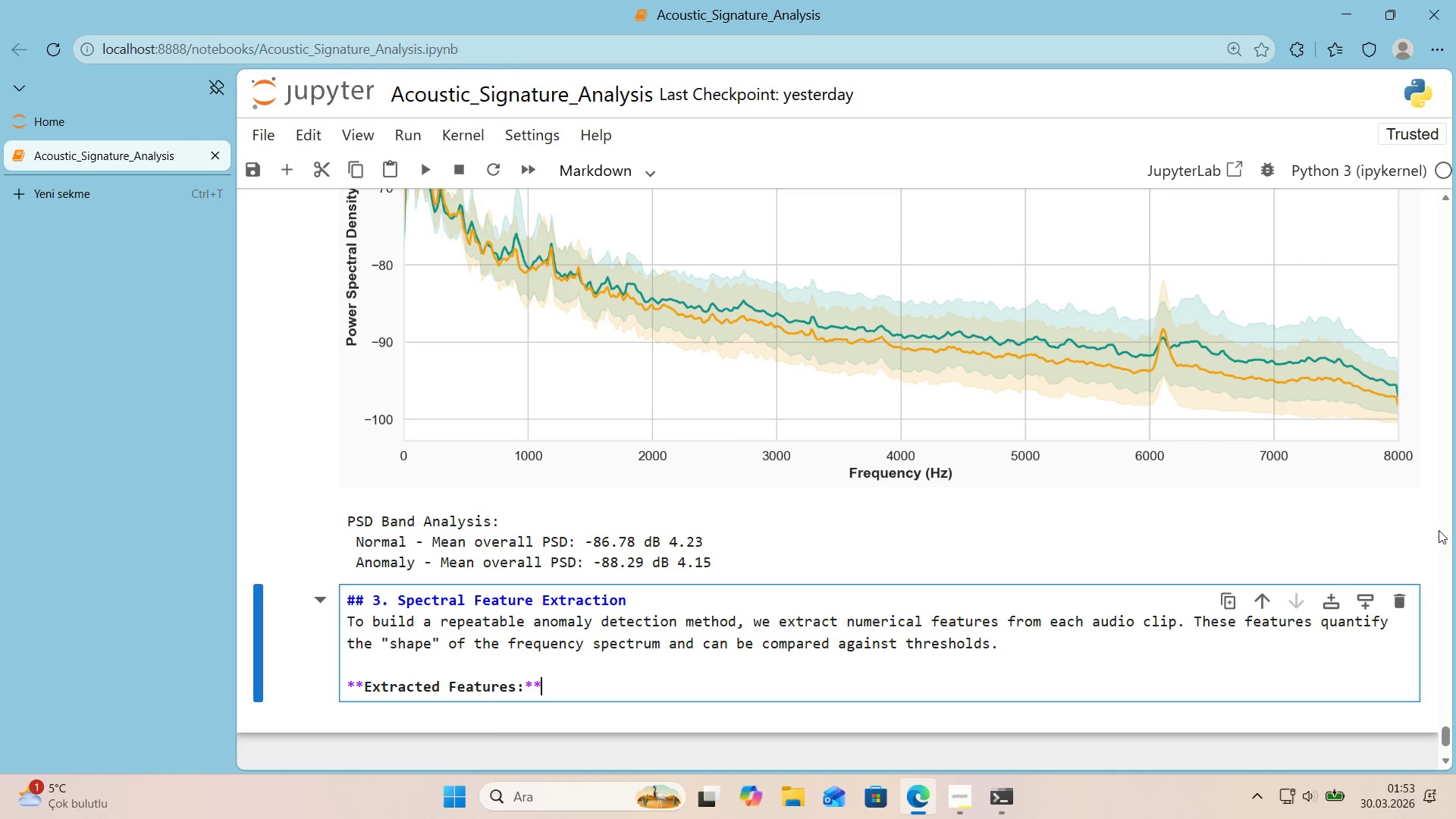 
key(Enter)
 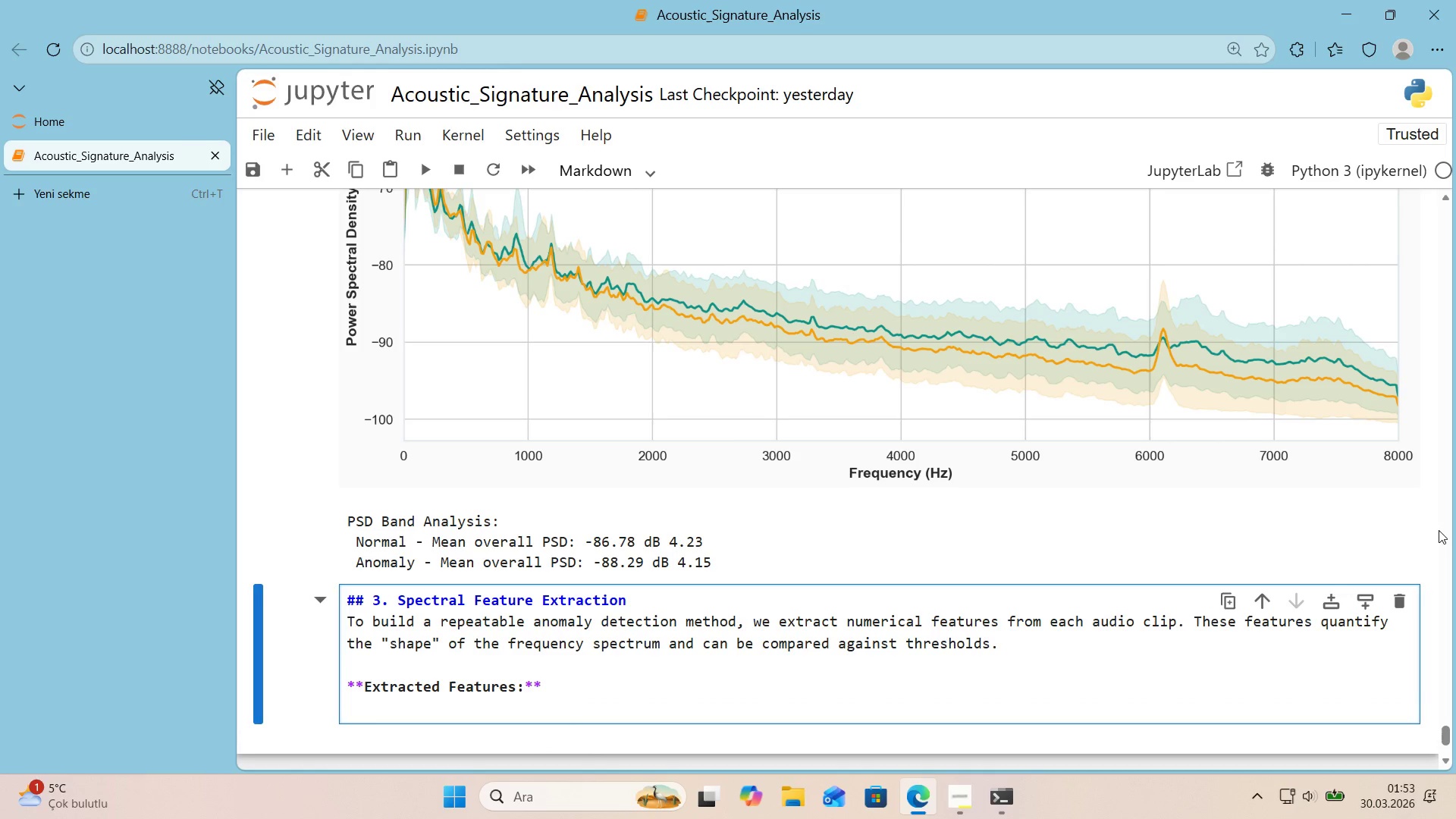 
key(NumpadSubtract)
 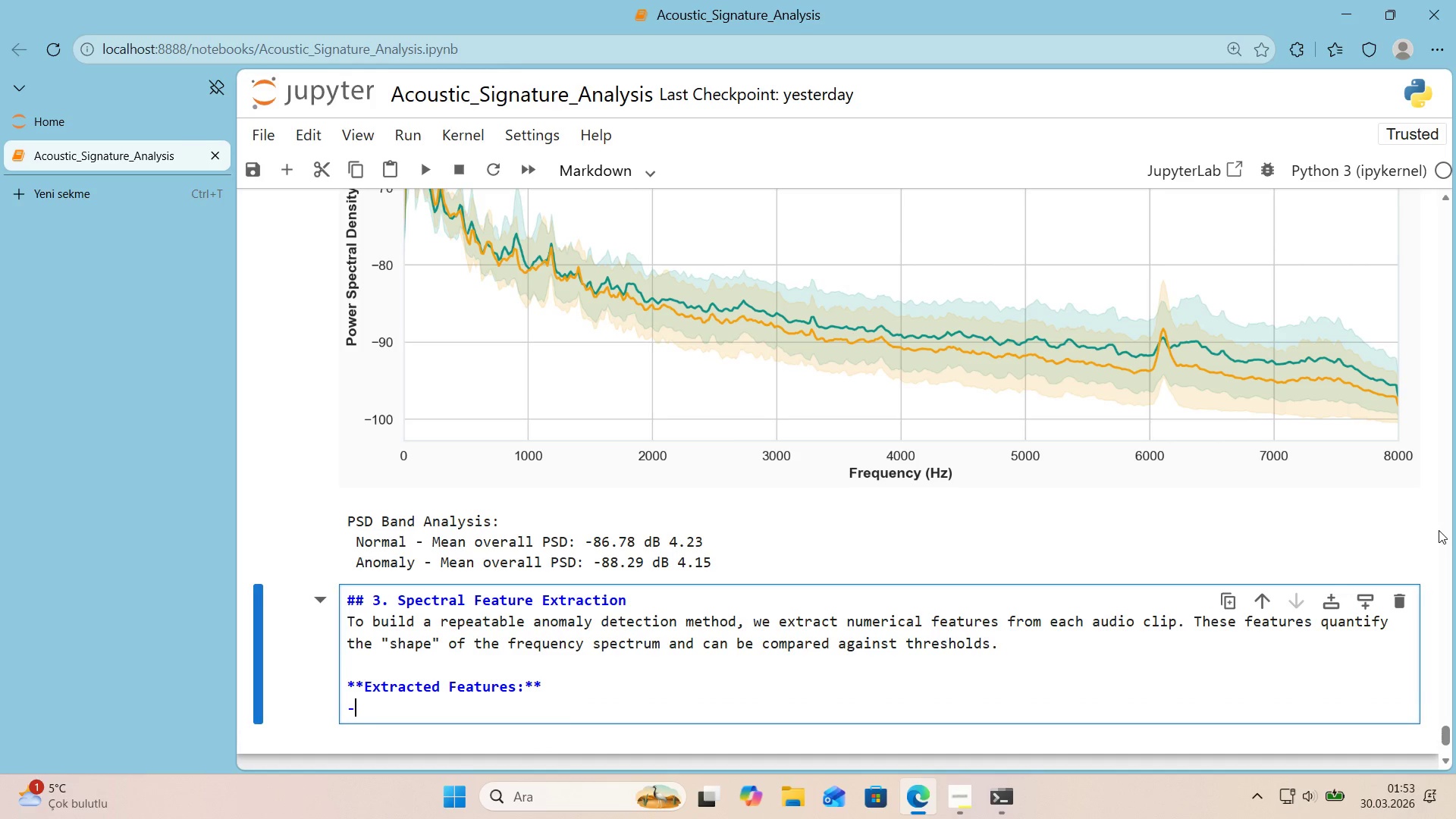 
type( **Spectral Centro'd** The ```)
 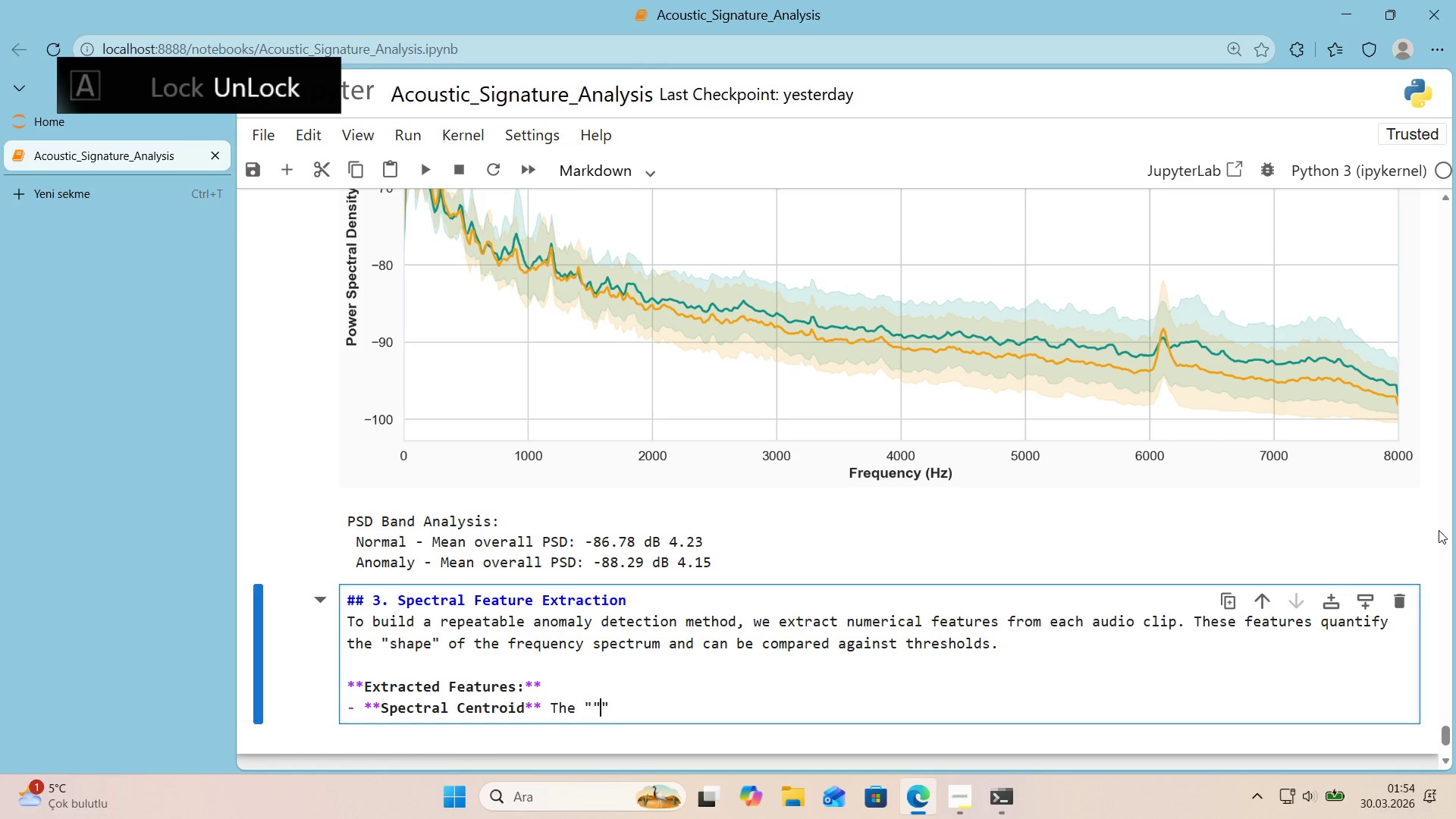 
key(ArrowLeft)
 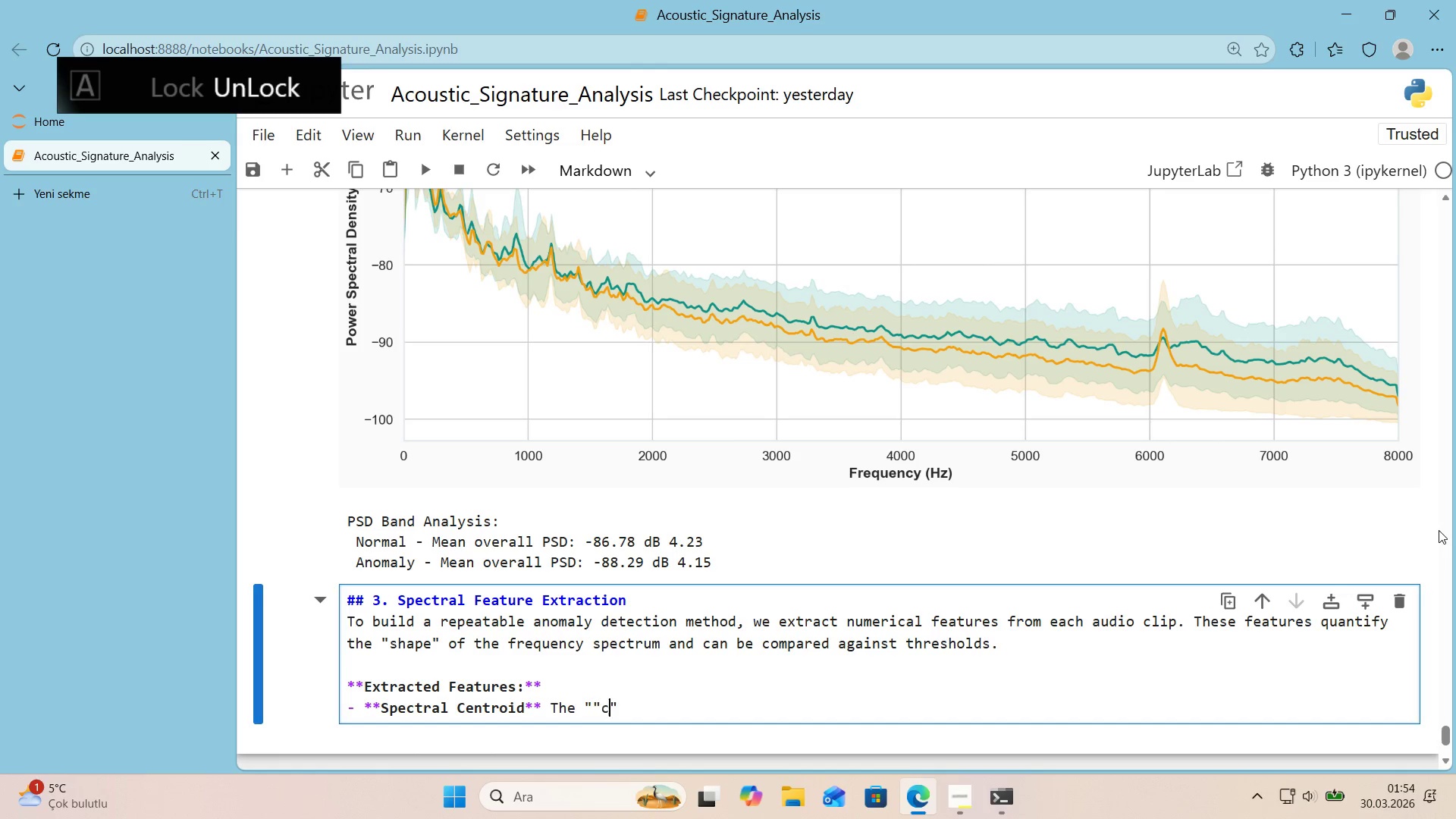 
type(c)
key(Backspace)
key(Backspace)
type(`)
key(Backspace)
type(center of mass)
 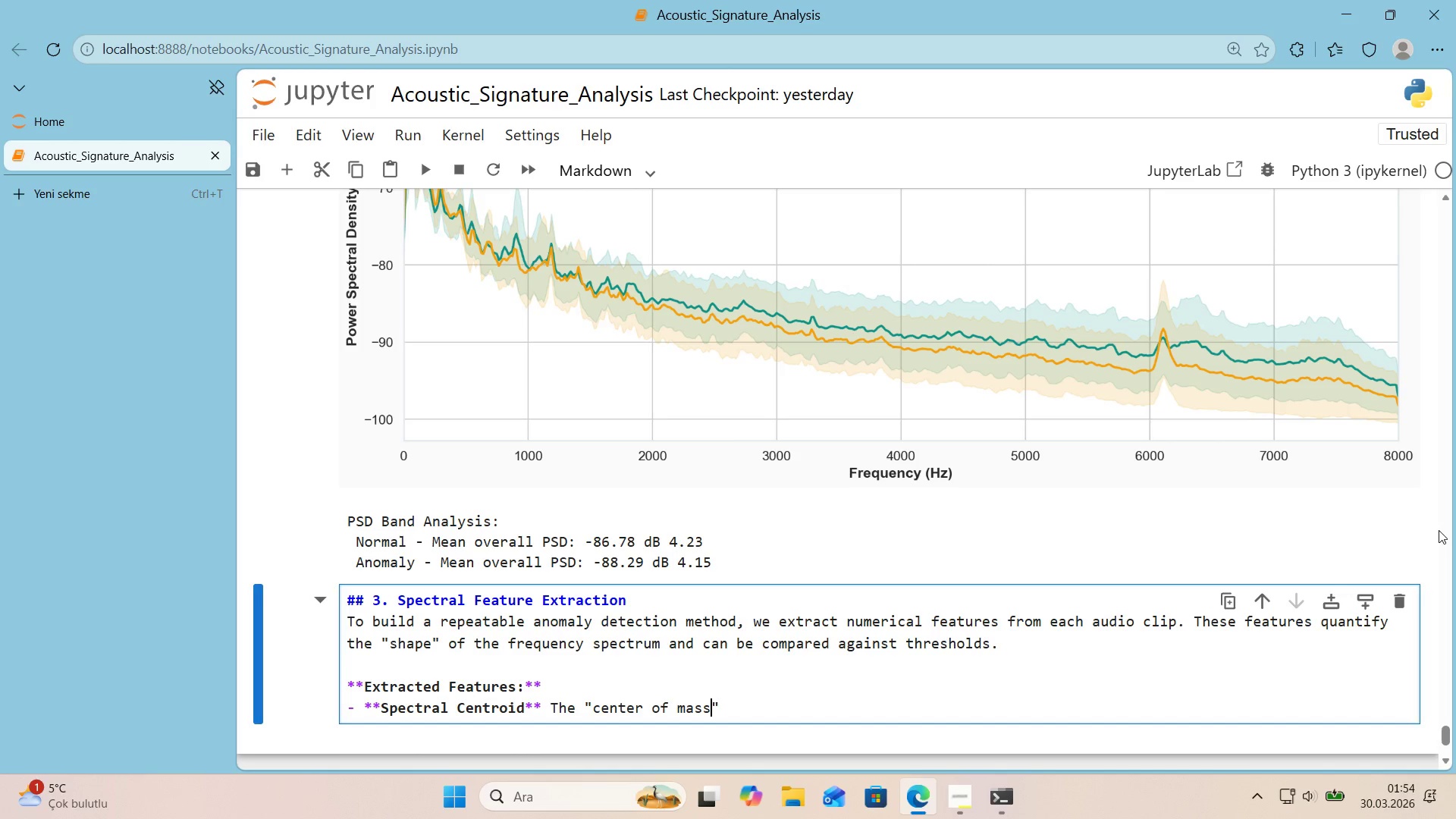 
key(ArrowRight)
 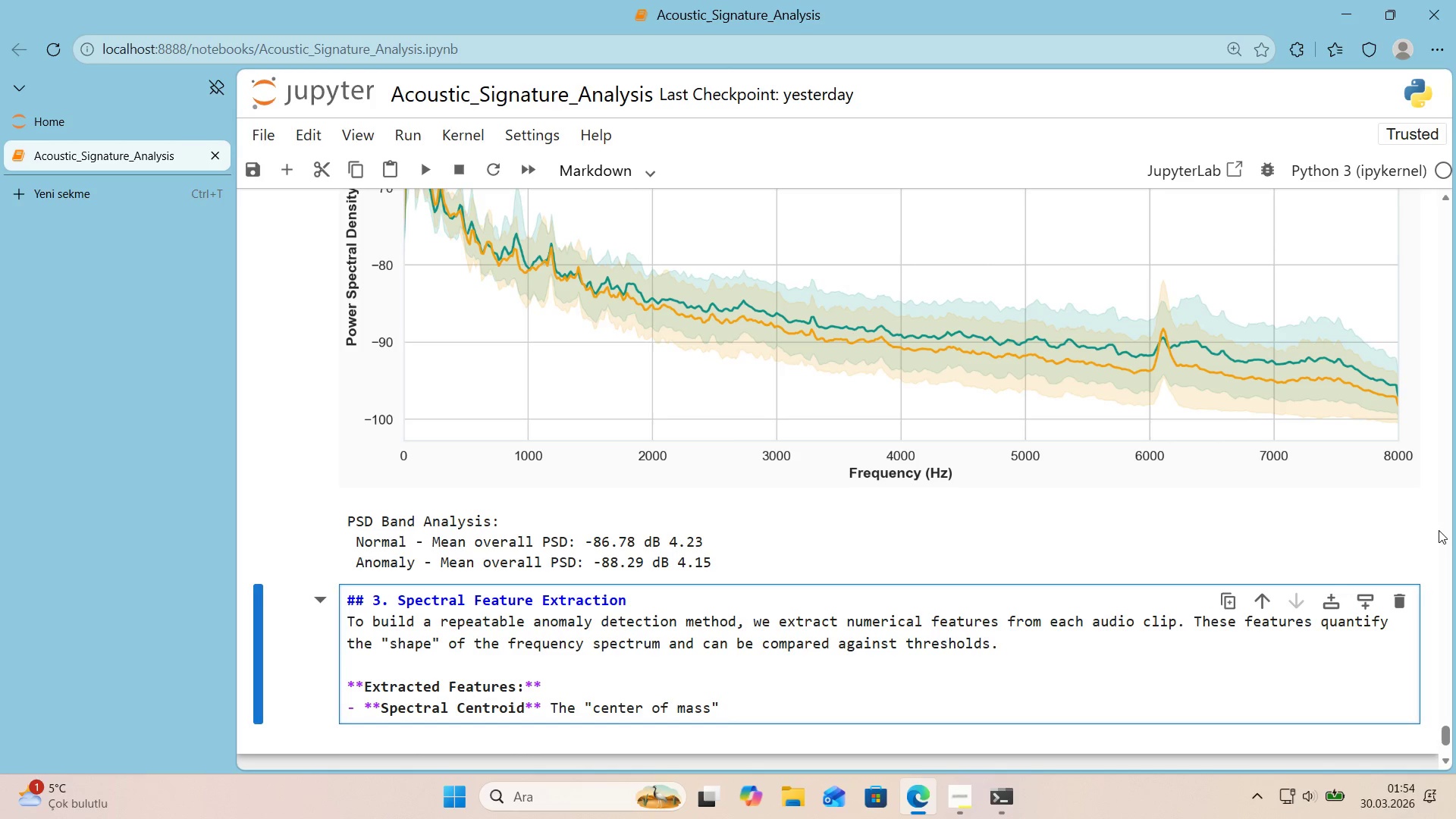 
type( of the spectrum. H'gher values 'nd'cate br'ghter, h'gher p'tched sounds.)
 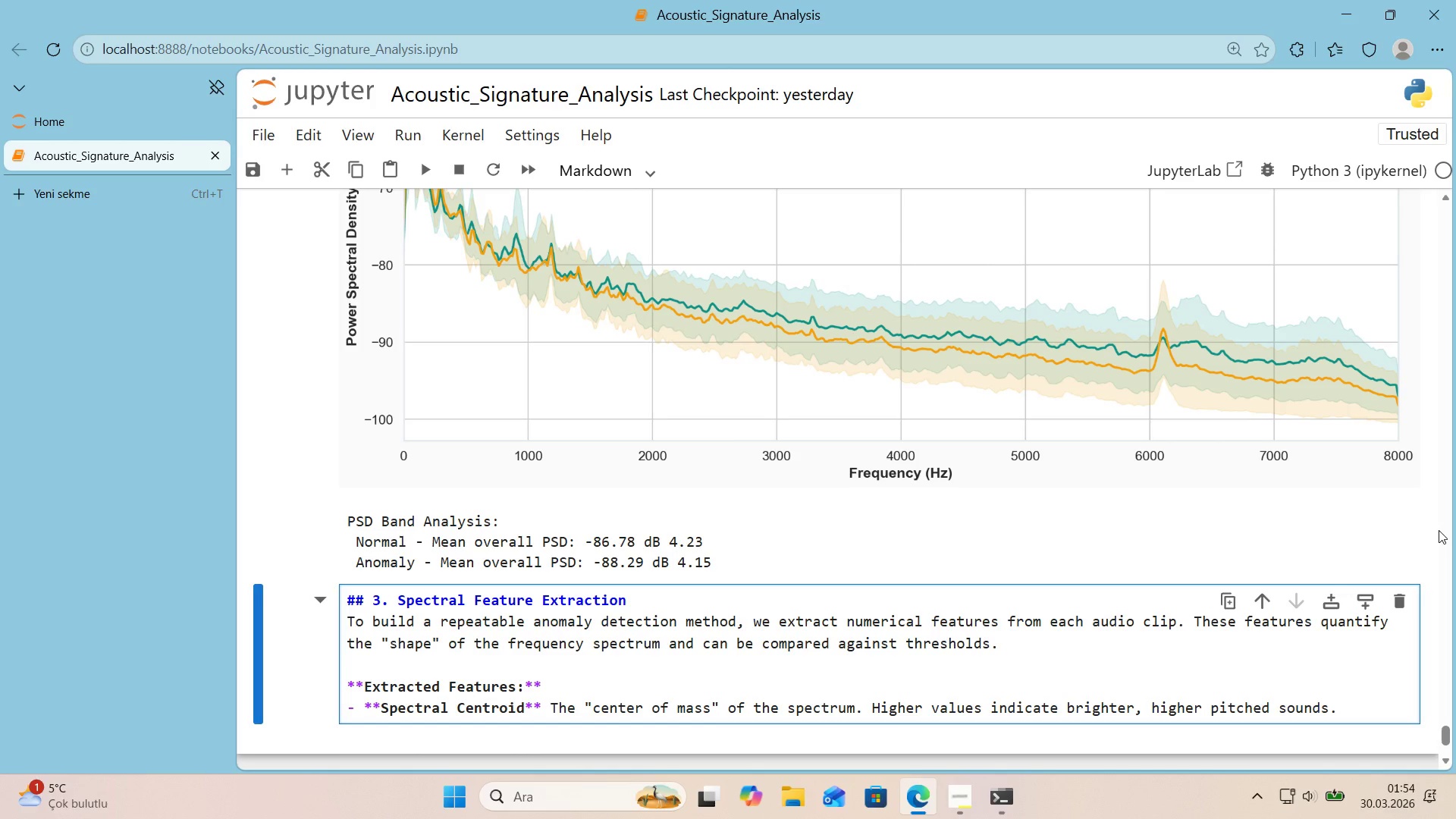 
key(Enter)
 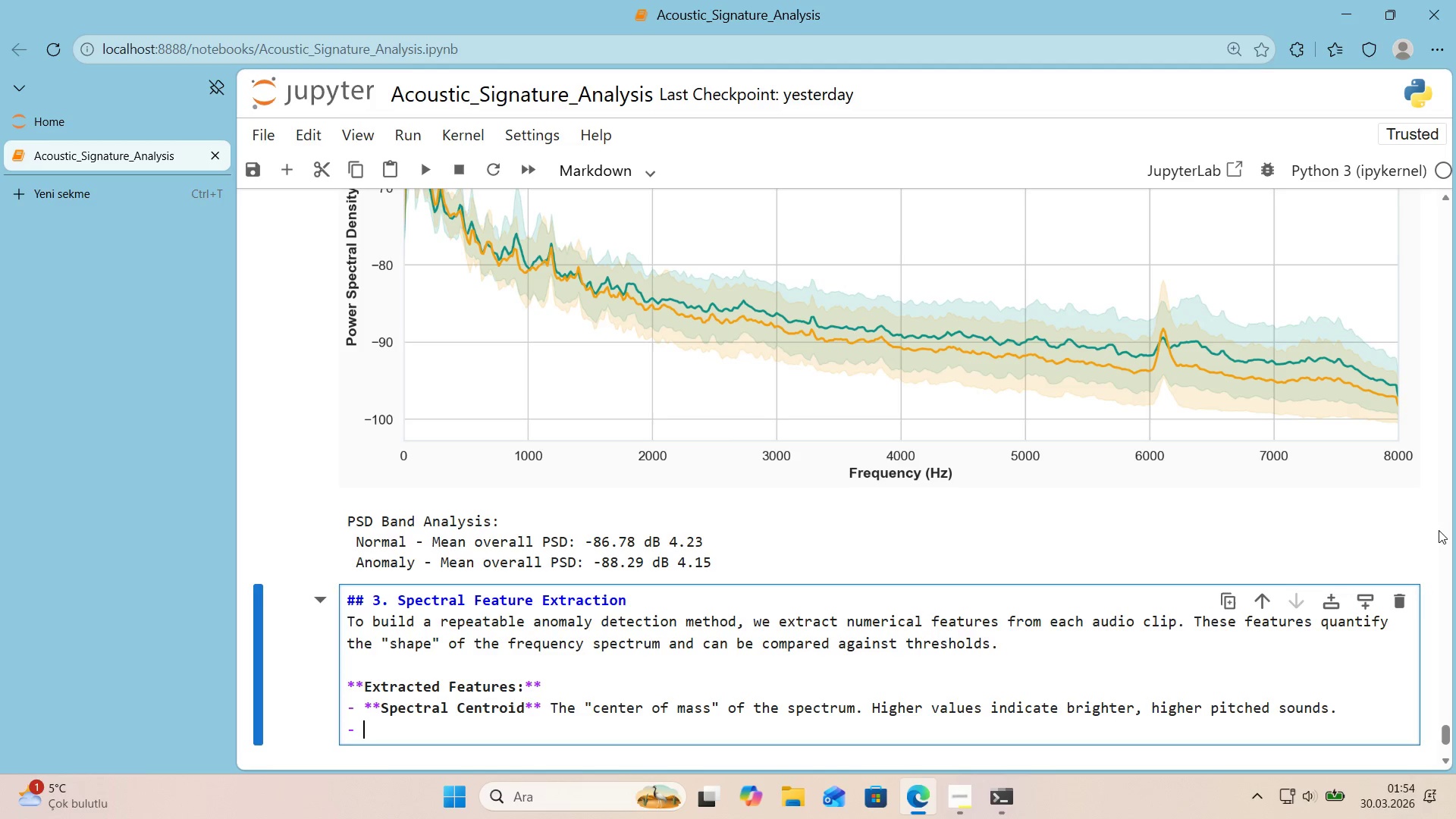 
wait(10.11)
 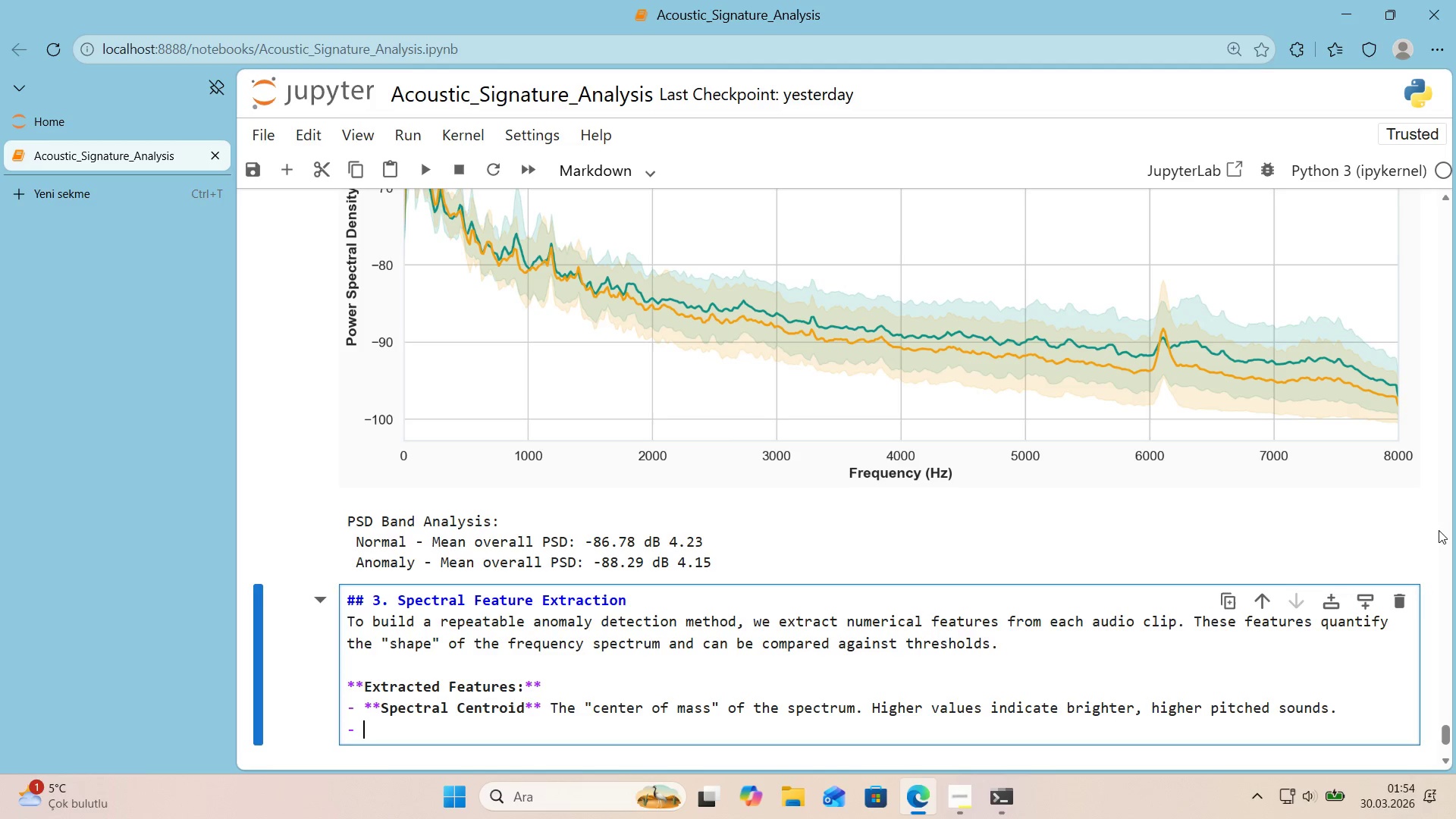 
scroll: coordinate [1356, 458], scroll_direction: down, amount: 1.0
 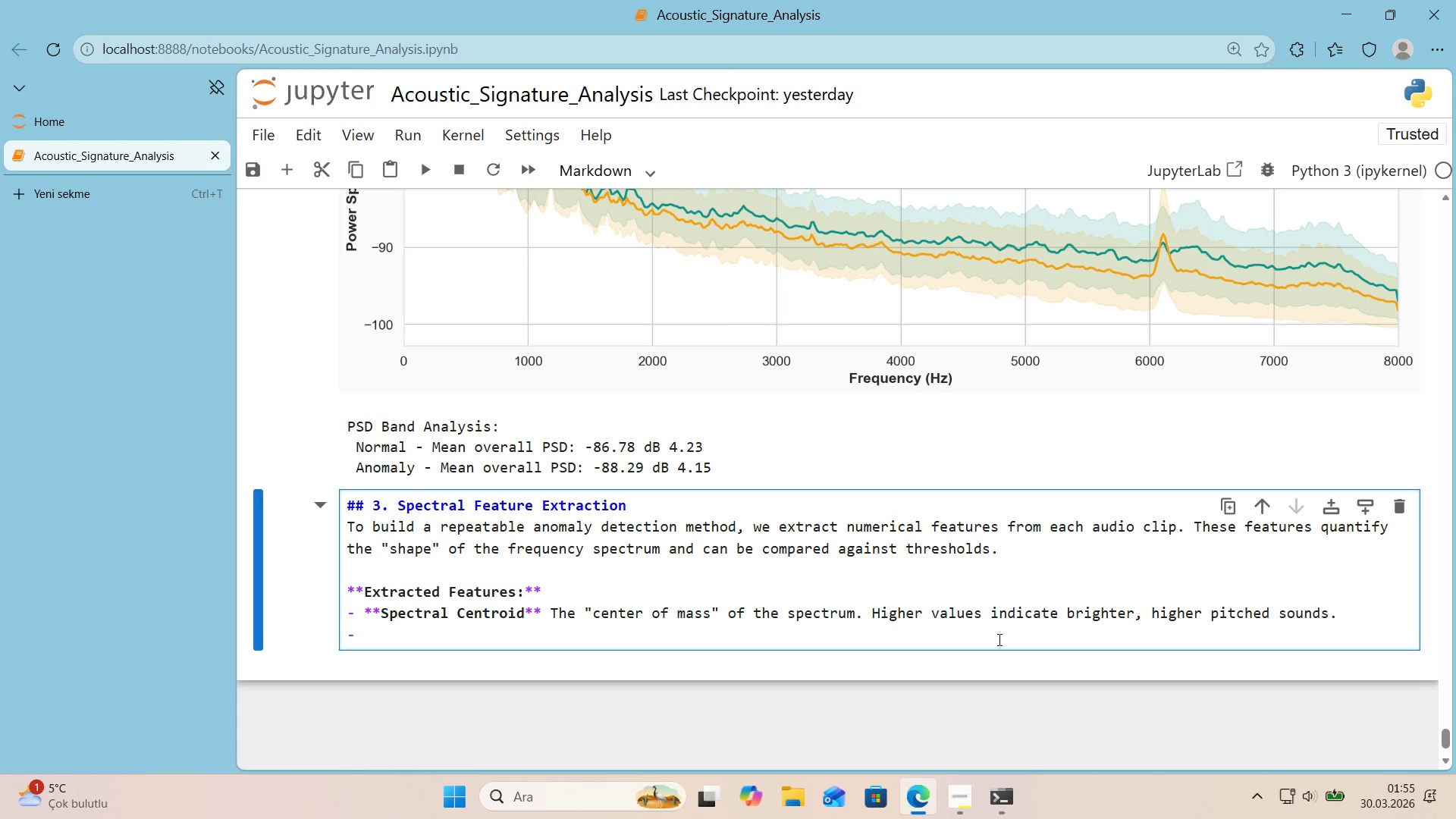 
wait(24.09)
 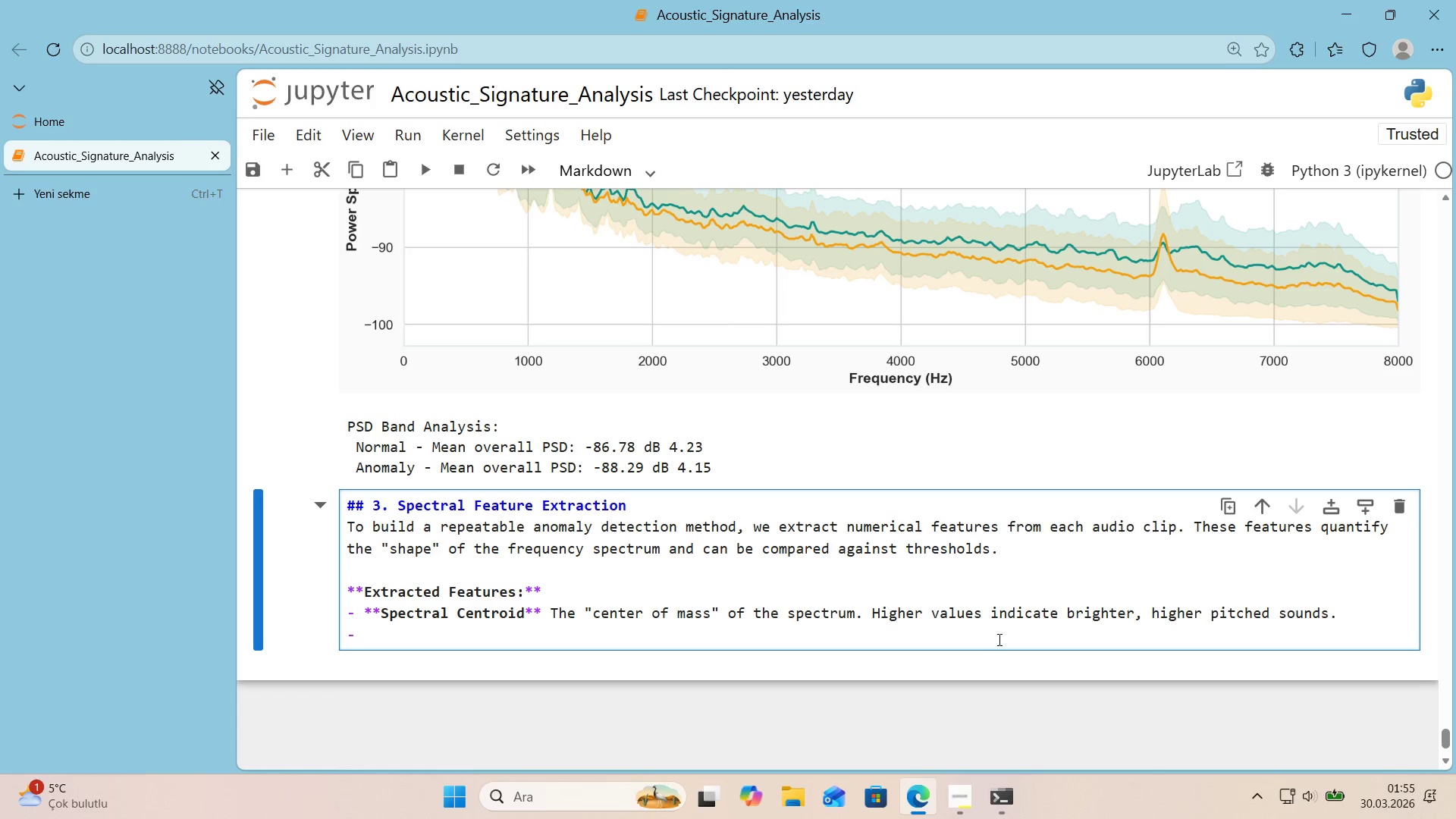 
type(**Spectral)
 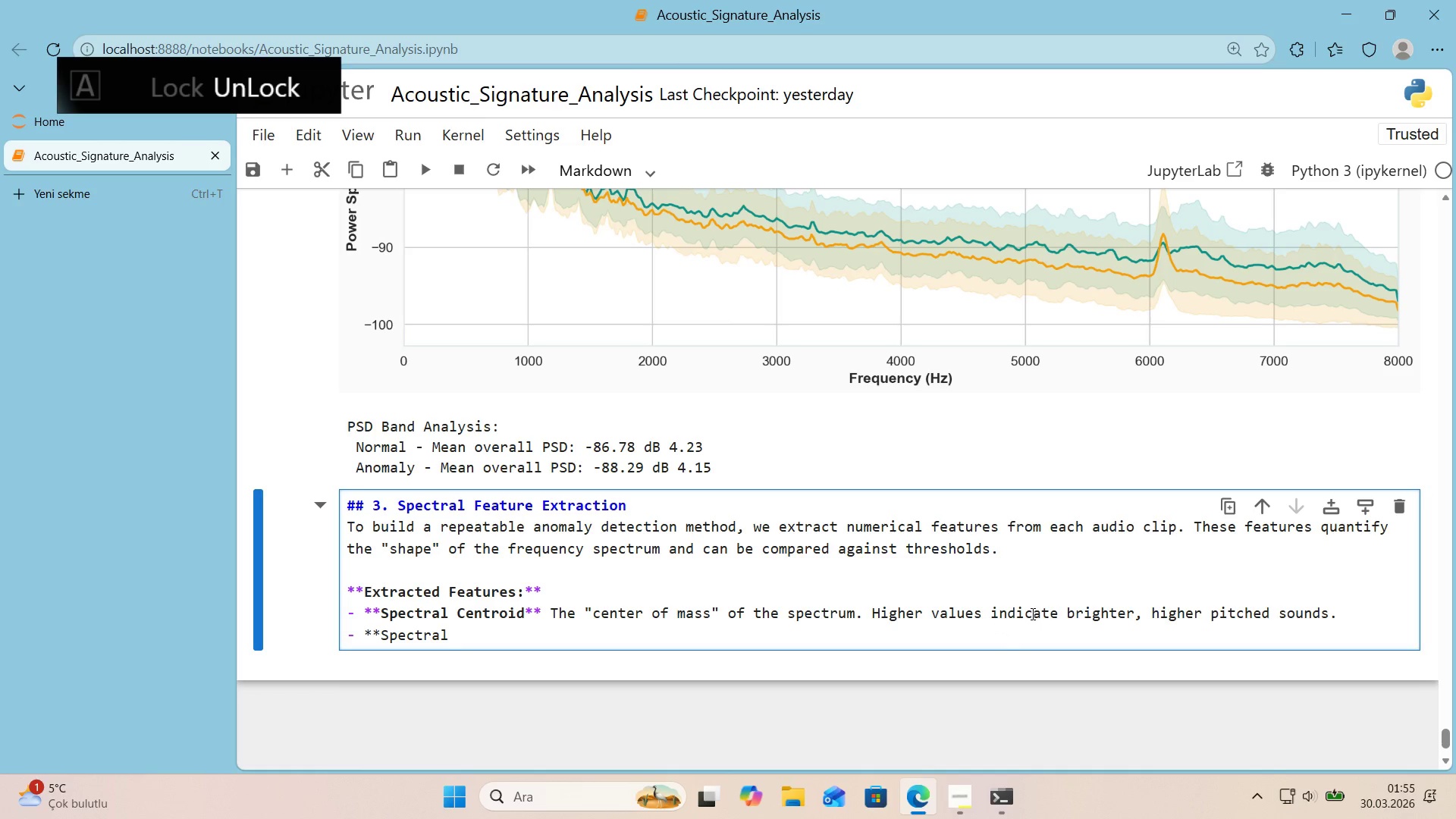 
scroll: coordinate [1036, 612], scroll_direction: up, amount: 1.0
 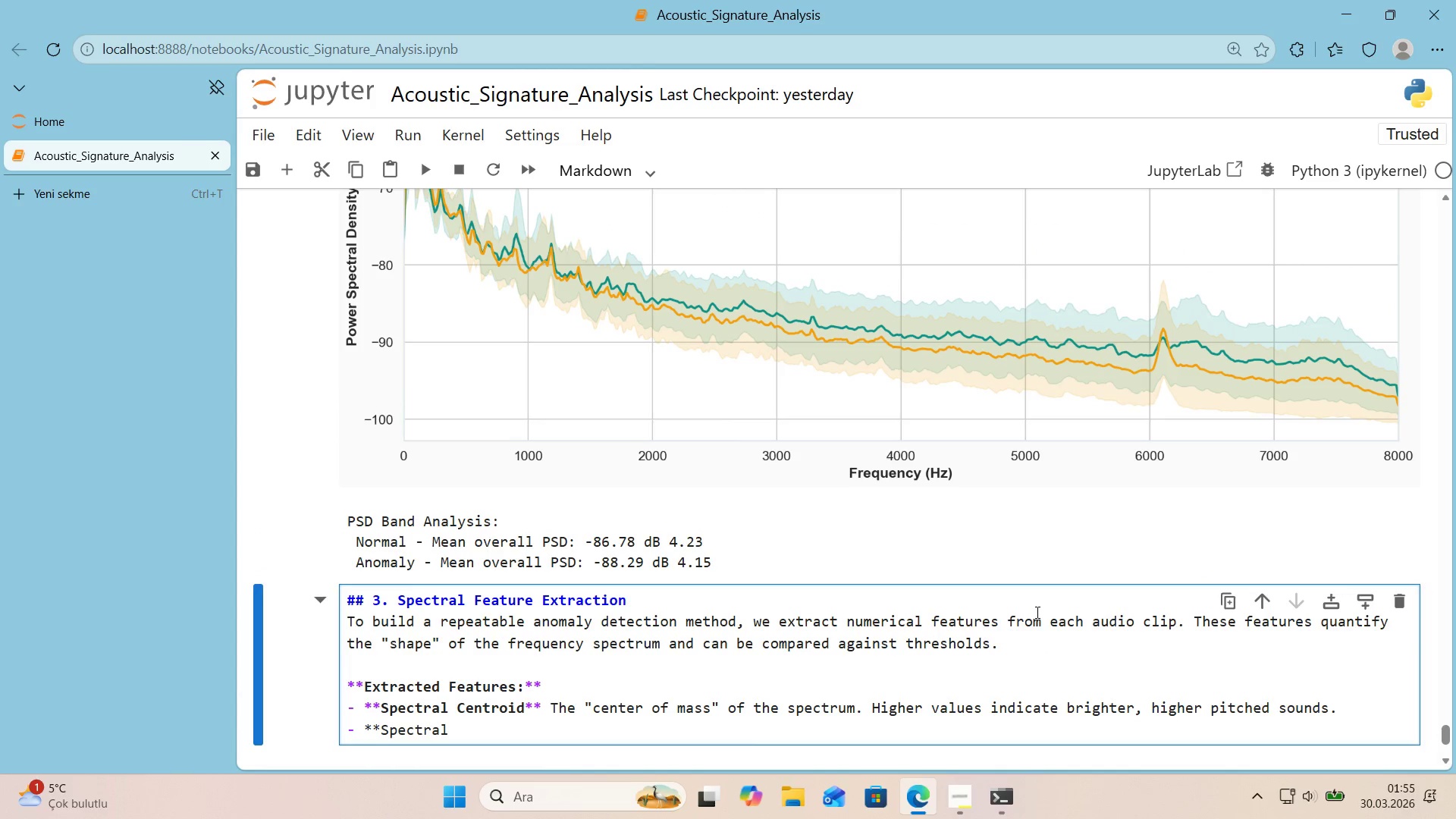 
type( Bandw'dth** How spread out the spectrum 's around the centro'd.)
 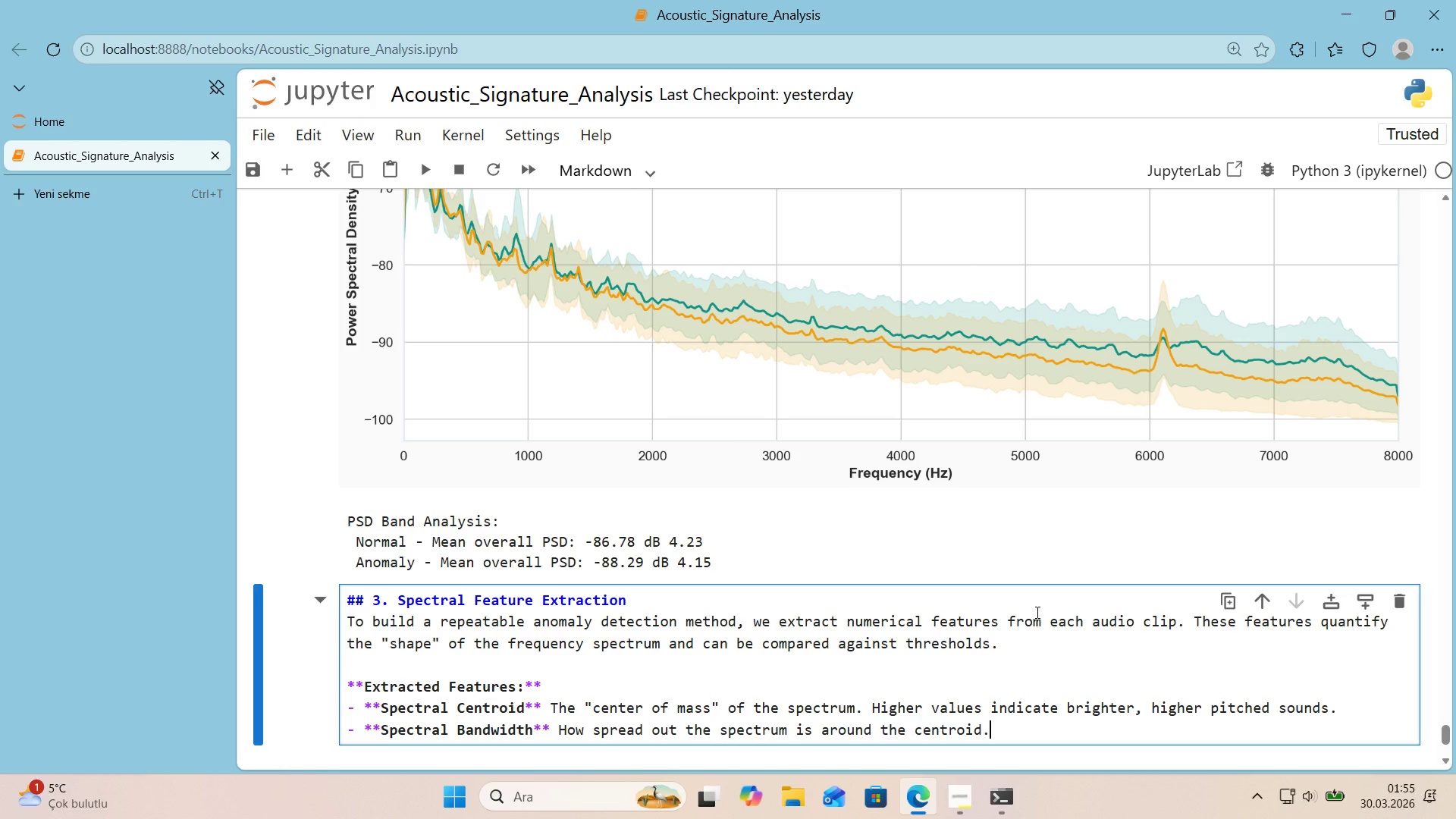 
key(Enter)
 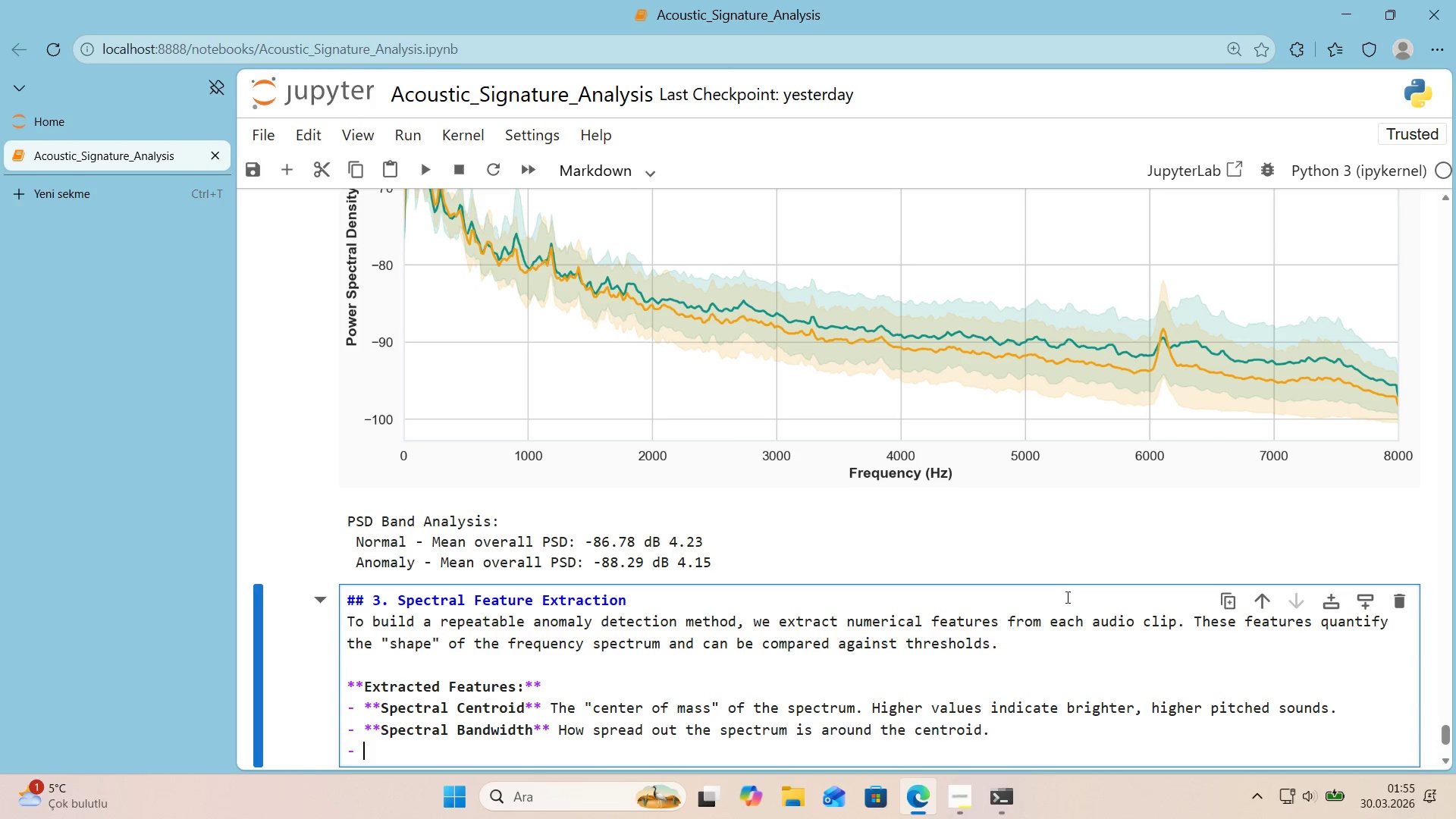 
scroll: coordinate [1062, 598], scroll_direction: down, amount: 1.0
 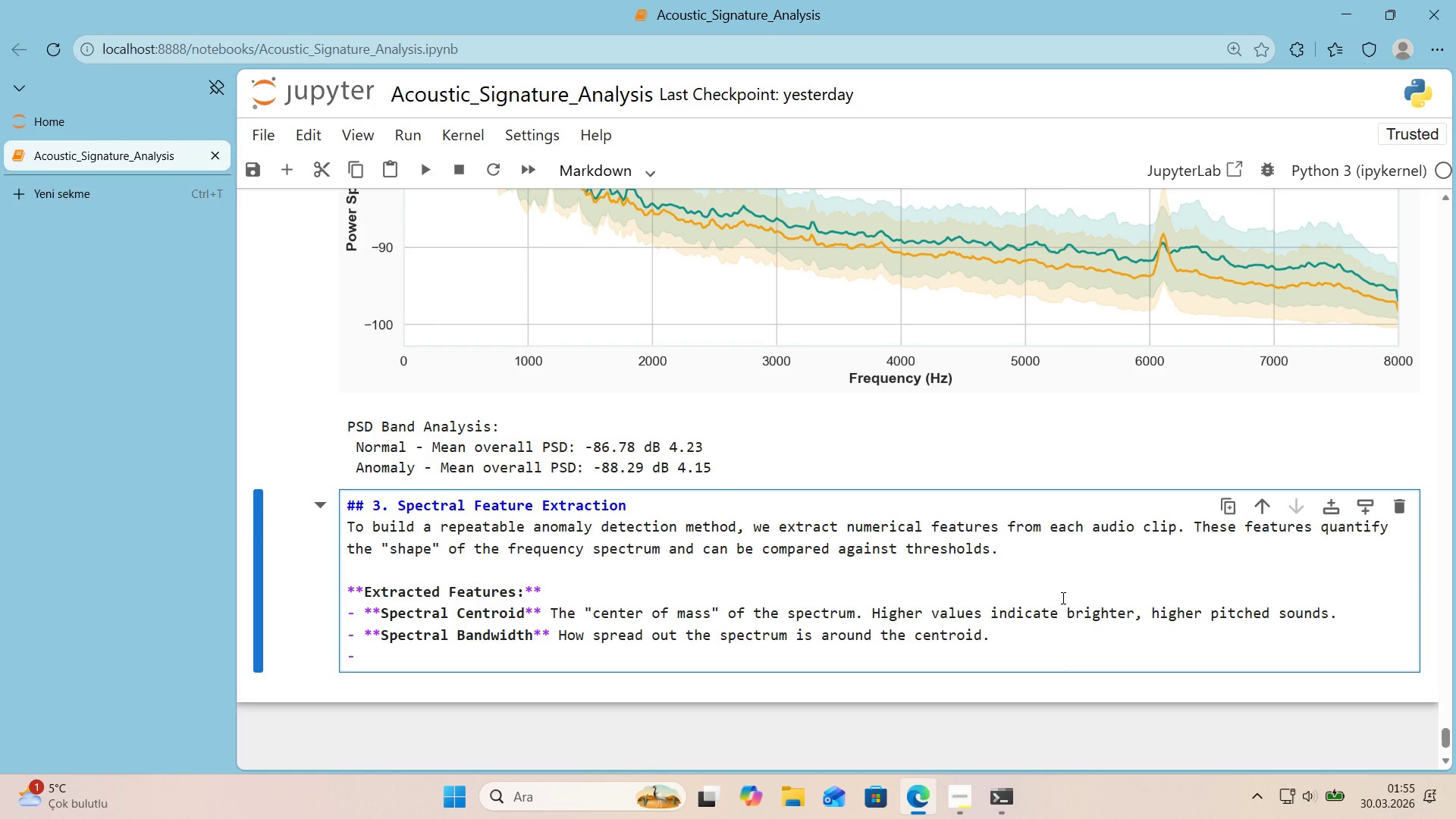 
type(**Spectral Rolloff** The frequency below wh'ch 85% of the spectrum )
key(Backspace)
key(Backspace)
key(Backspace)
type(al energy 's conta'ned.)
 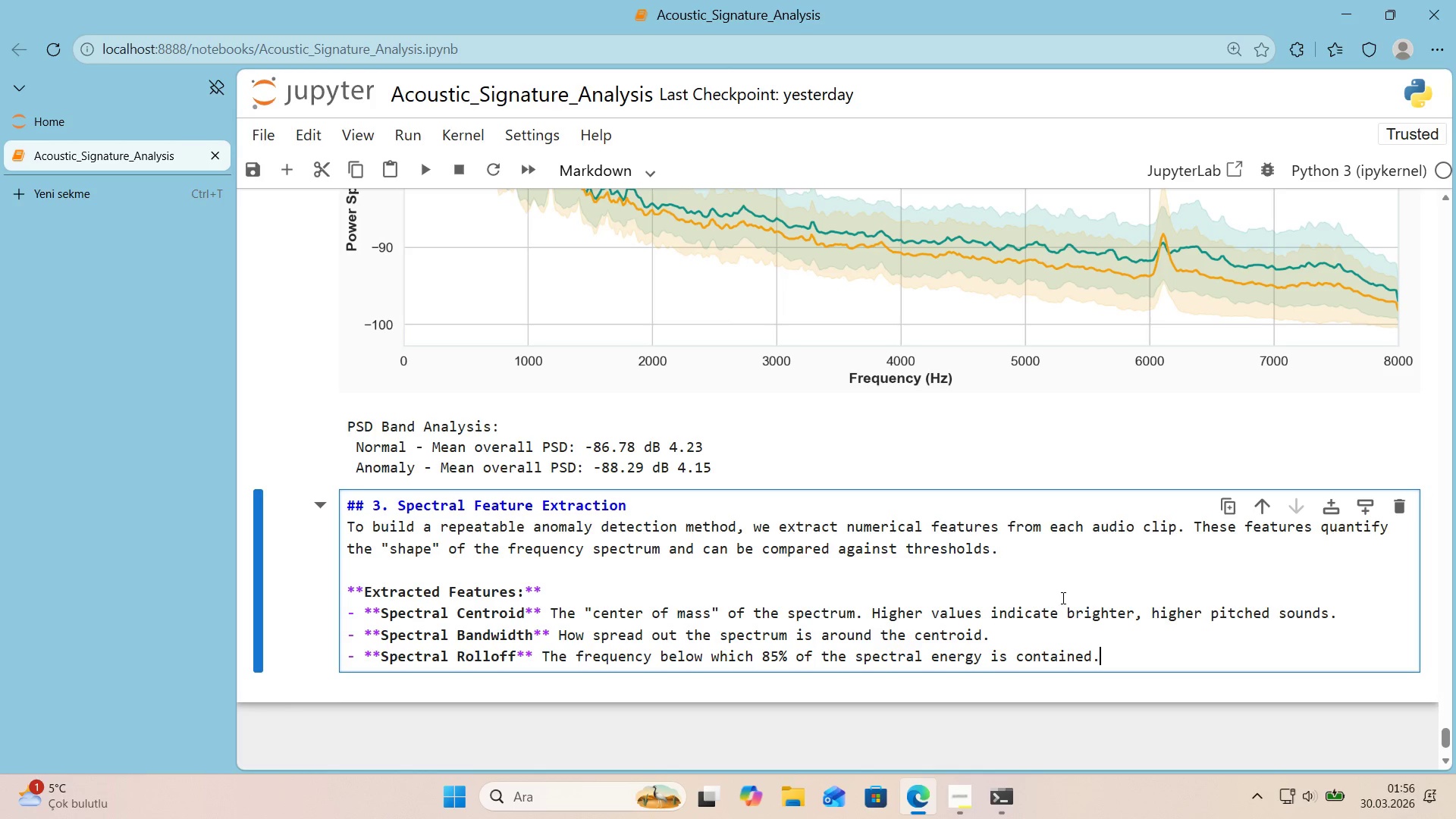 
key(Enter)
 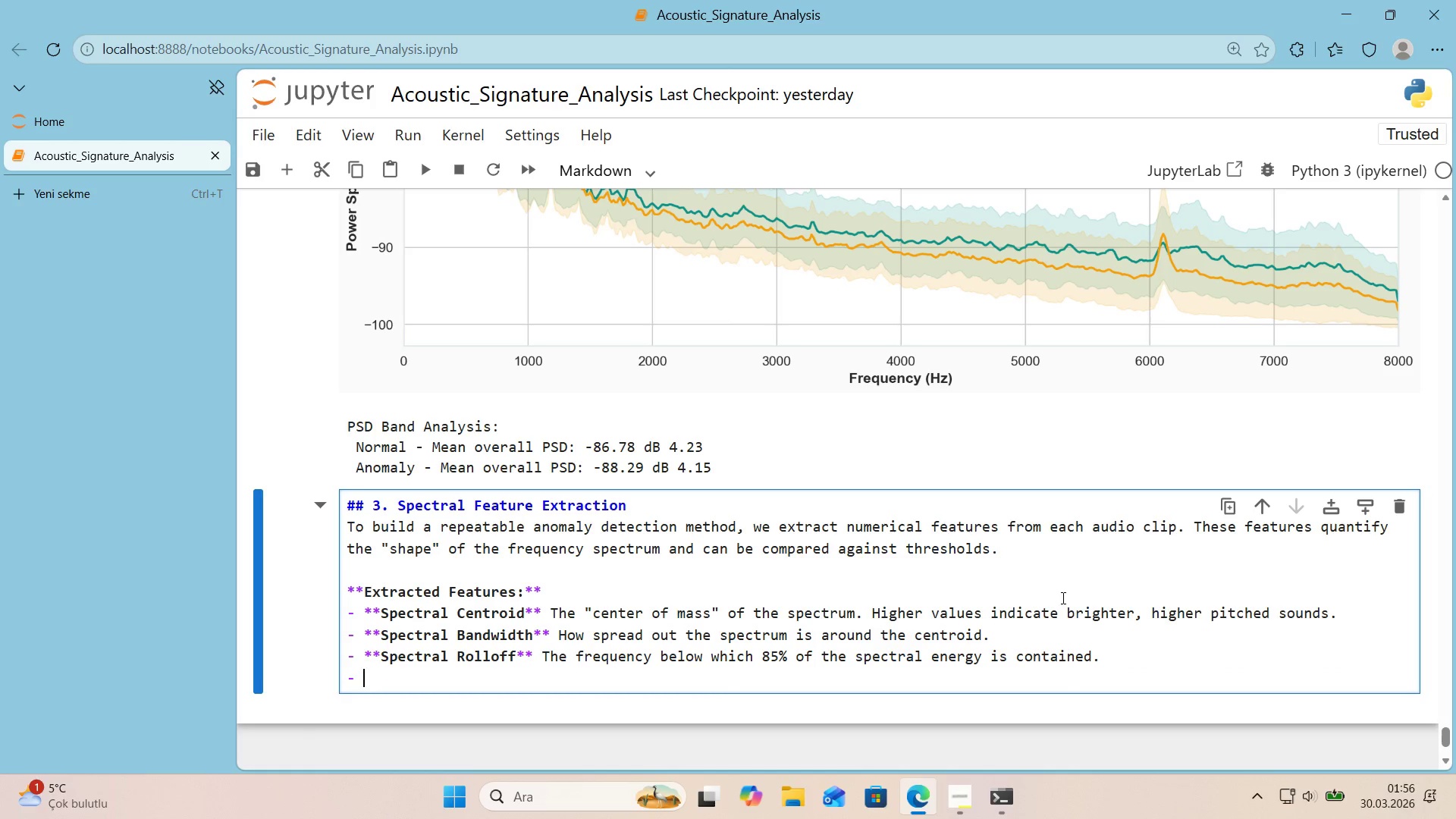 
type(**RMS Energy** The roor)
key(Backspace)
type(t*)
key(Backspace)
type(-mean-square energy of the s'gnal *()
 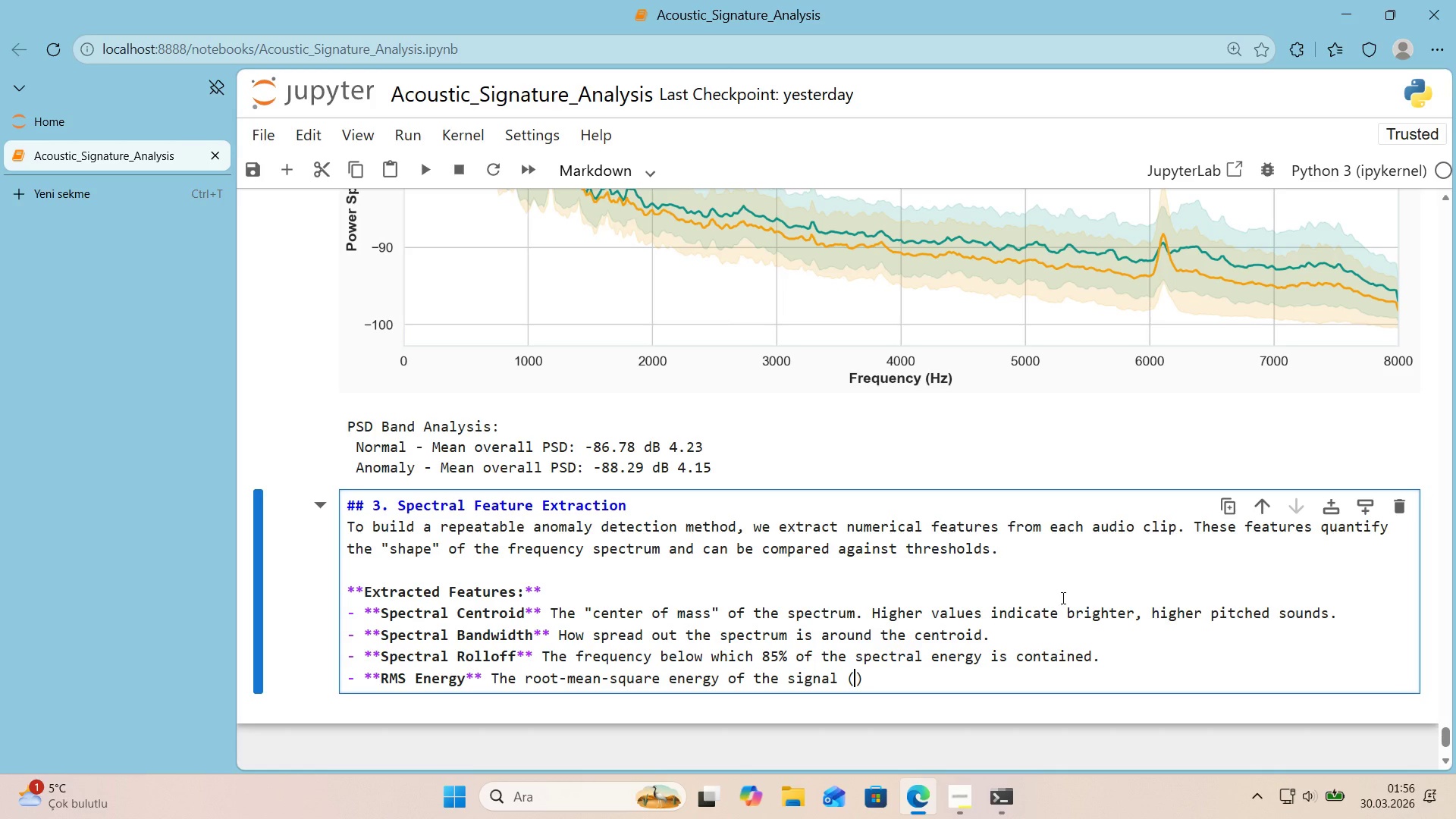 
 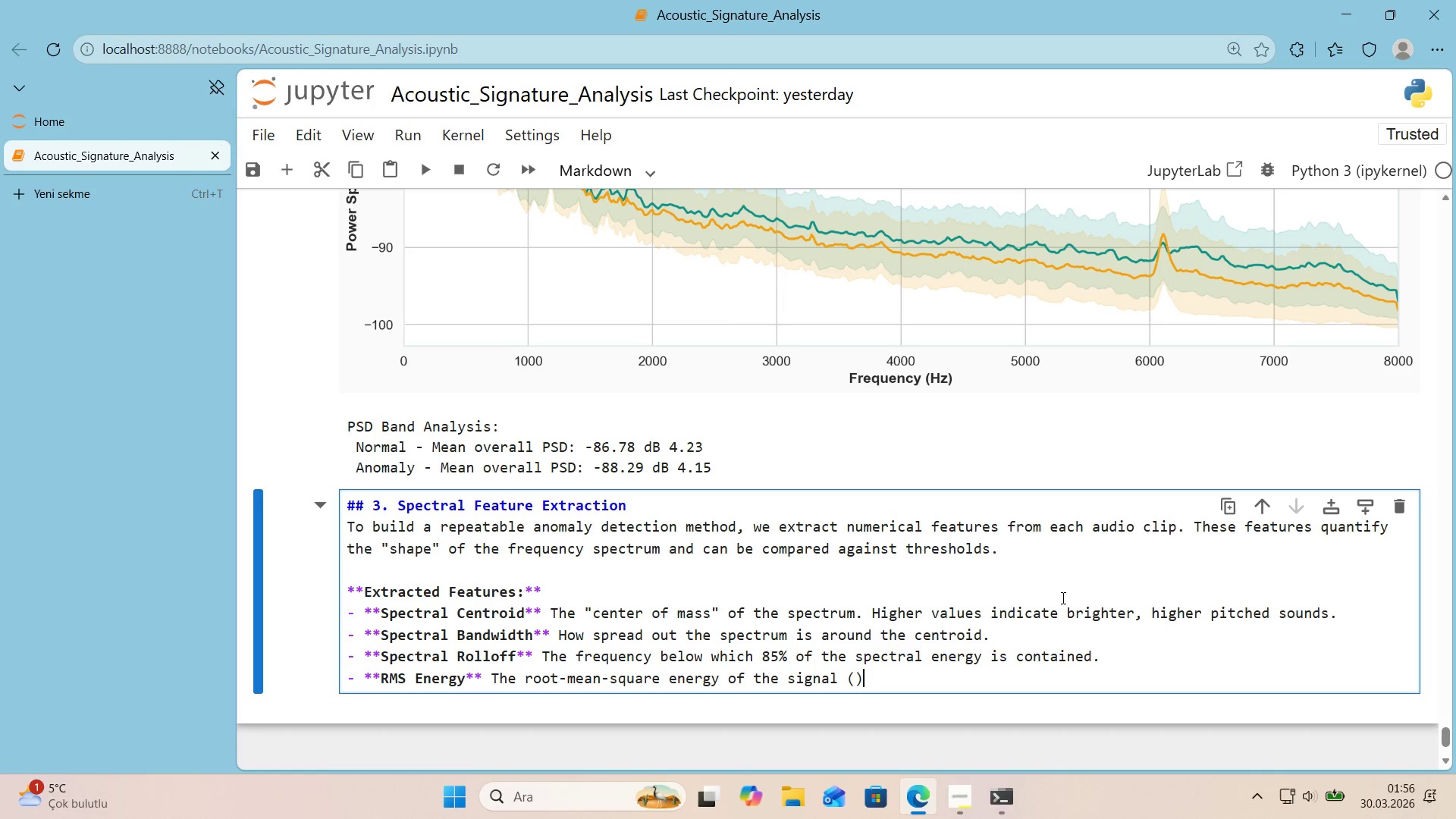 
key(ArrowLeft)
 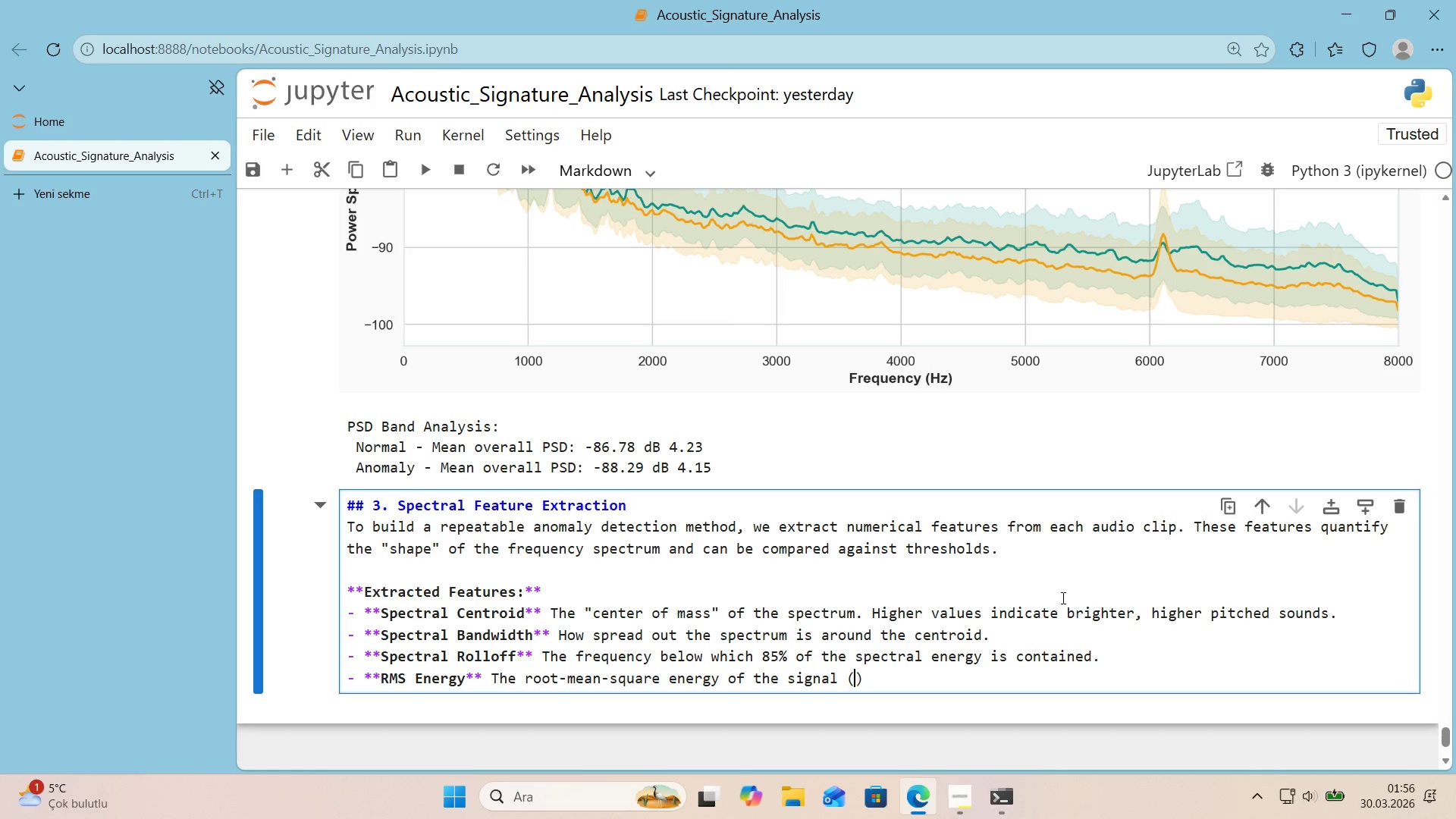 
key(ArrowRight)
 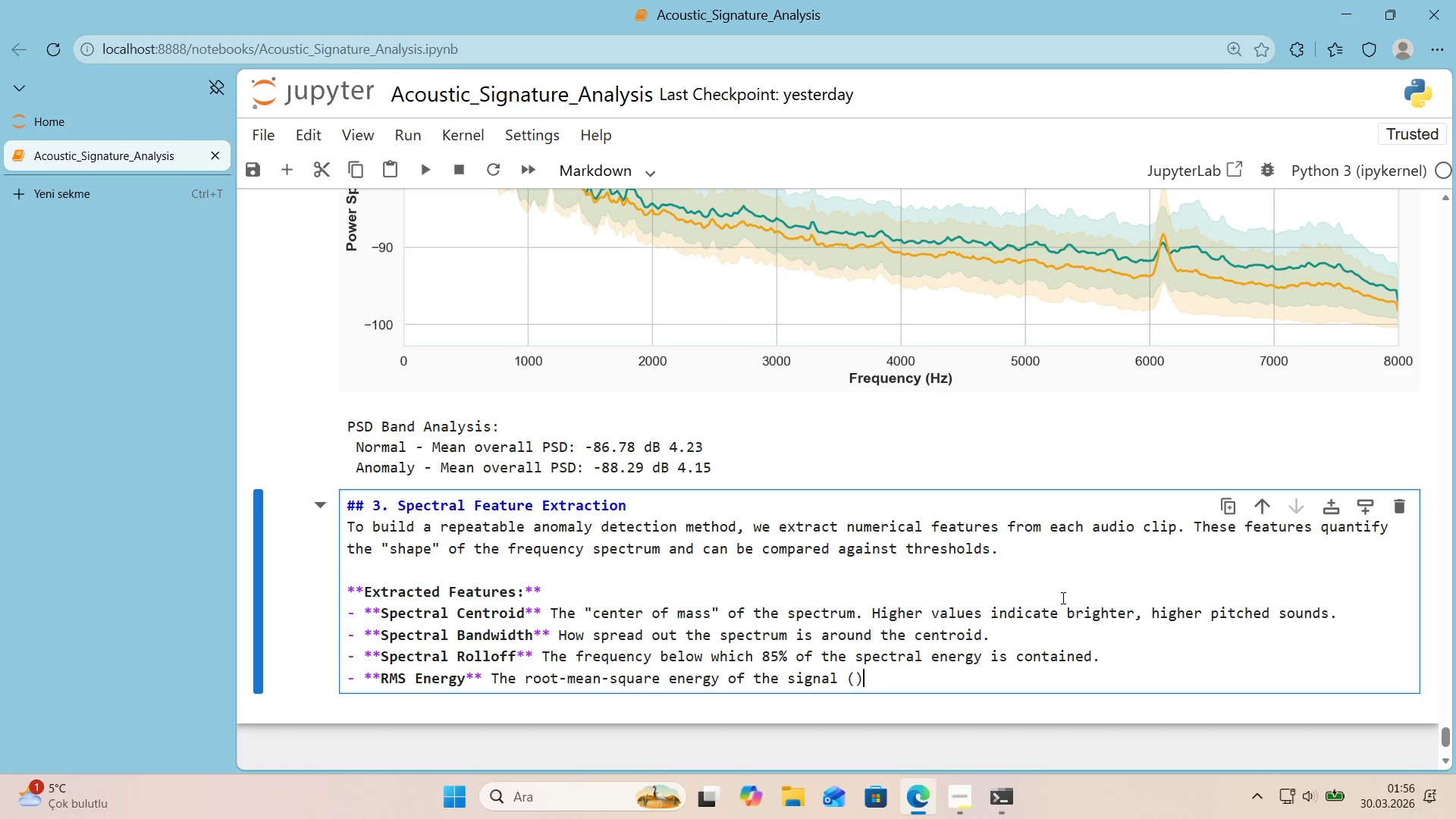 
key(ArrowLeft)
 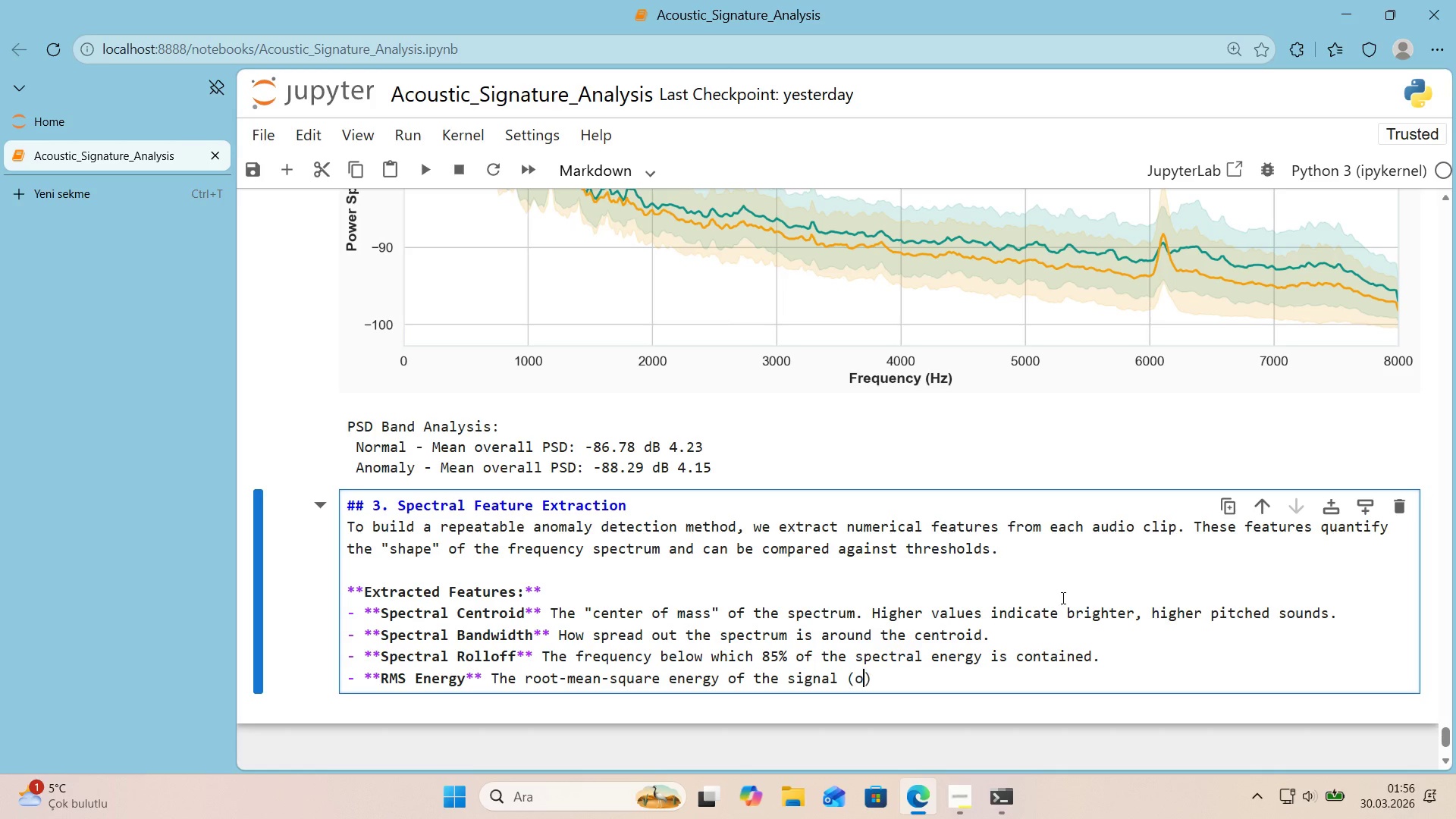 
type(overall)
 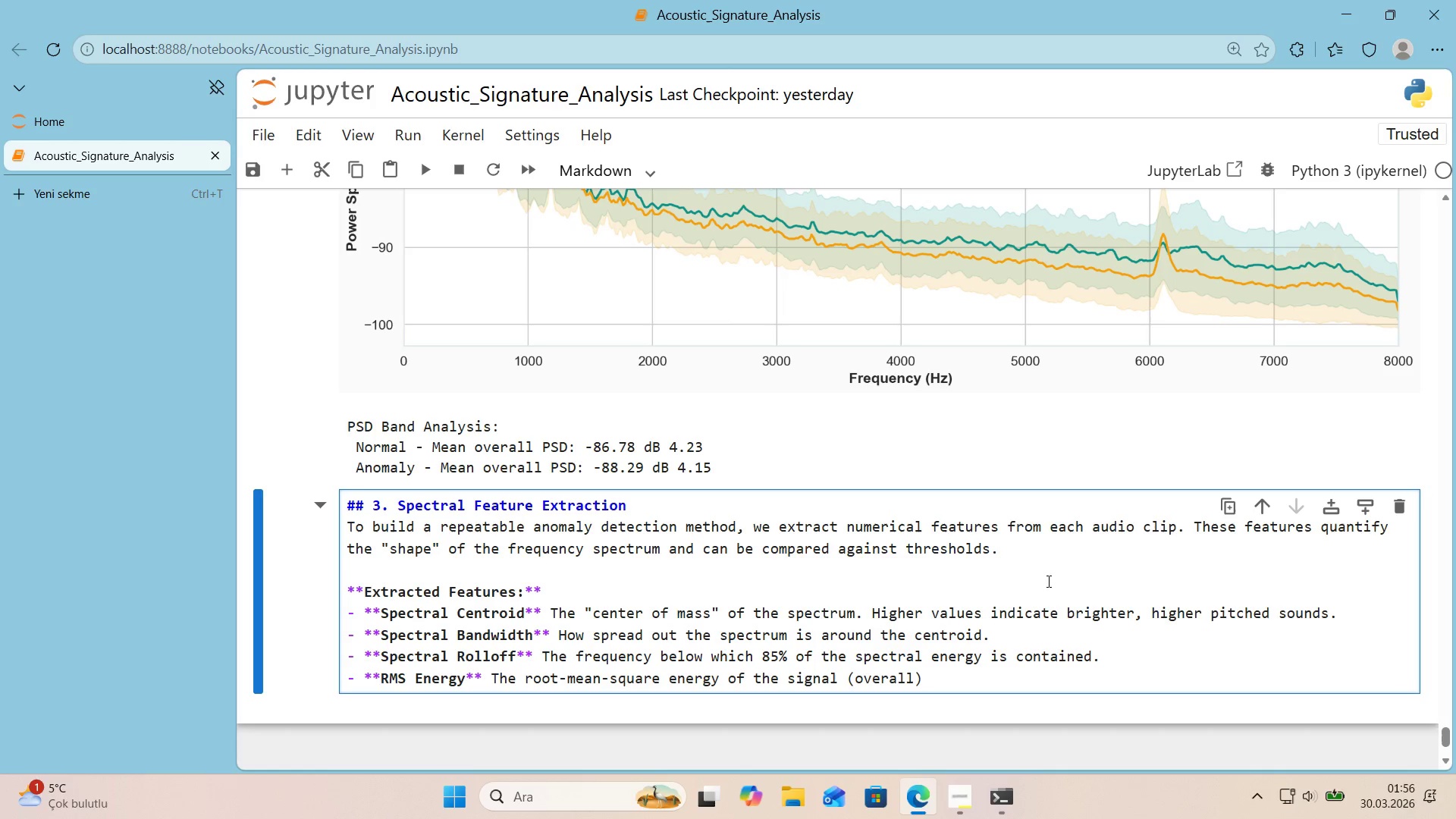 
scroll: coordinate [1025, 591], scroll_direction: up, amount: 4.0
 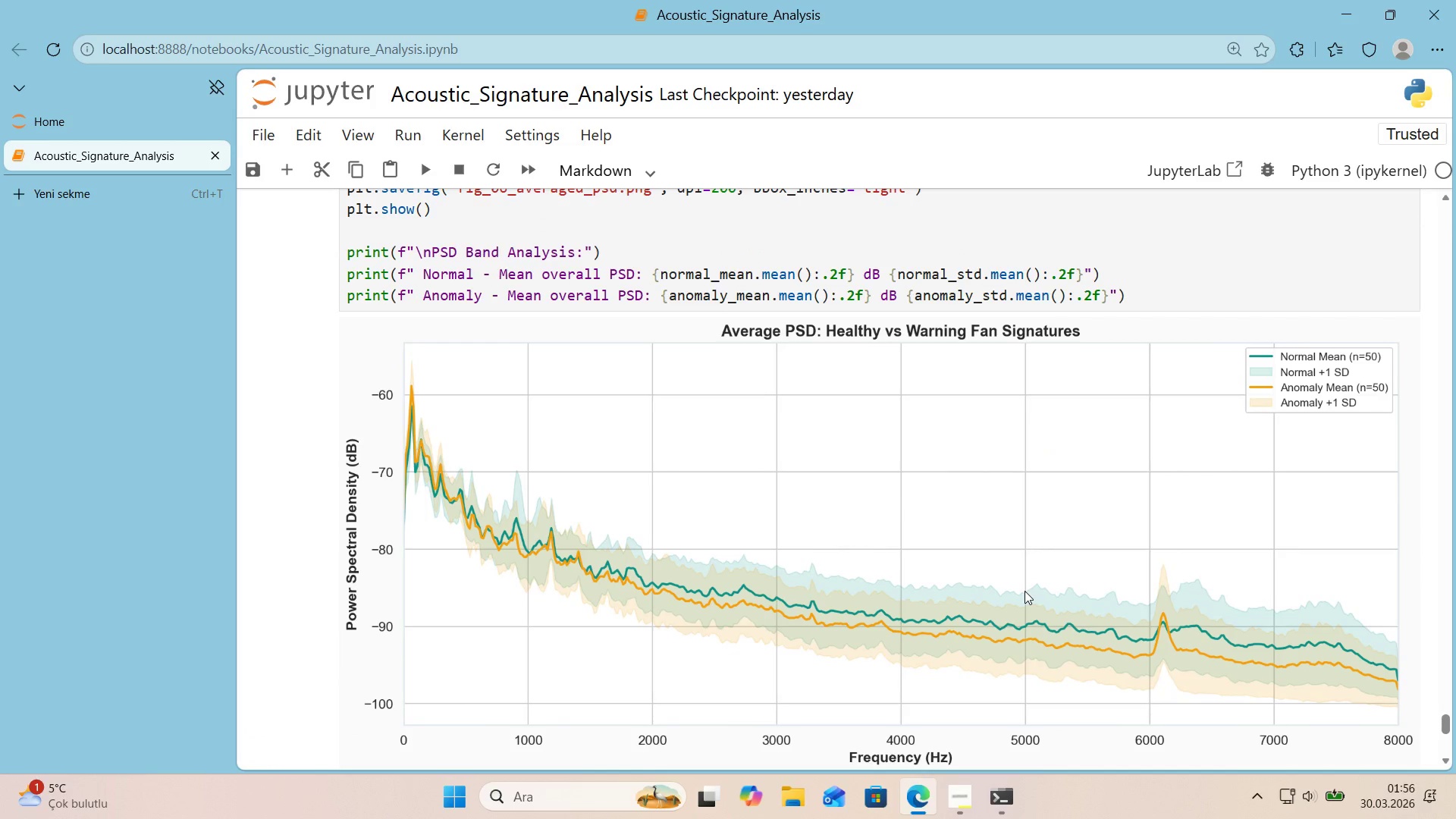 
scroll: coordinate [1025, 591], scroll_direction: down, amount: 4.0
 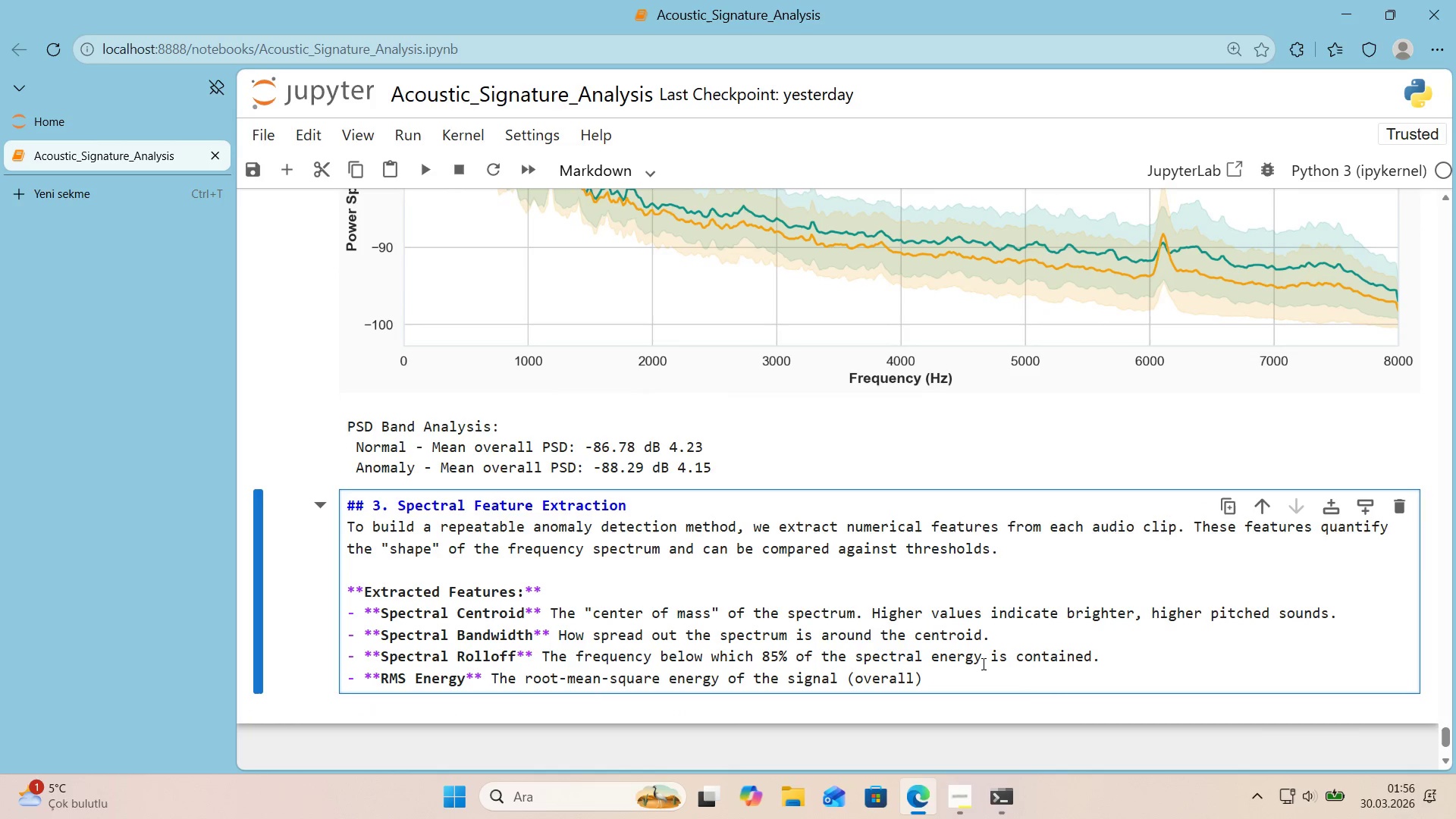 
type( loudness)
 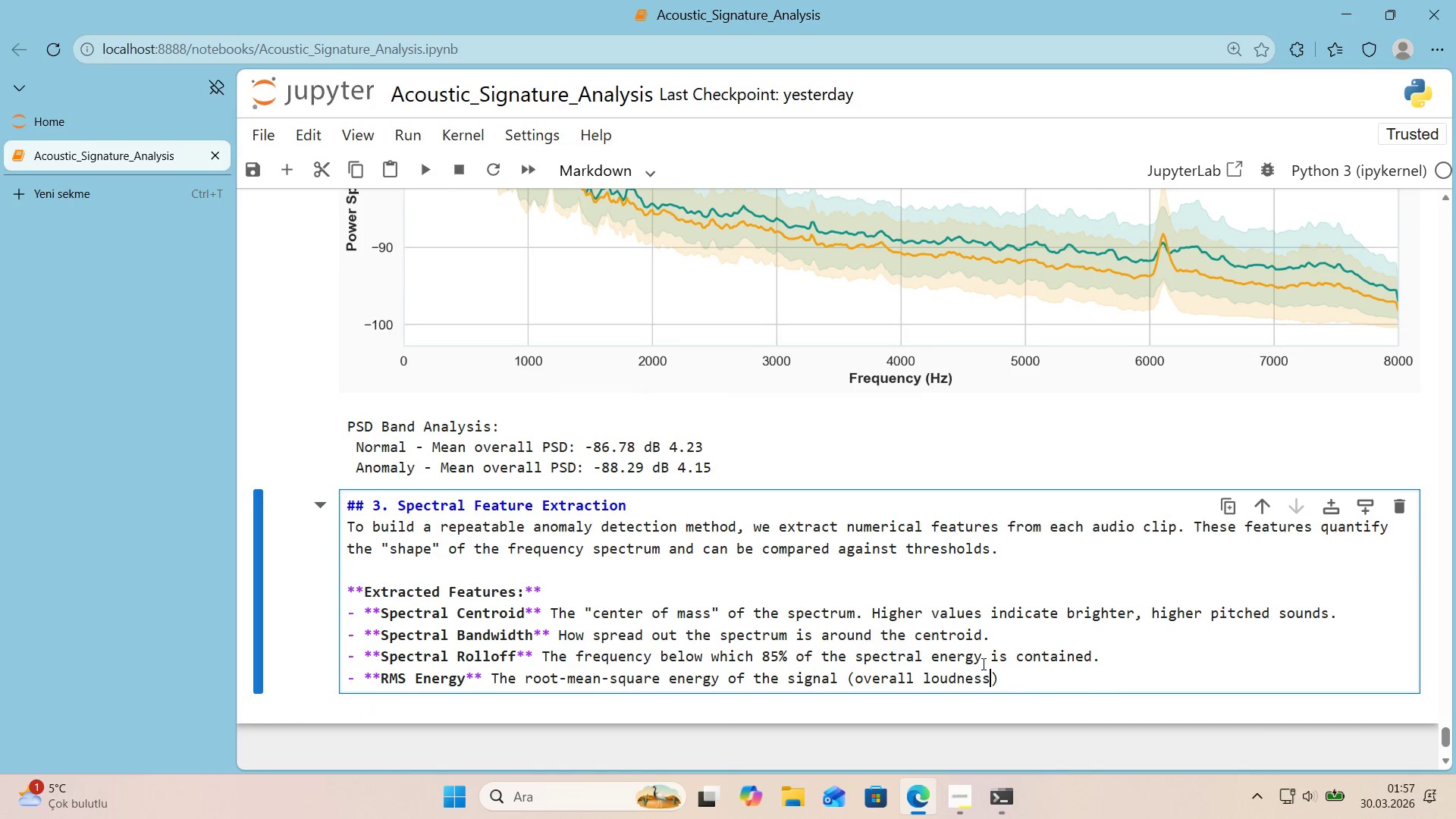 
key(ArrowRight)
 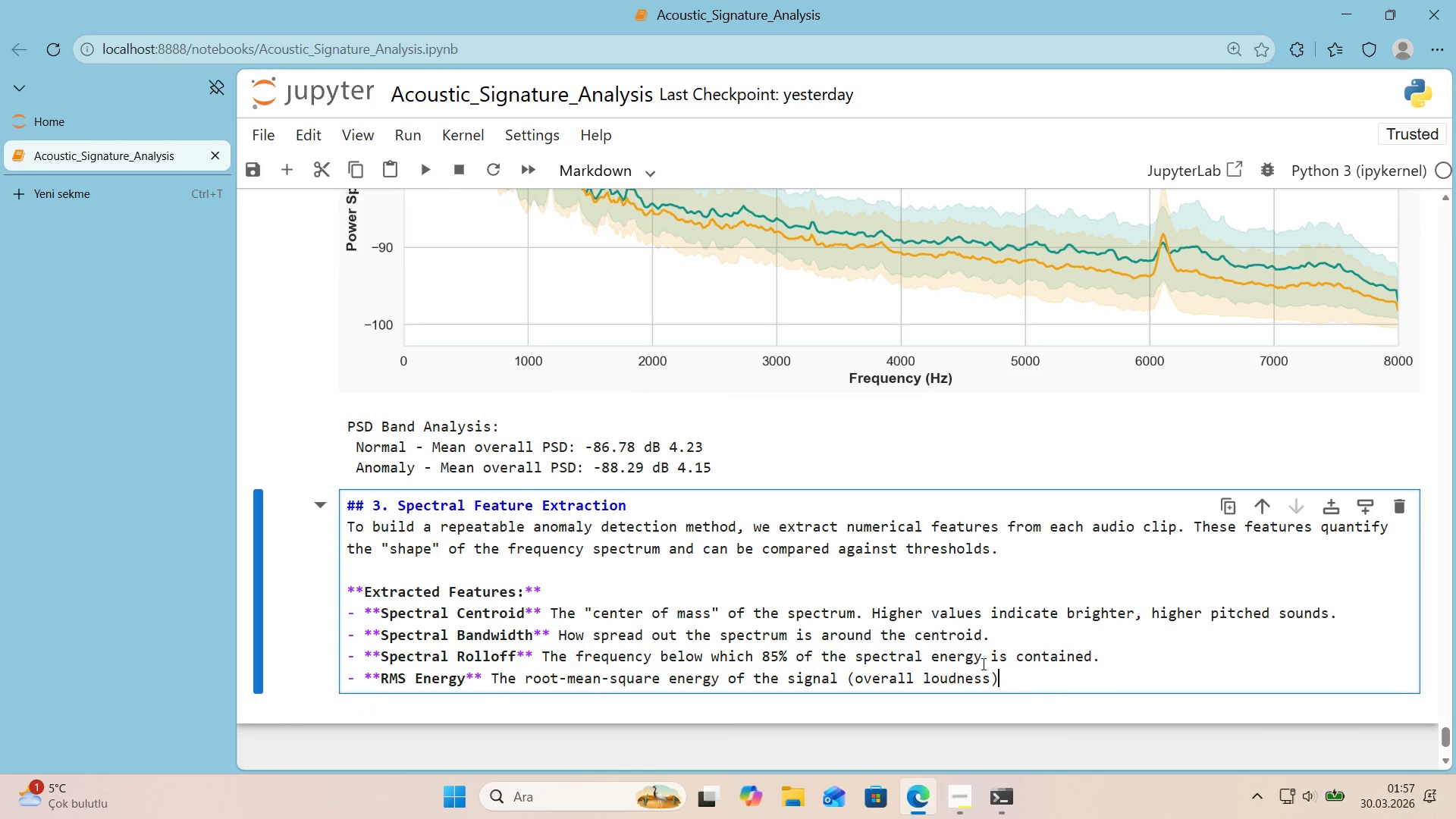 
key(Shift+ShiftRight)
 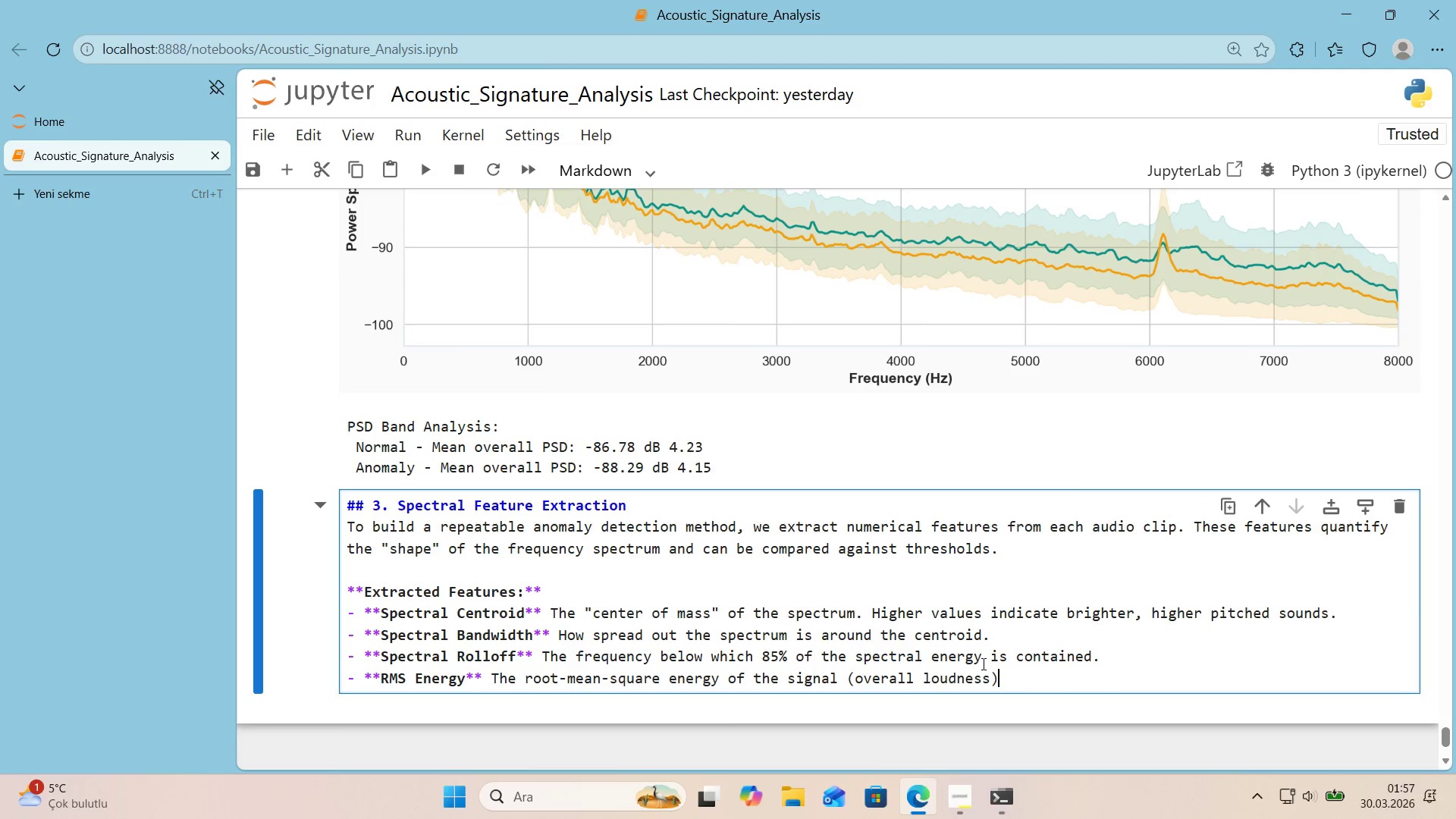 
key(Enter)
 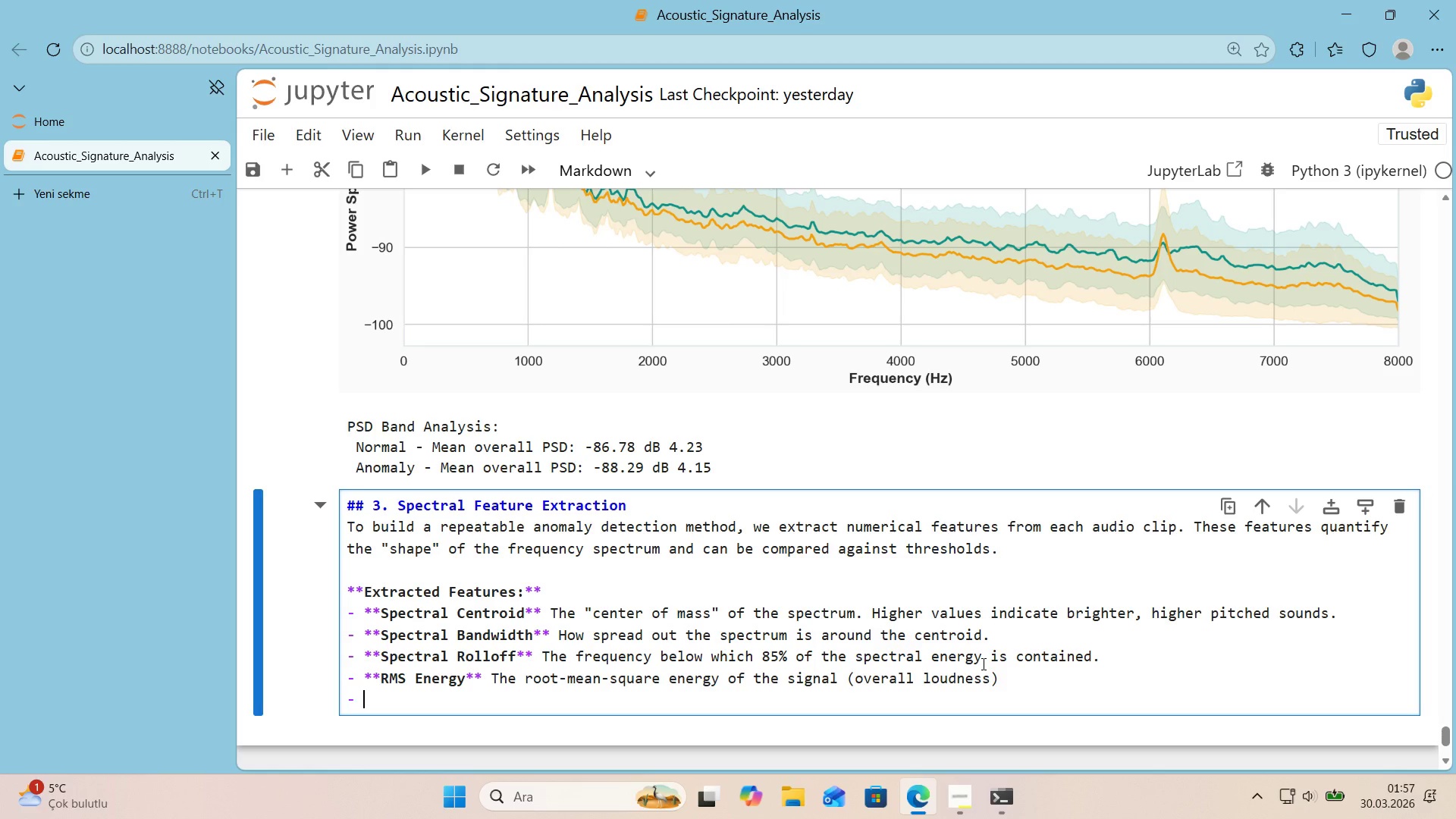 
key(Backspace)
 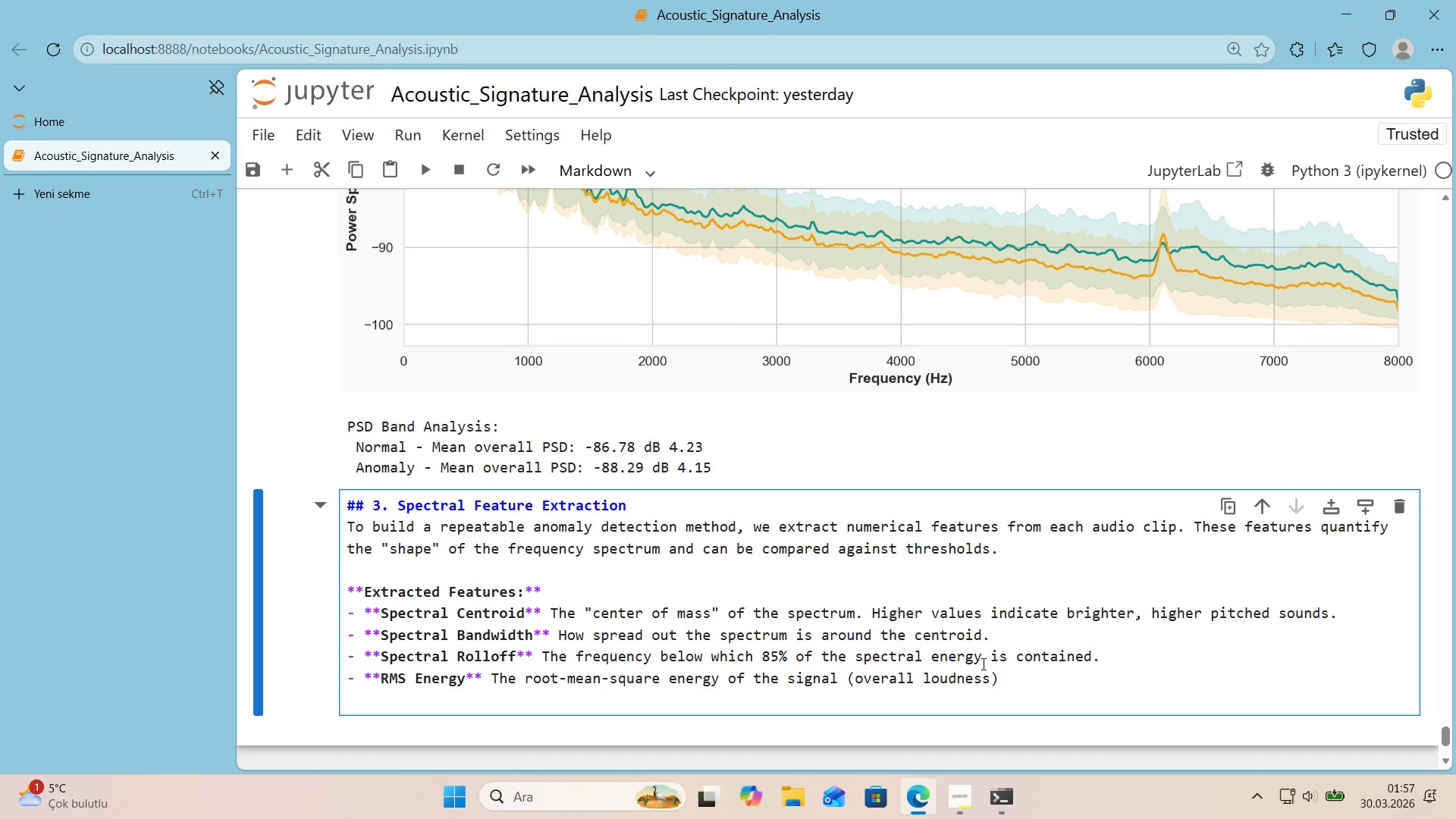 
key(Backspace)
 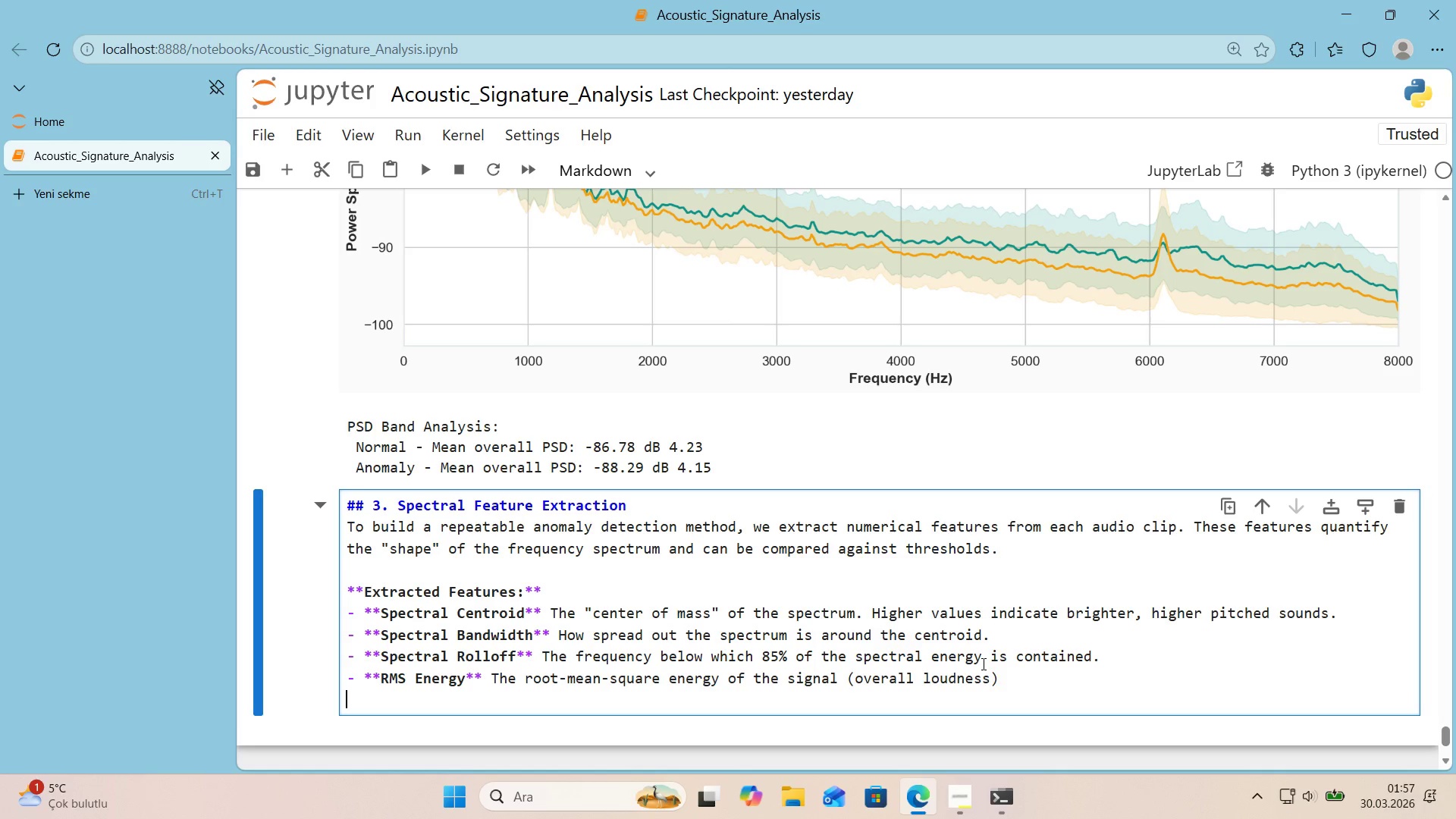 
key(Backspace)
 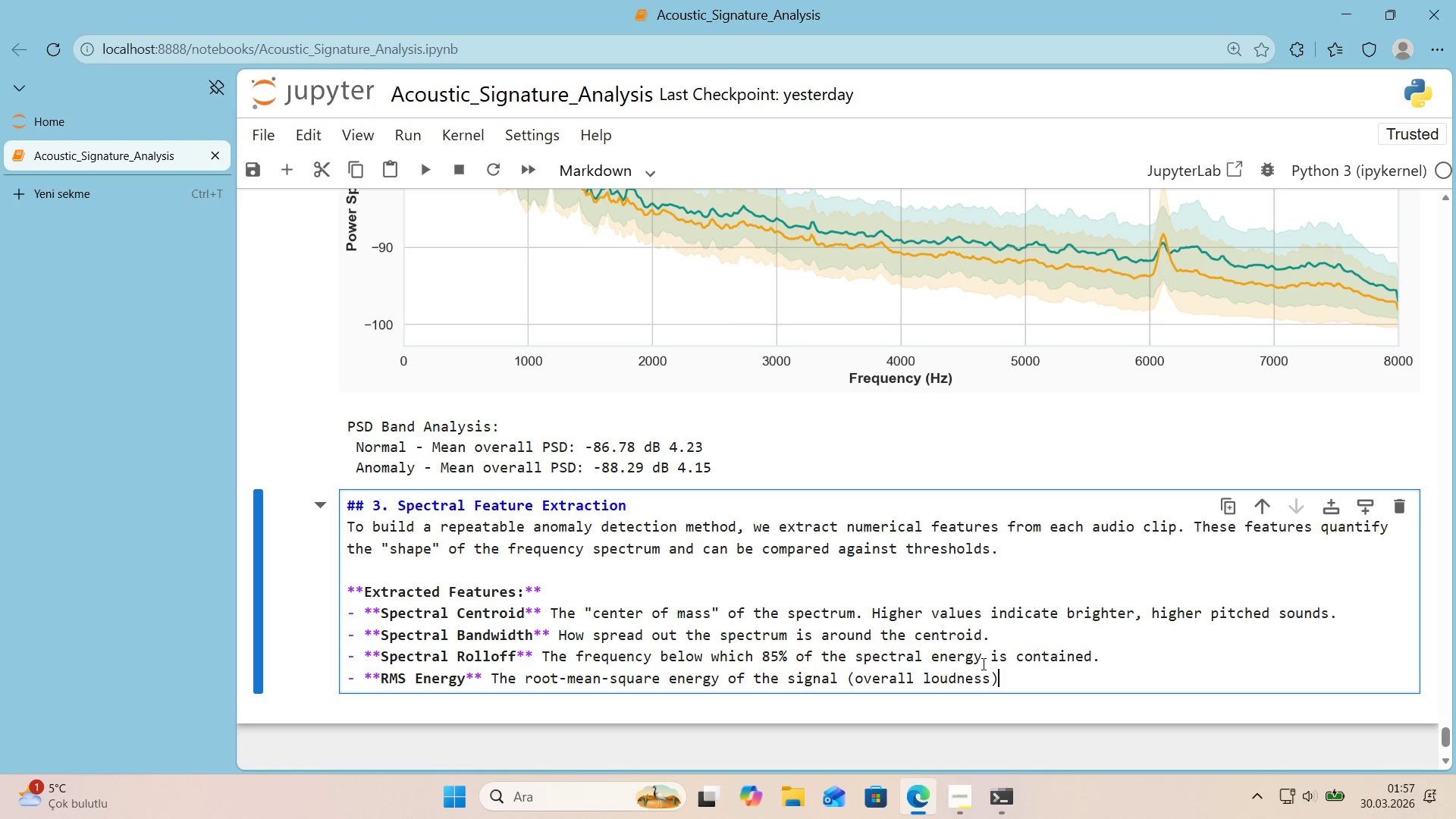 
key(Period)
 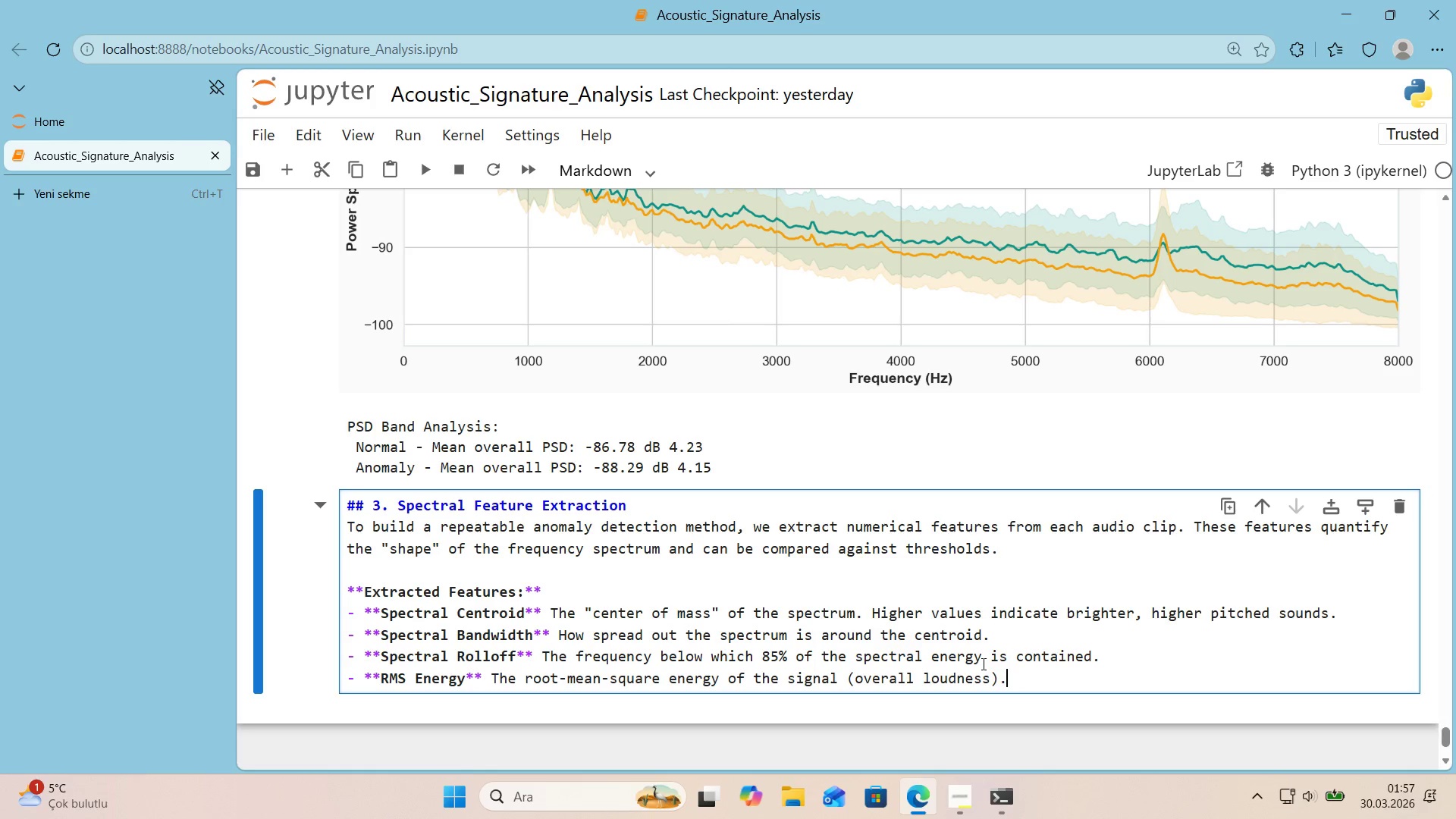 
key(Enter)
 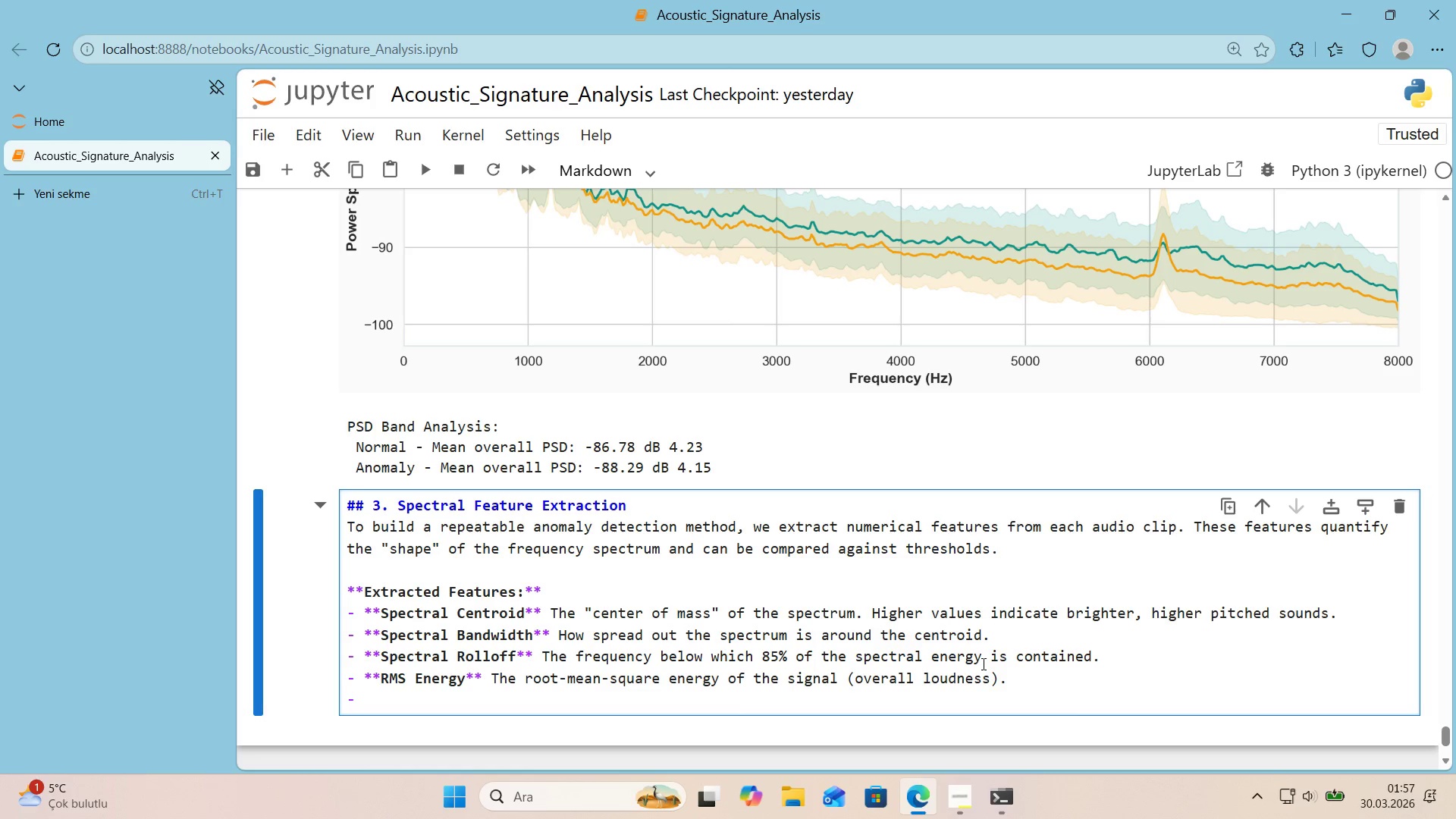 
type(**Zero Cross'ng T)
key(Backspace)
type(Rate *()
 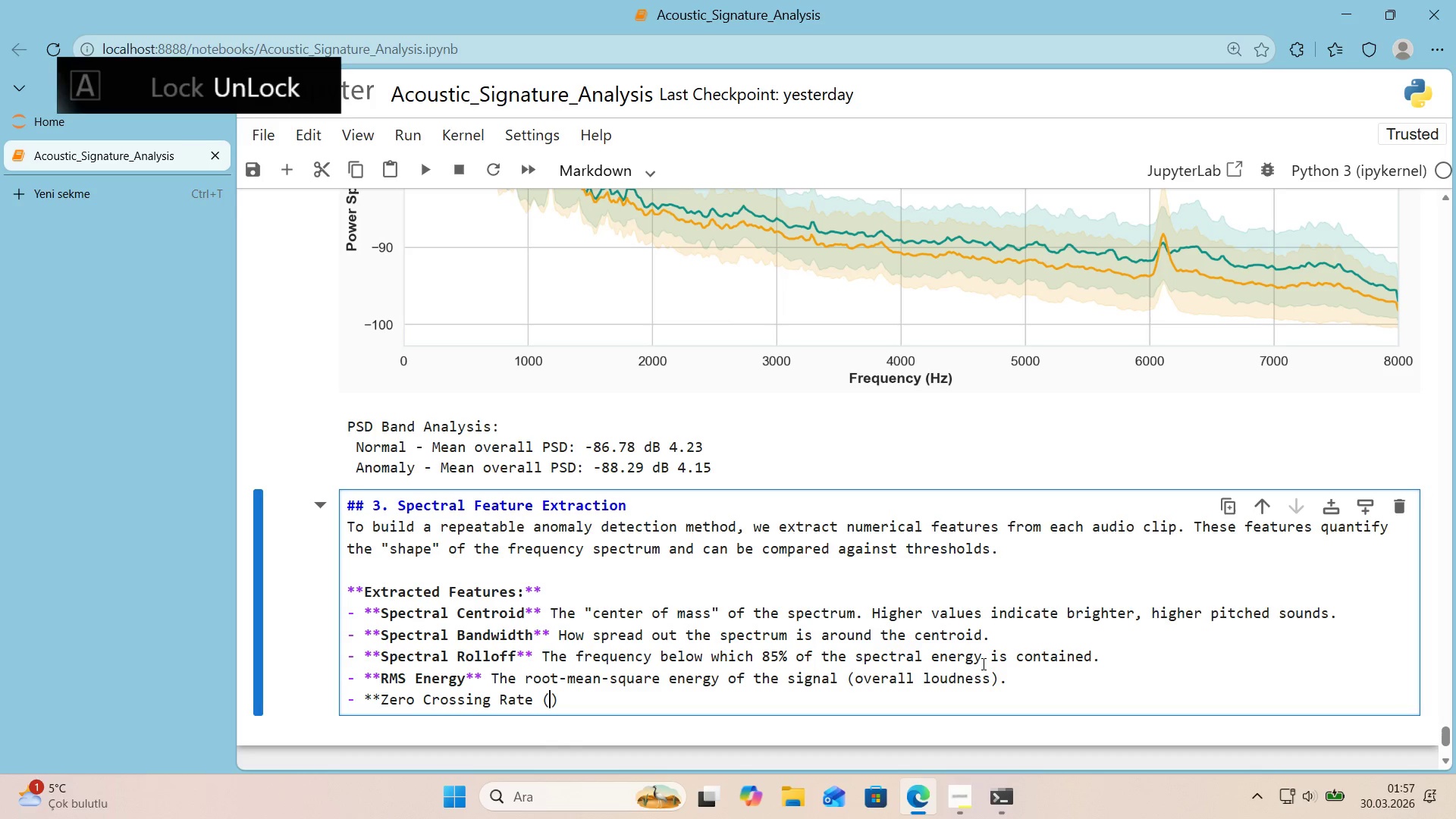 
 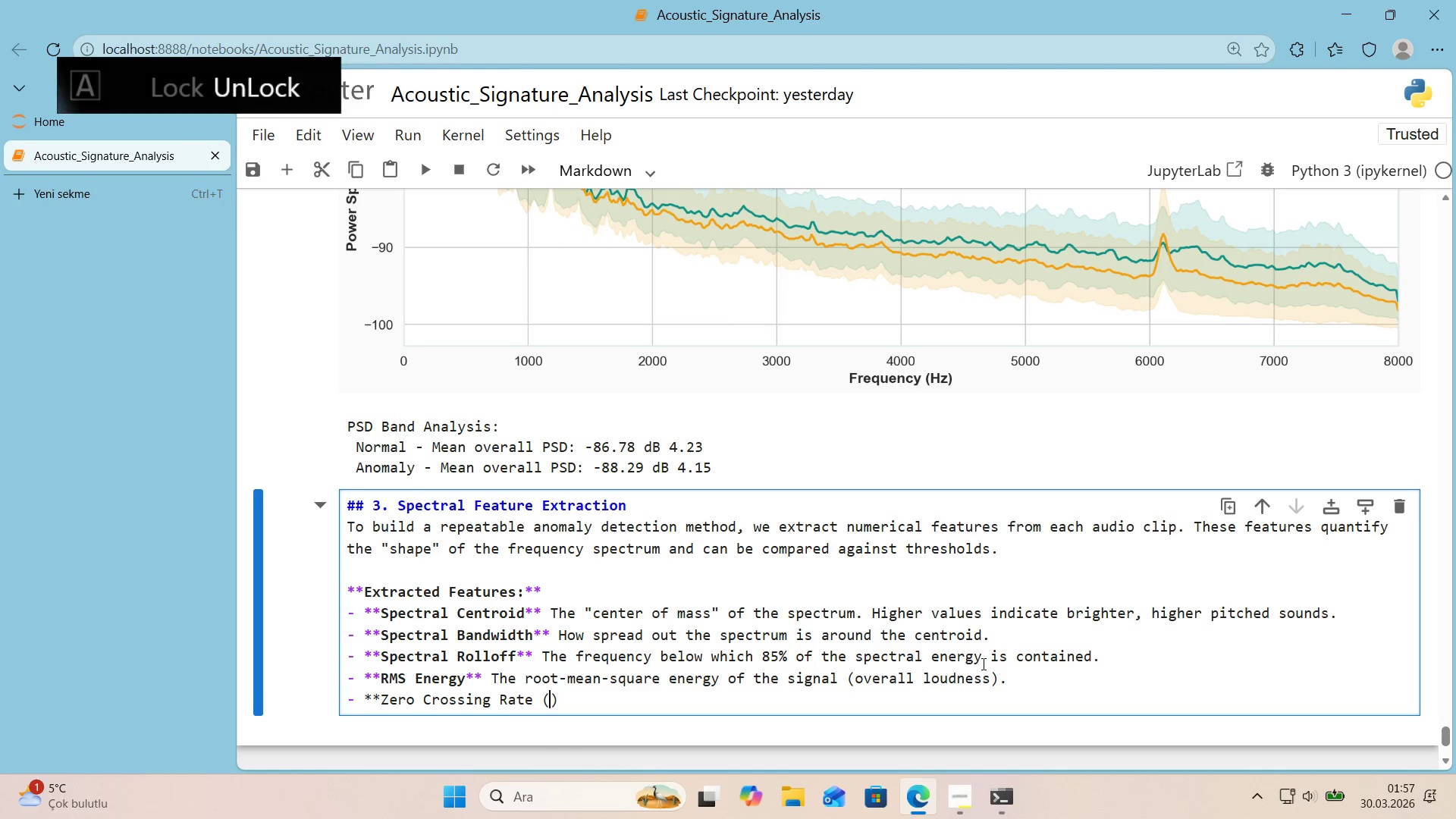 
key(ArrowLeft)
 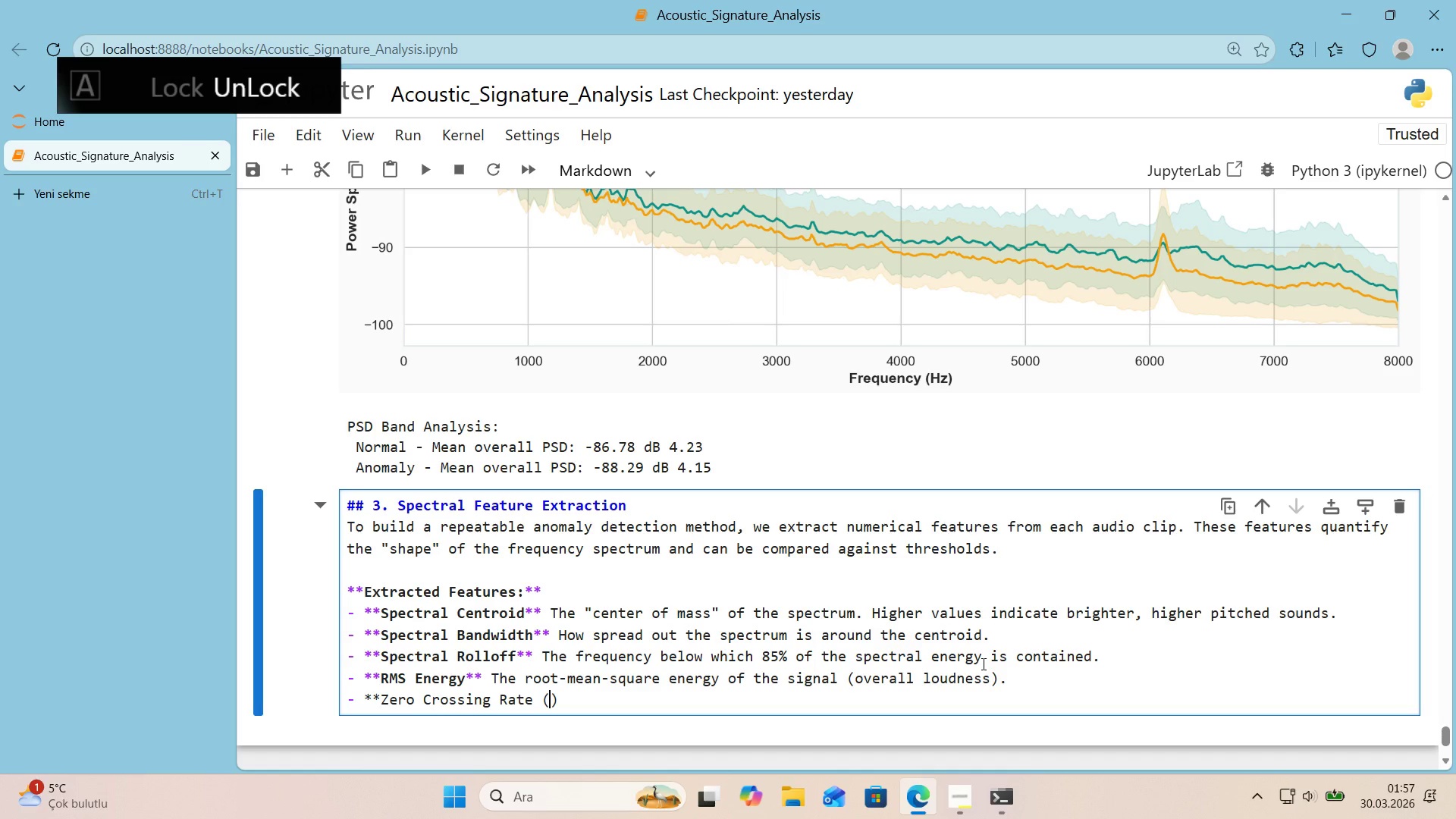 
type(ZCR)
 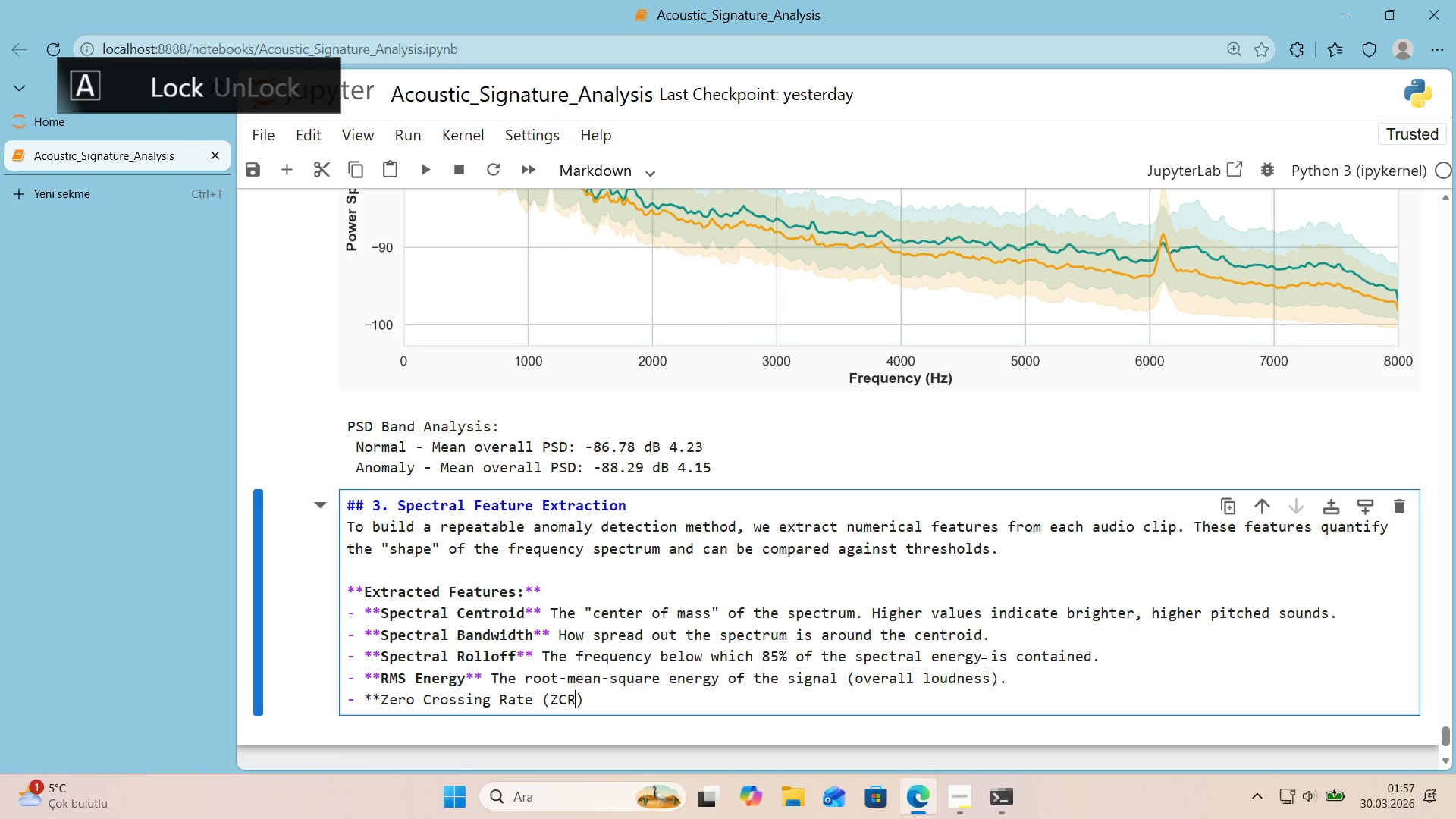 
key(ArrowRight)
 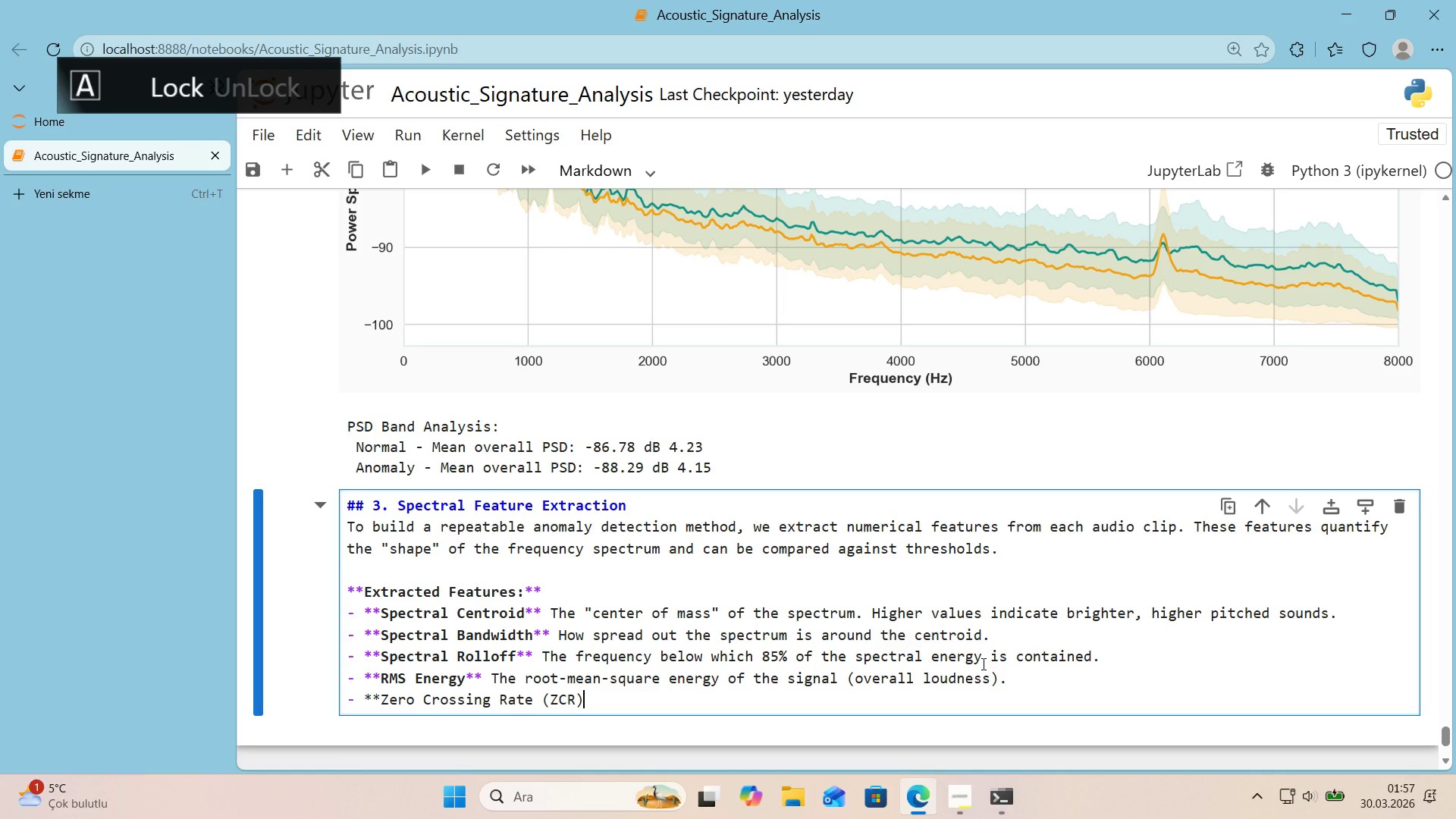 
type(** How often the s'gnal crosses zero)
 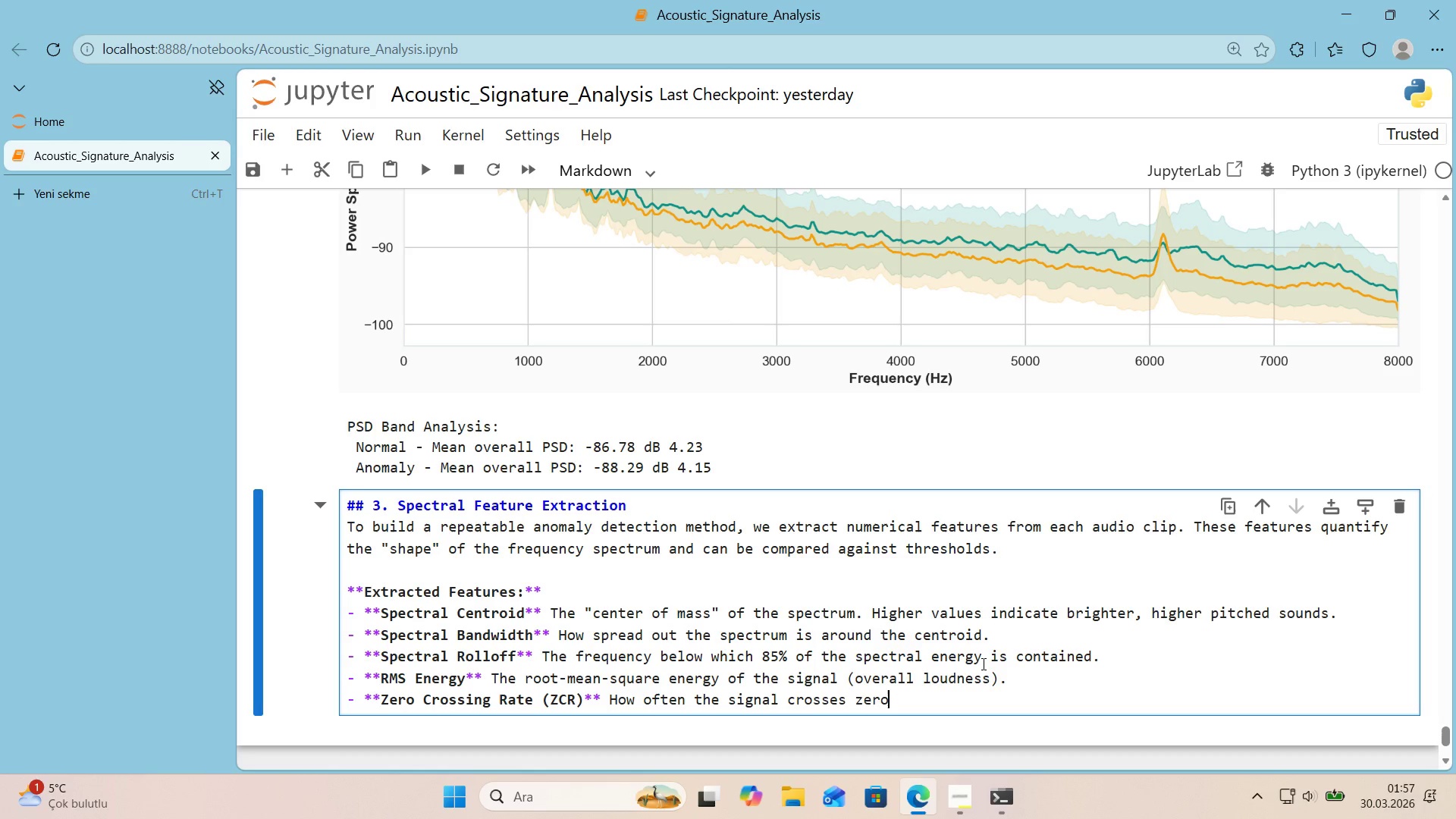 
wait(6.58)
 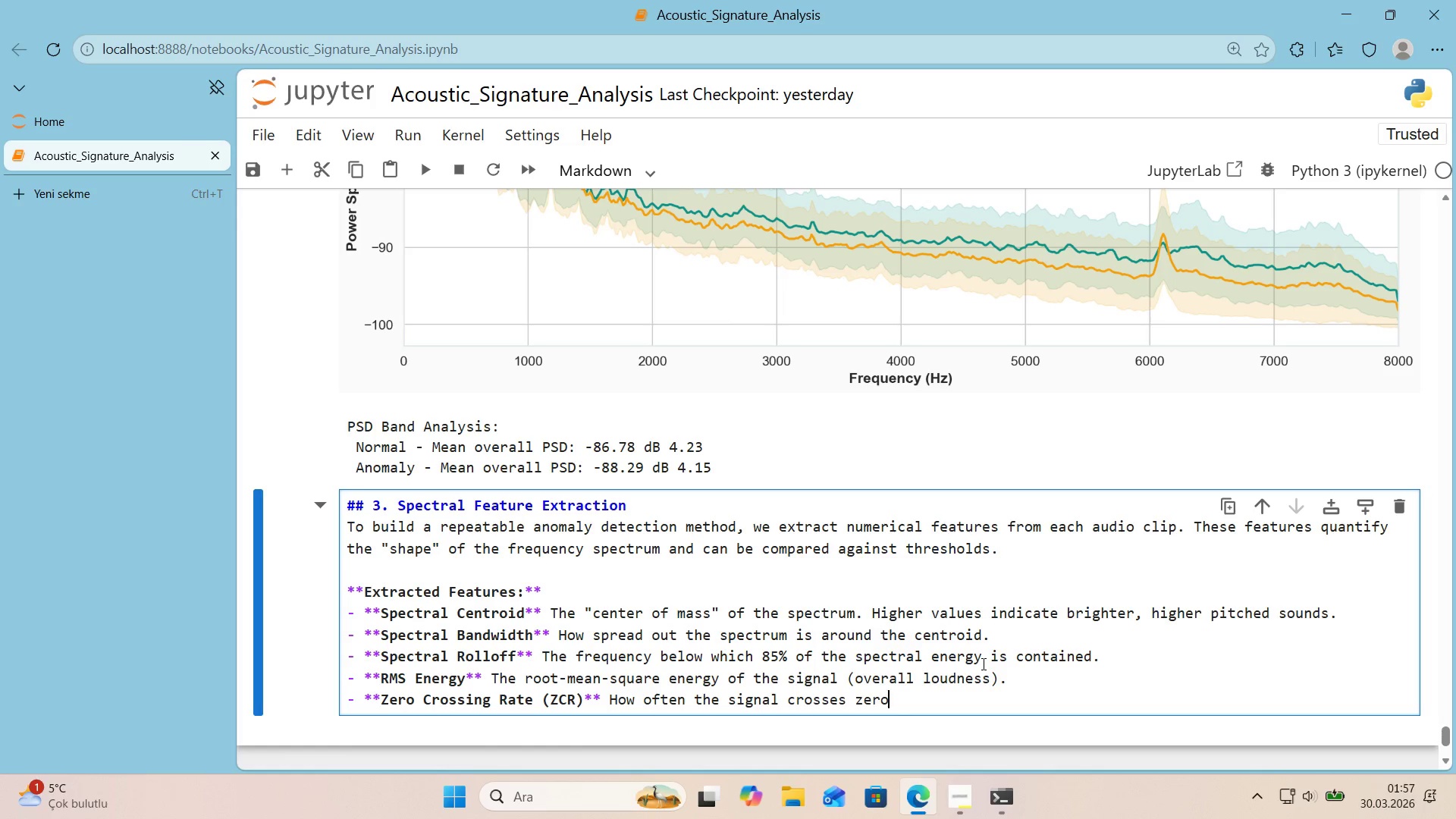 
type( correlated w'th no's'ness.)
 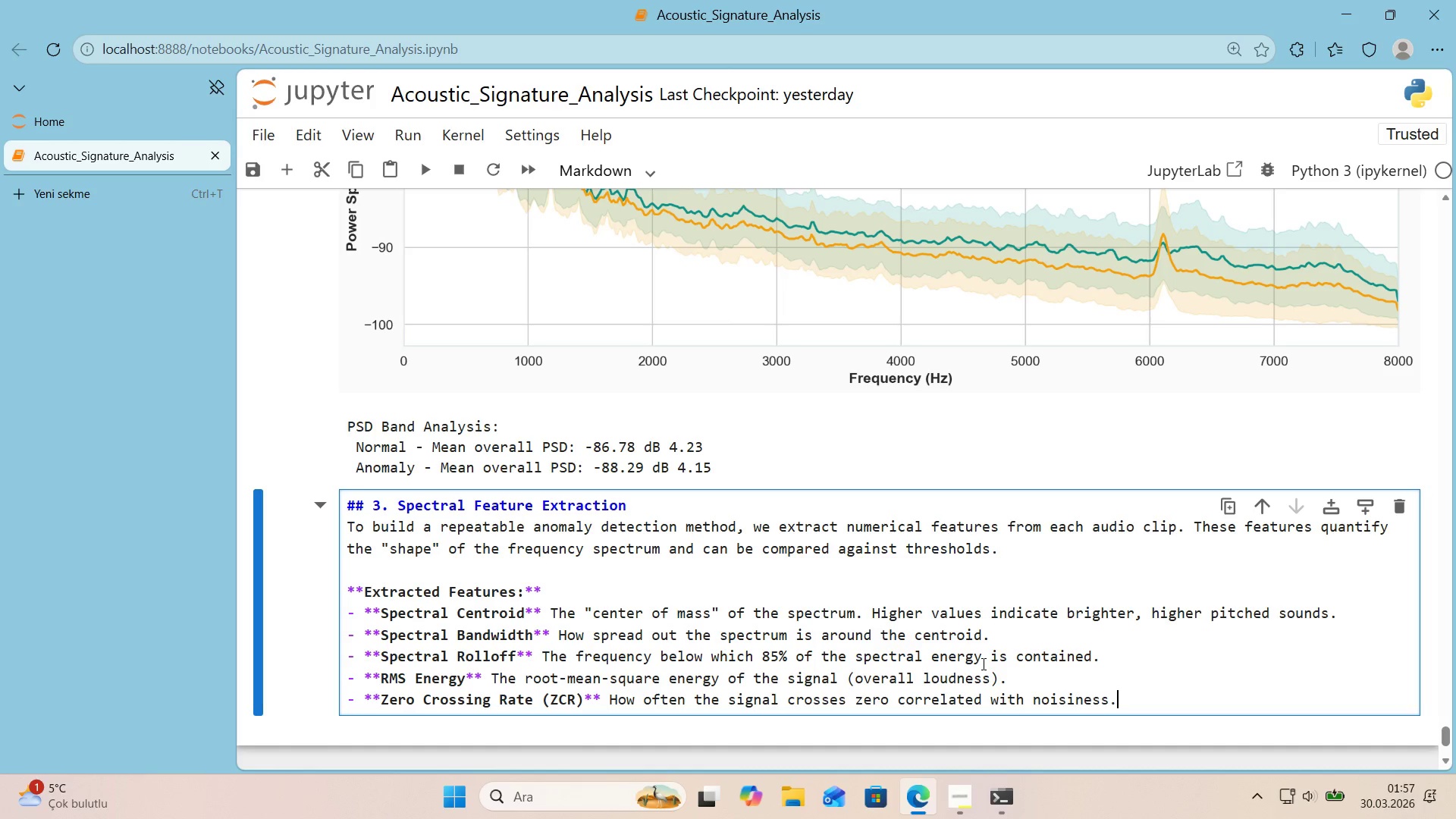 
key(Enter)
 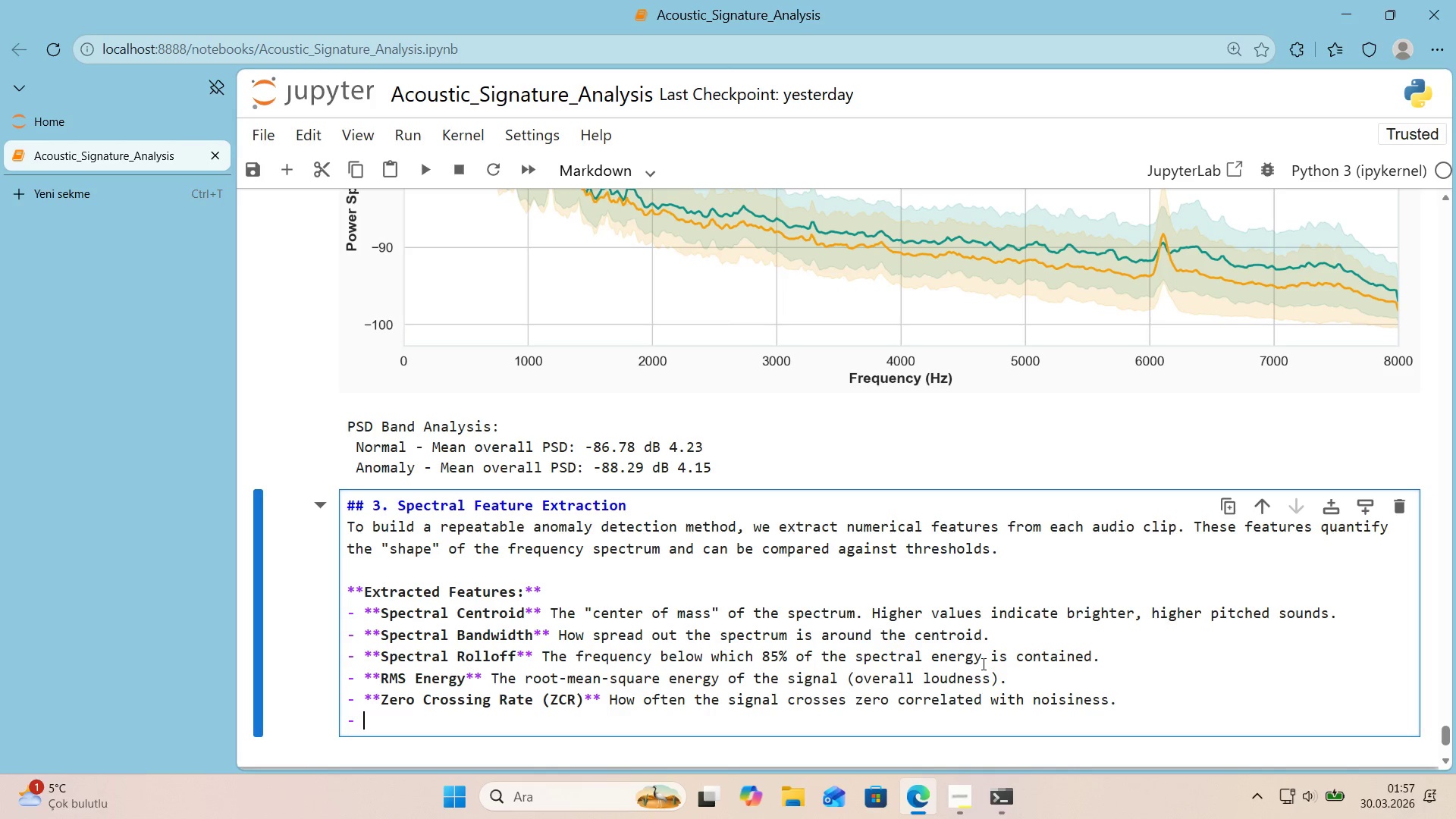 
type(**Spectral Flatness** Measures how ```)
 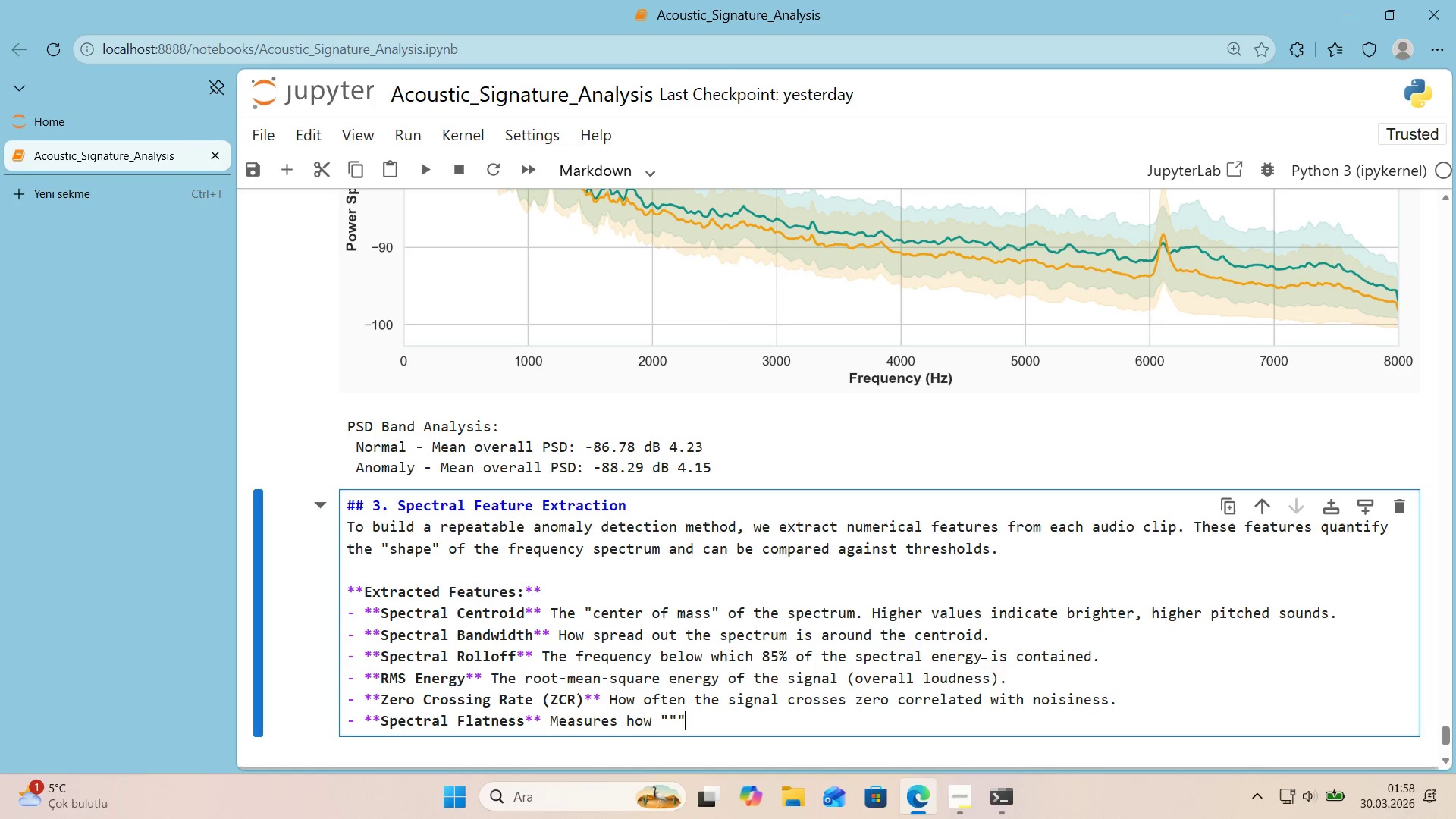 
key(ArrowLeft)
 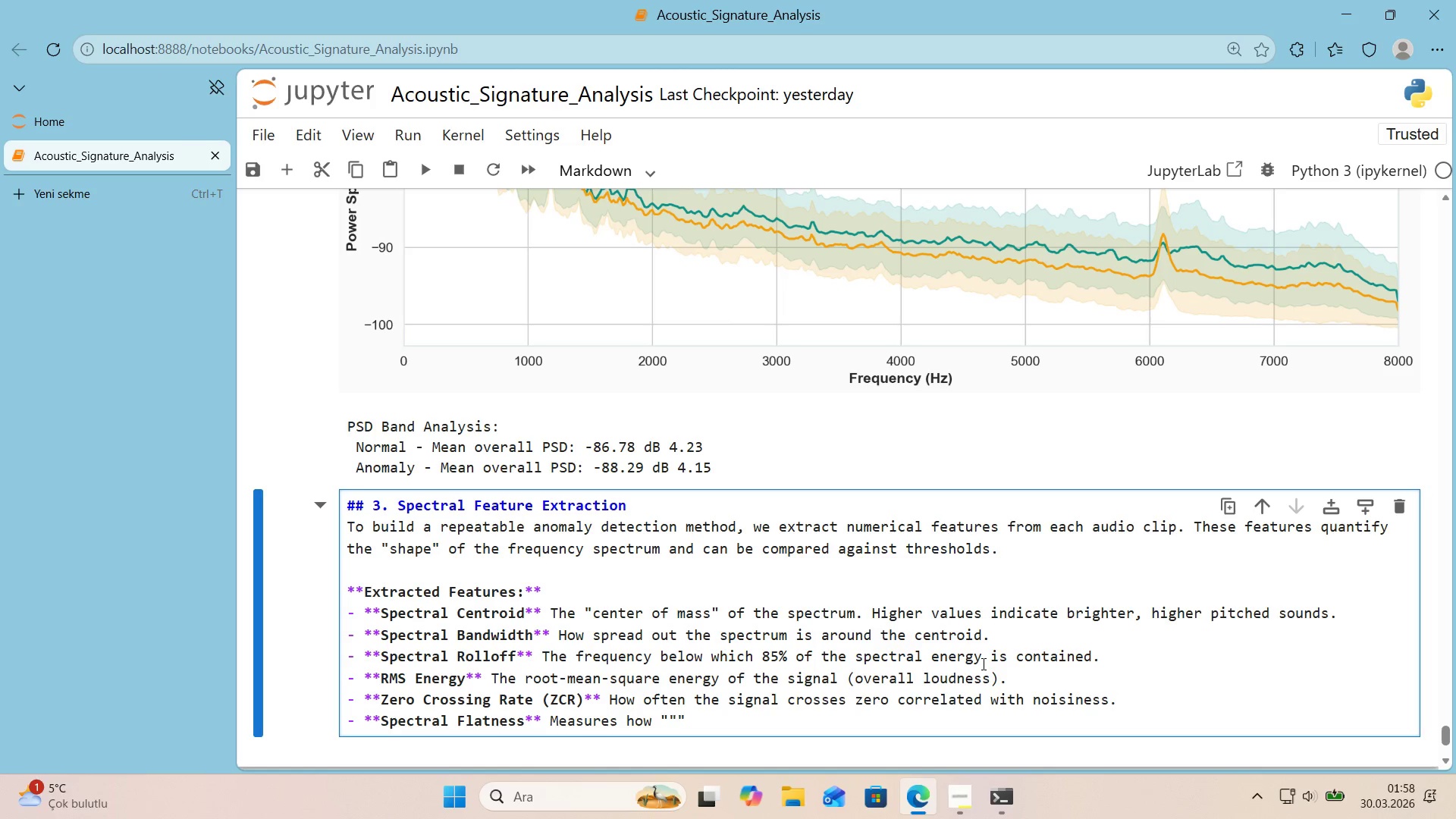 
key(Backspace)
type(tone-l'ke)
 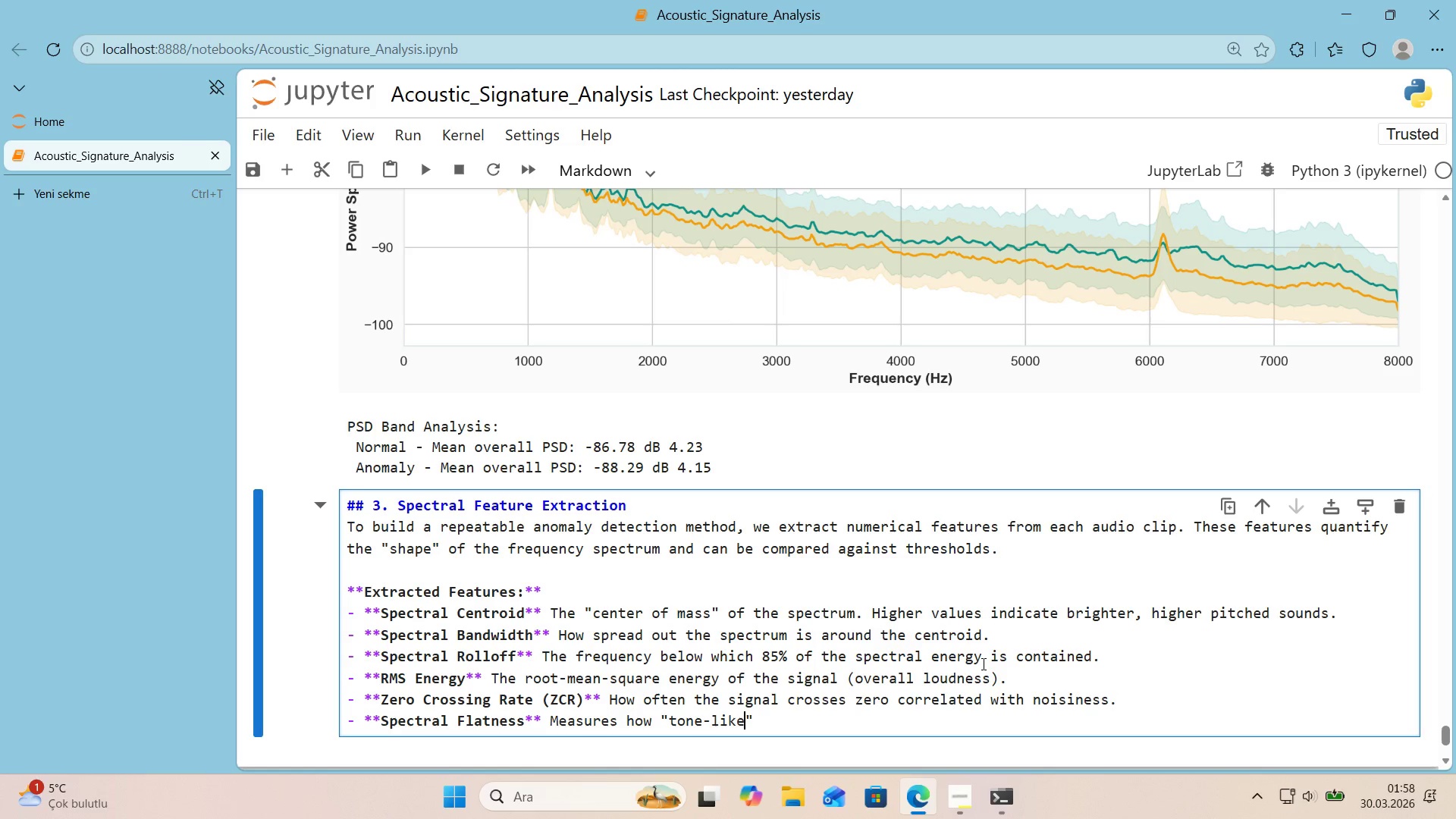 
key(ArrowRight)
 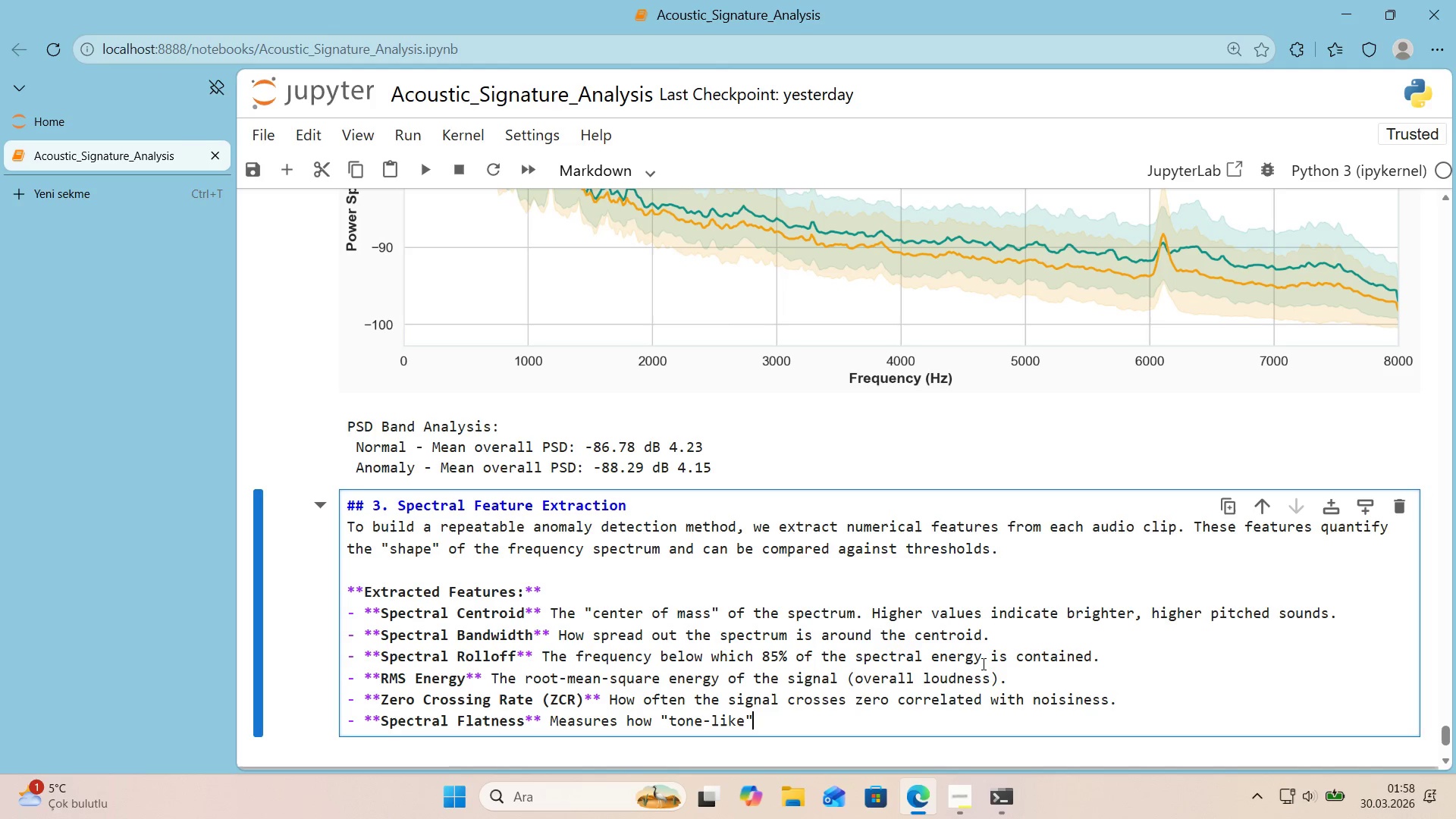 
type( vs ``)
 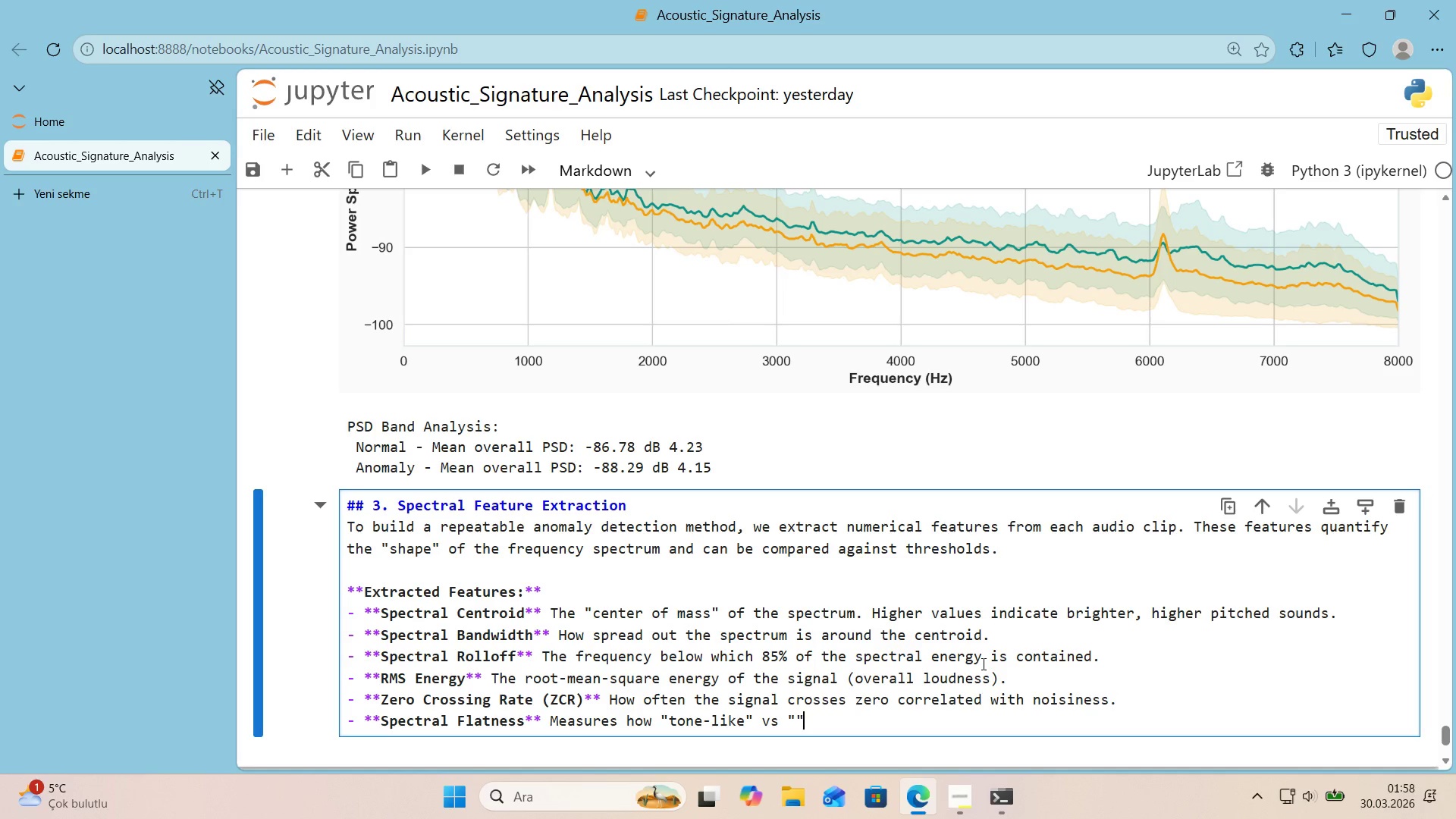 
key(ArrowLeft)
 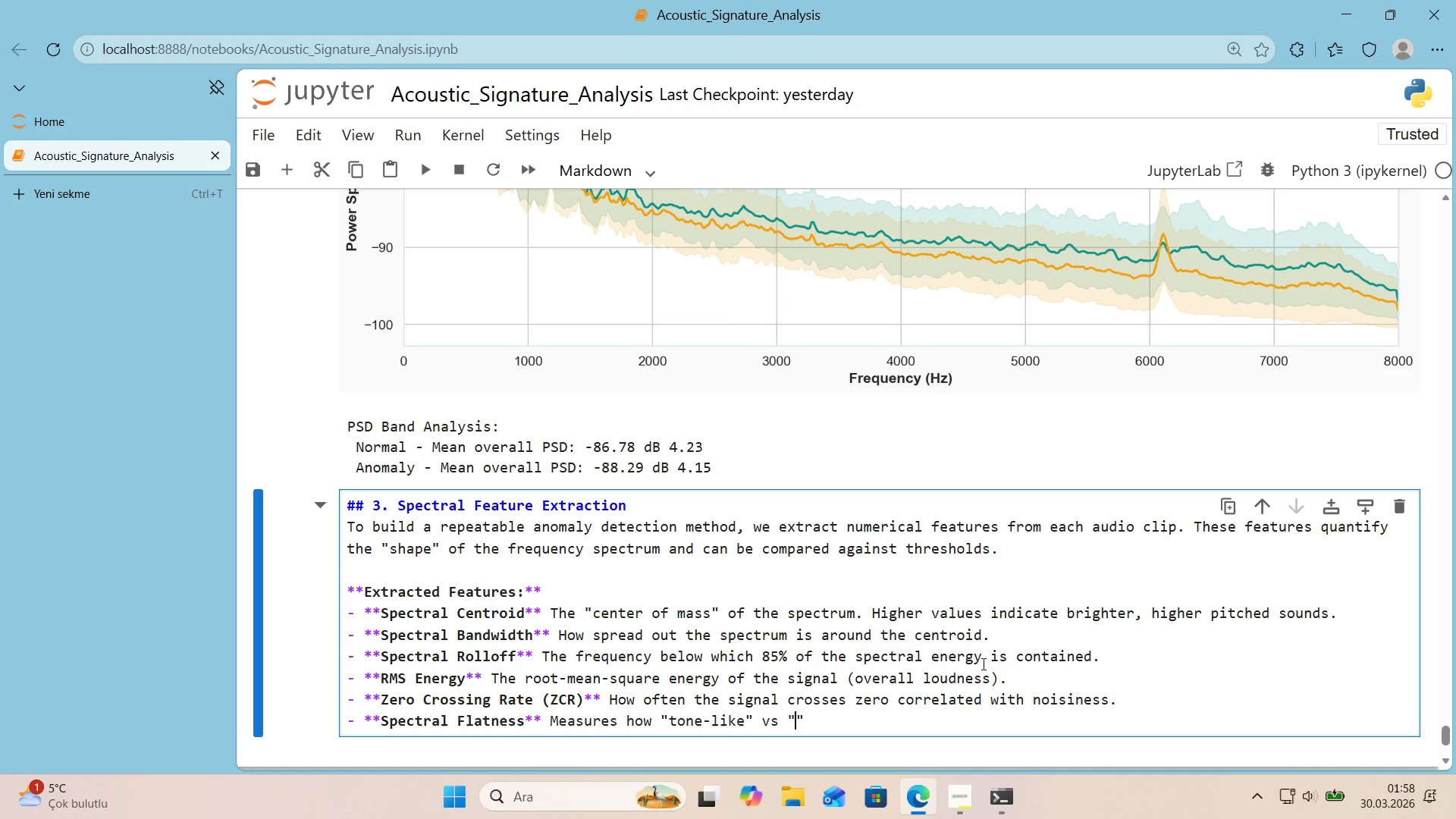 
type(no'se-l'ke)
 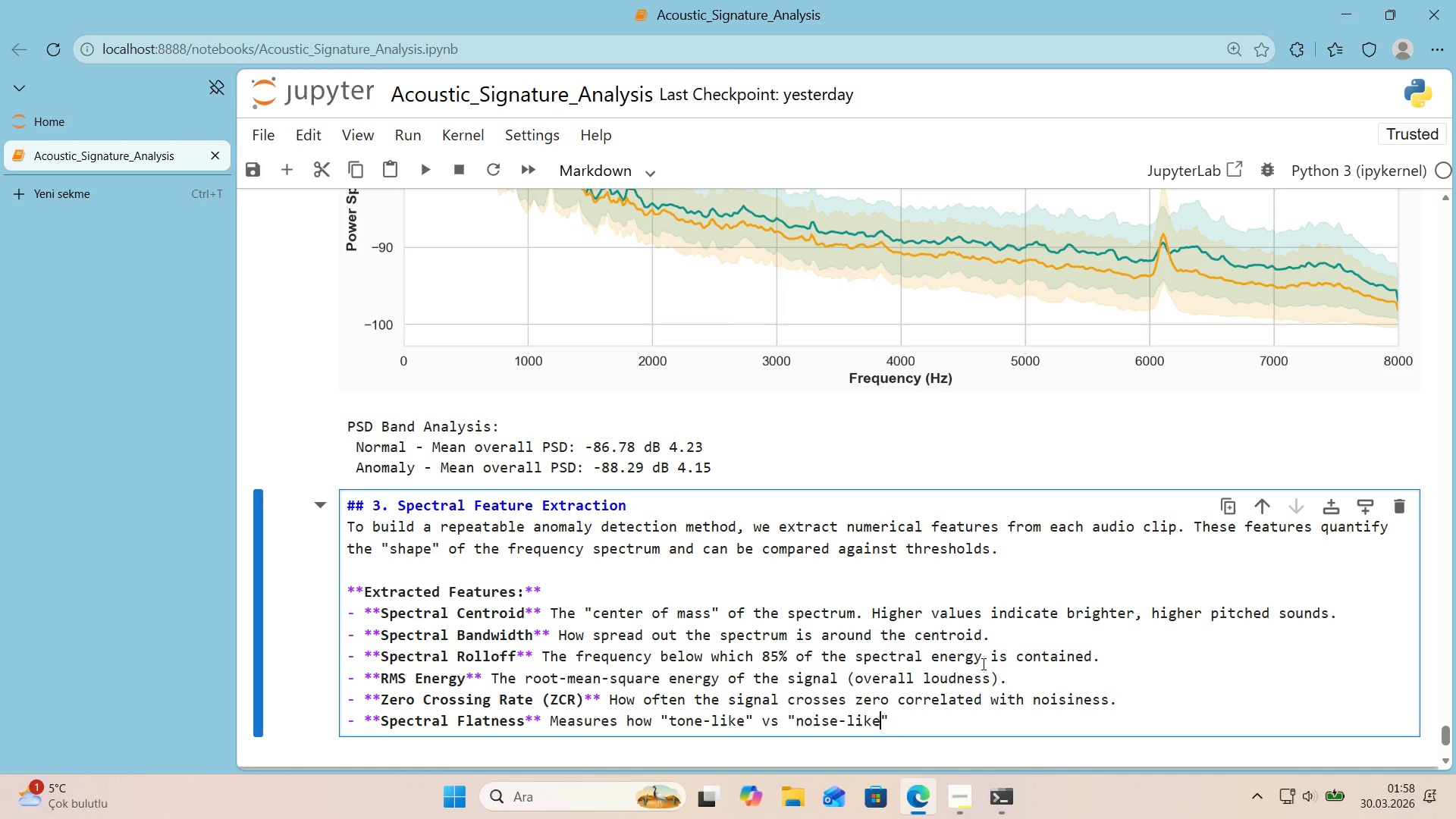 
key(ArrowRight)
 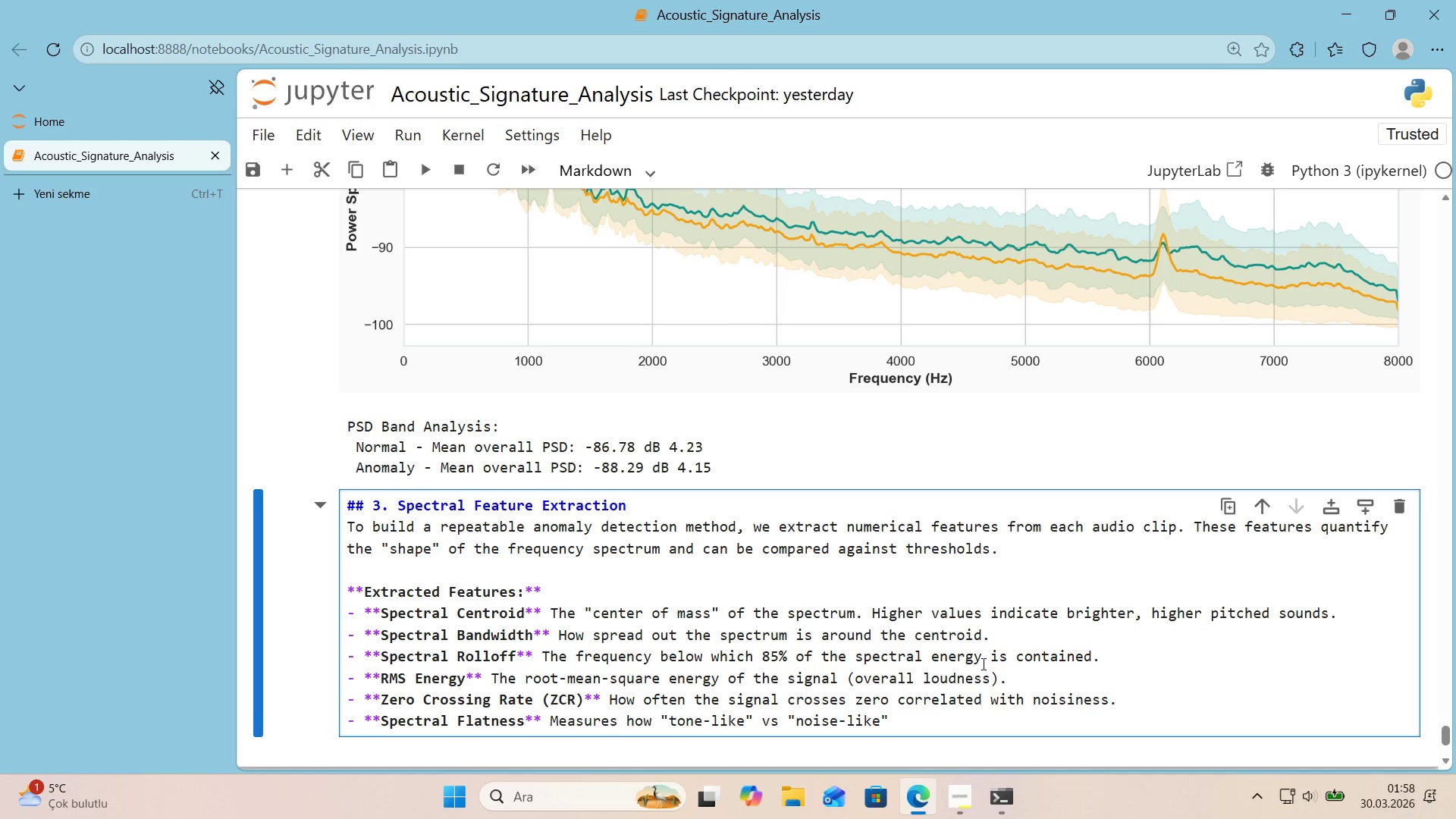 
type( the s'gna;)
key(Backspace)
type(l 's *()
 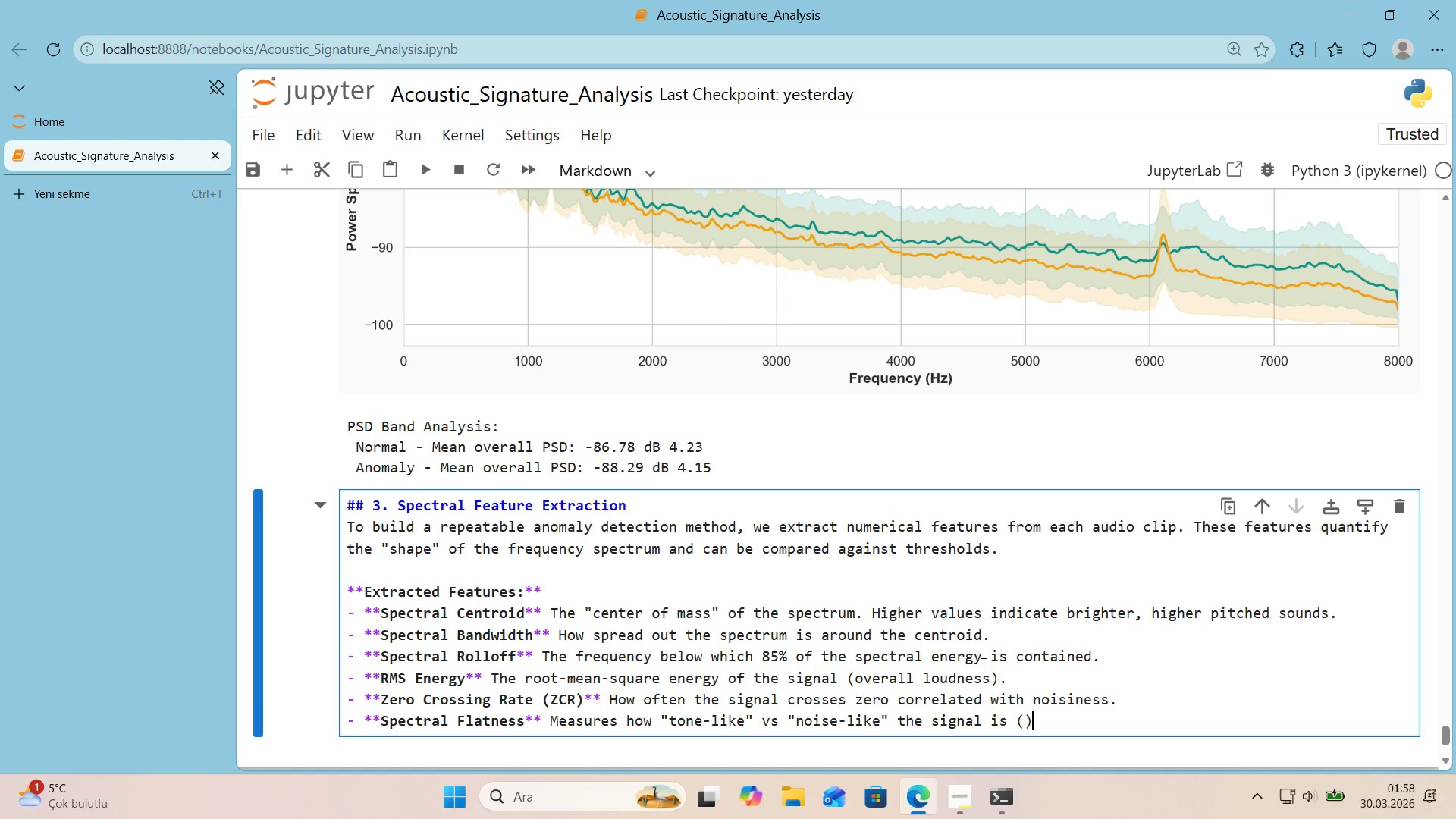 
key(ArrowLeft)
 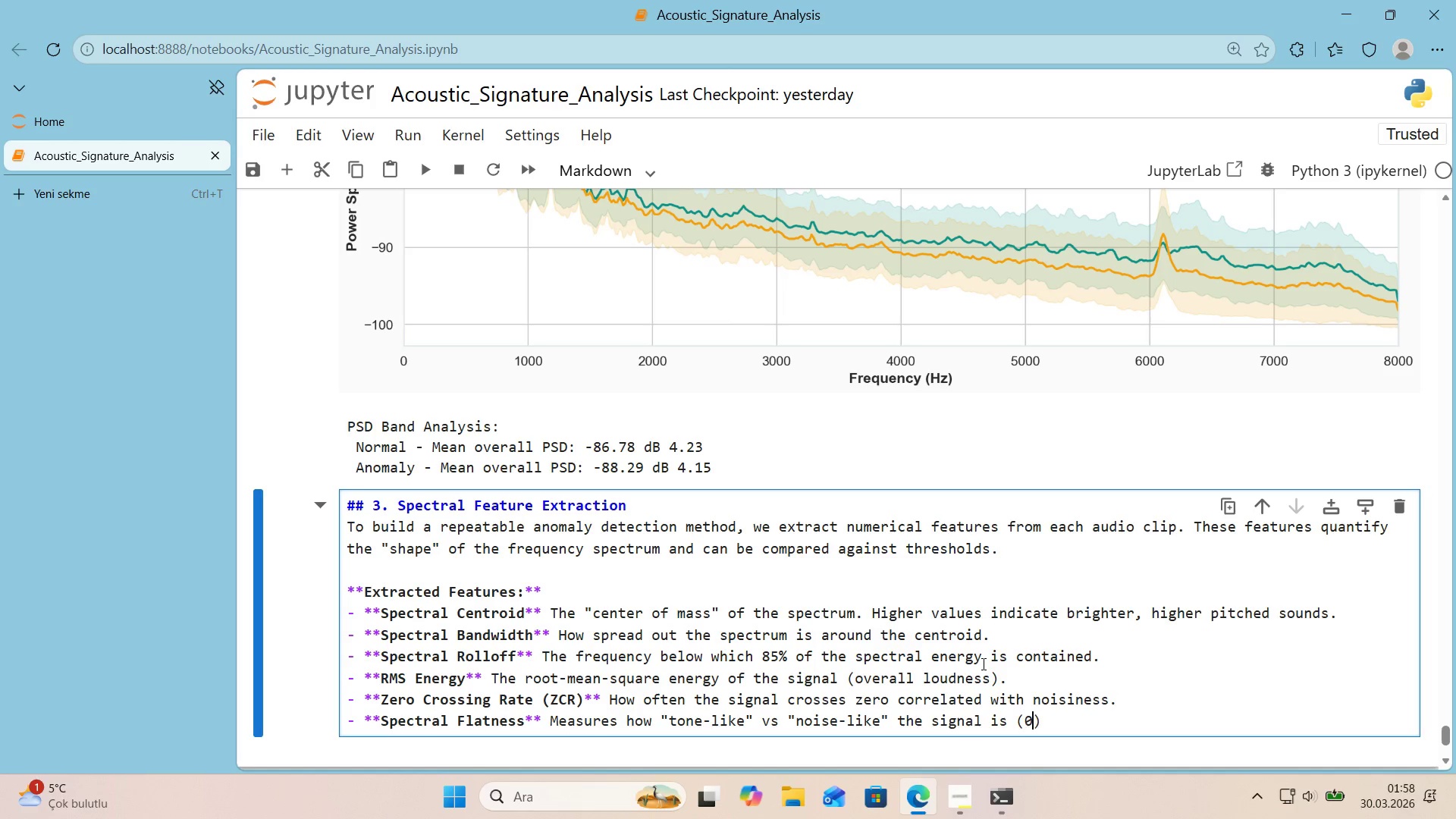 
type(0)tonal, 1 ) no'se)
 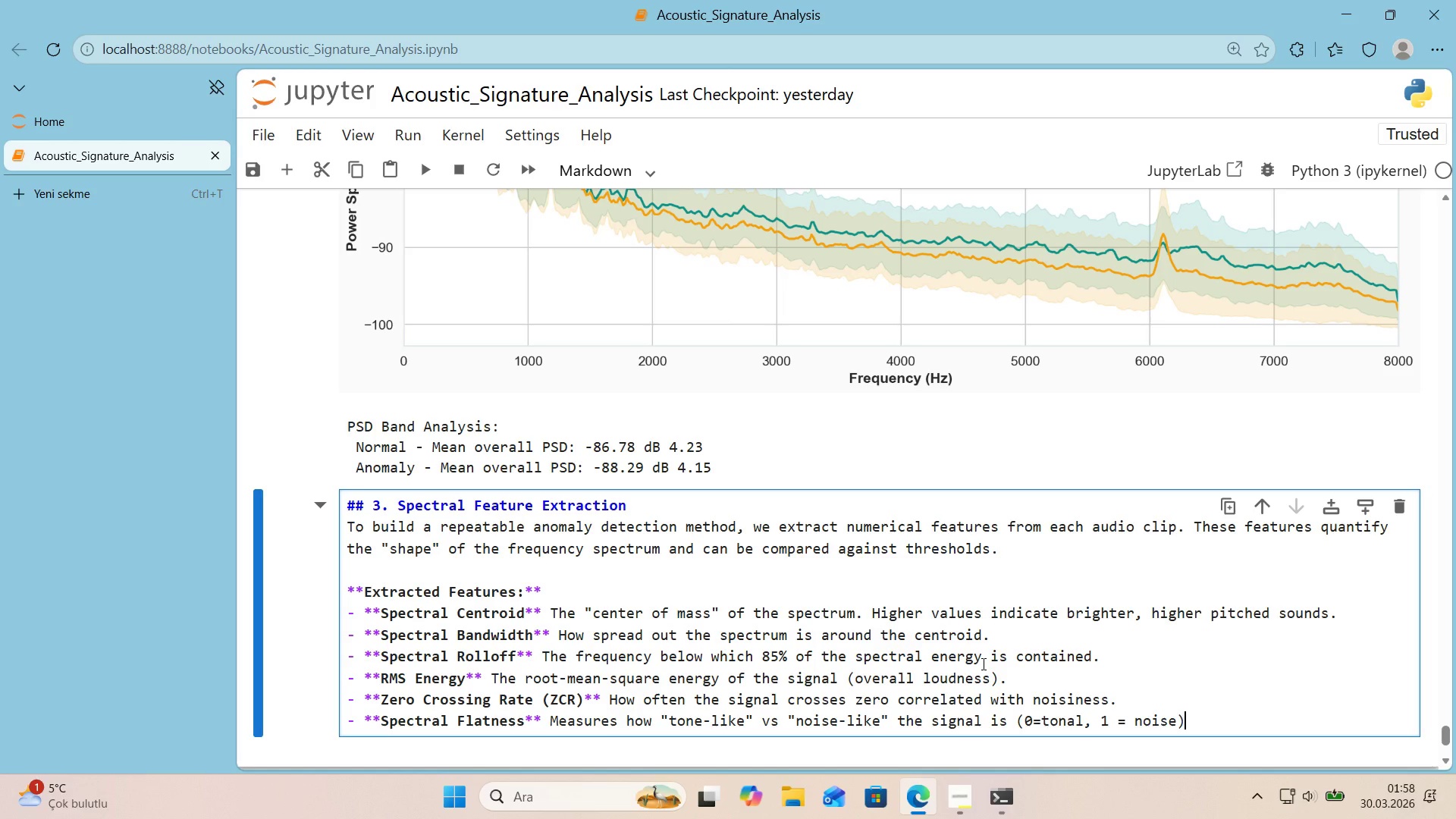 
 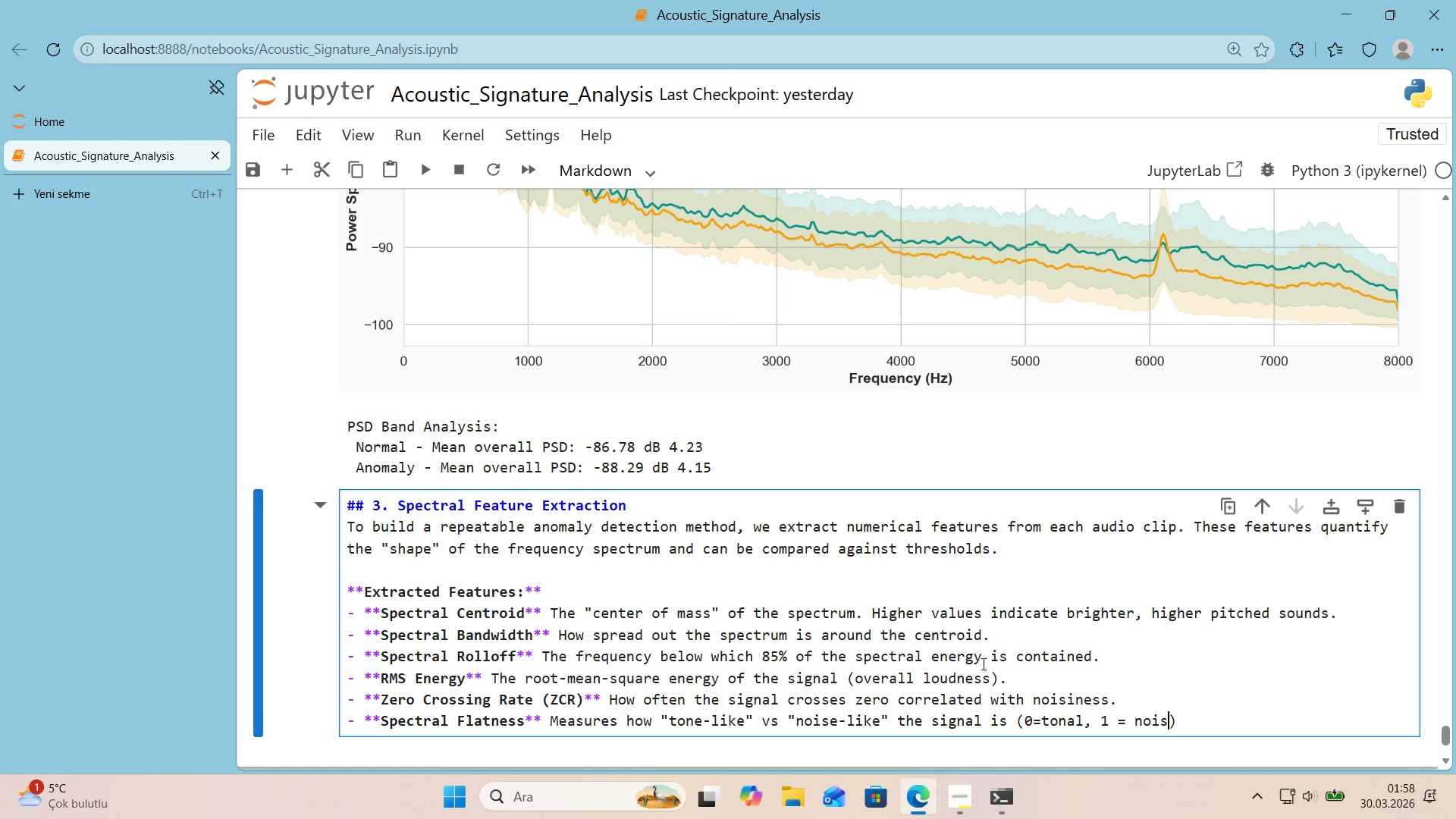 
key(ArrowRight)
 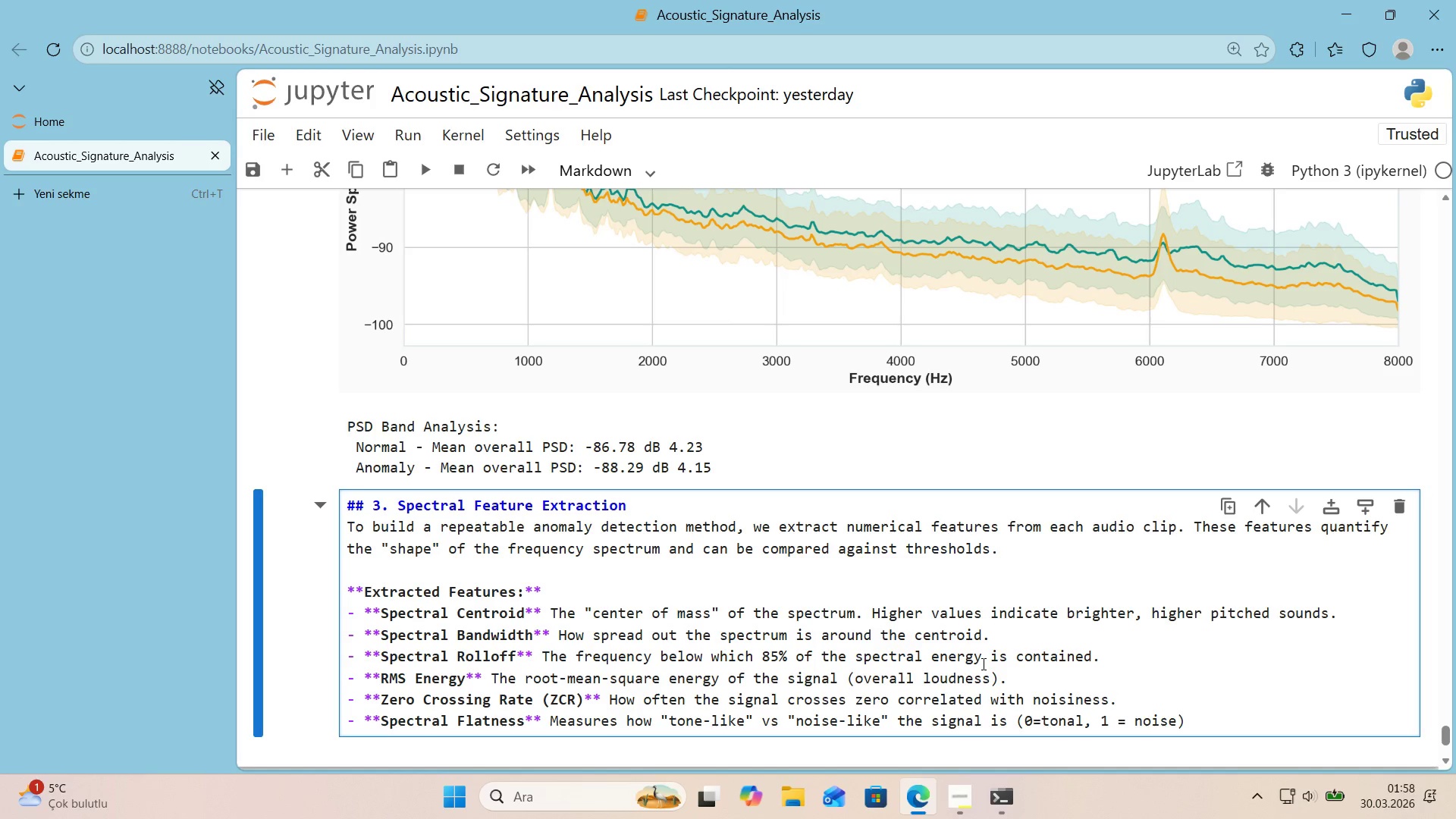 
key(Period)
 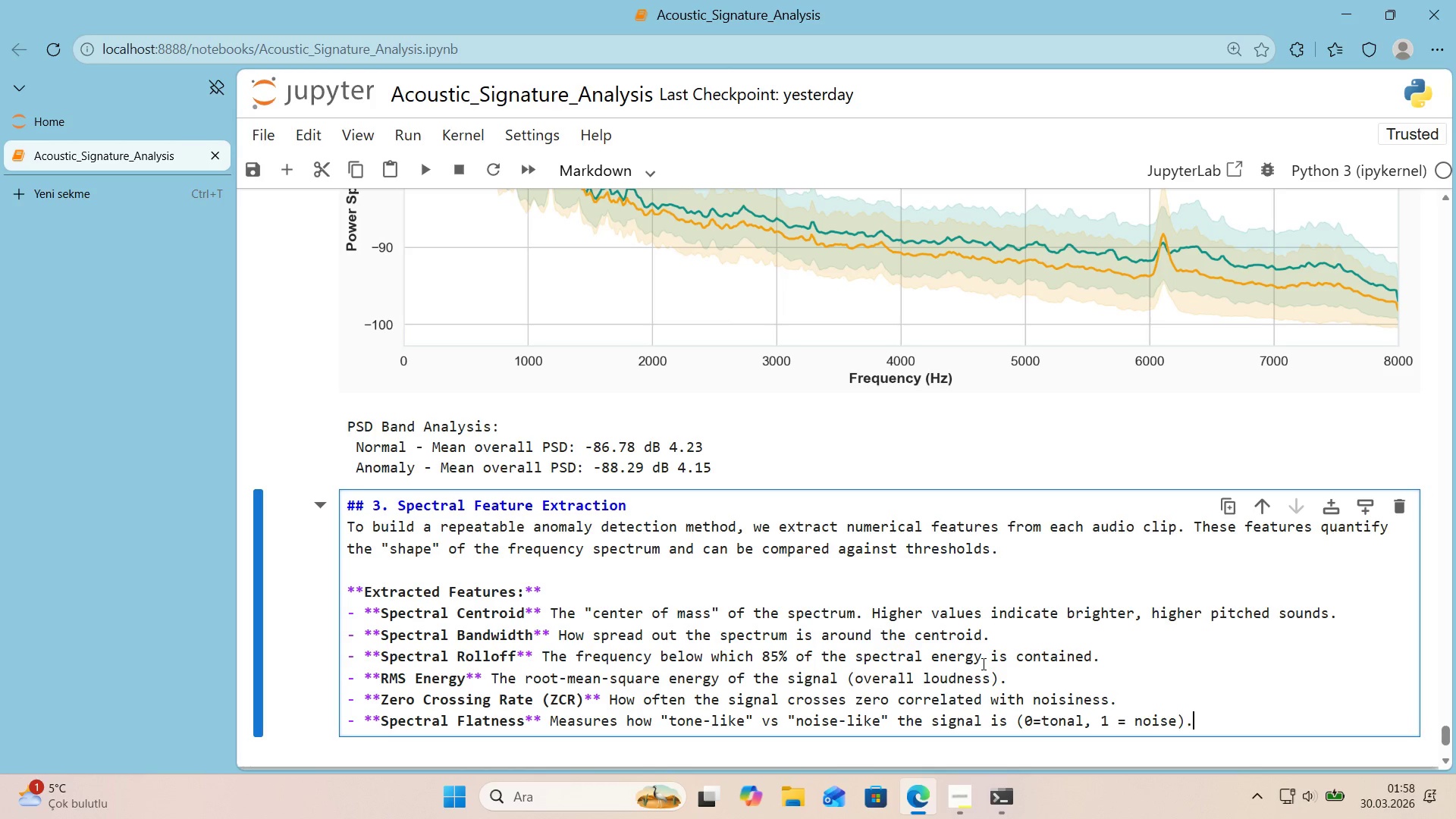 
key(Enter)
 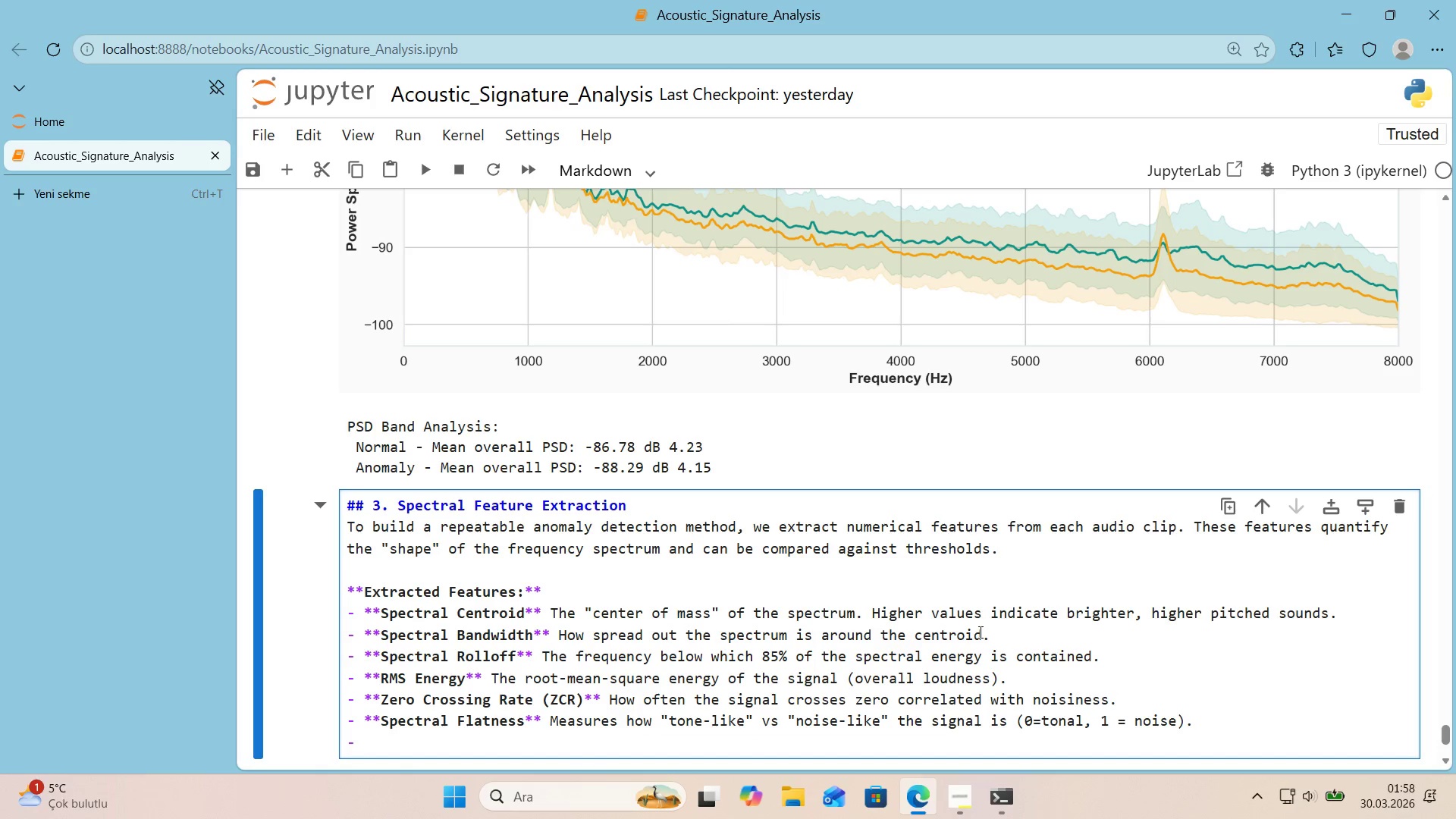 
scroll: coordinate [984, 633], scroll_direction: down, amount: 1.0
 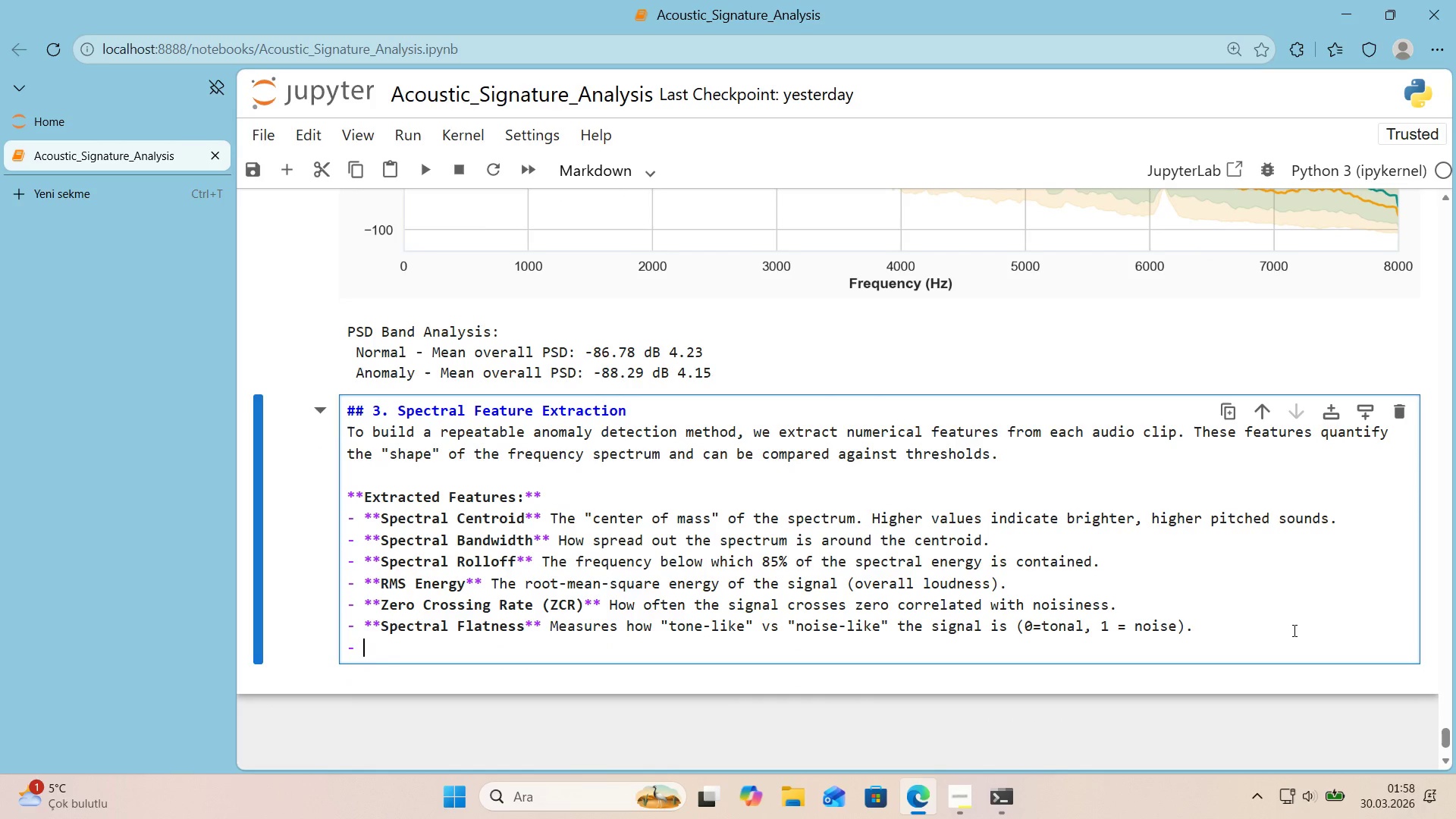 
key(Backspace)
 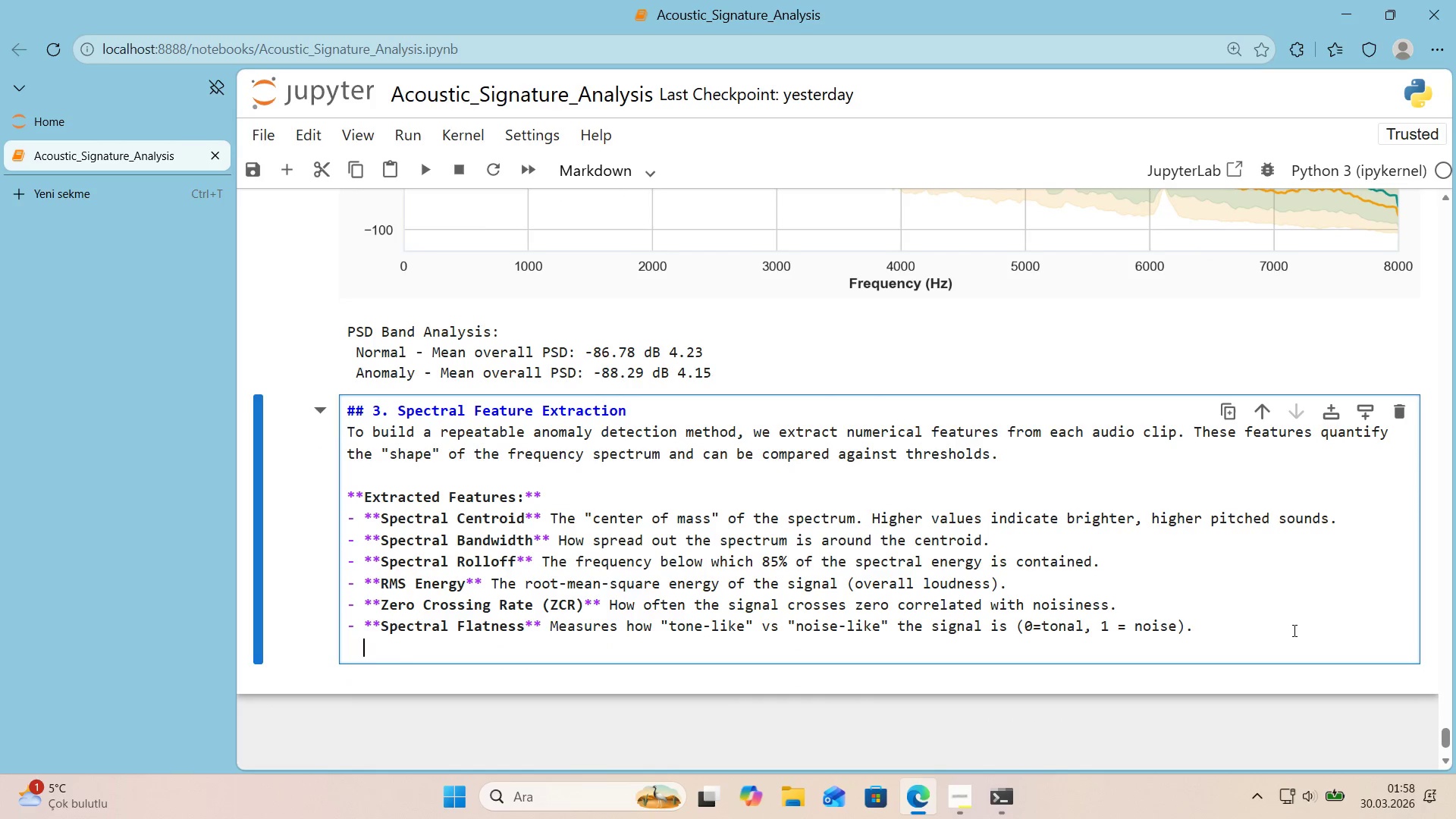 
key(Numpad7)
 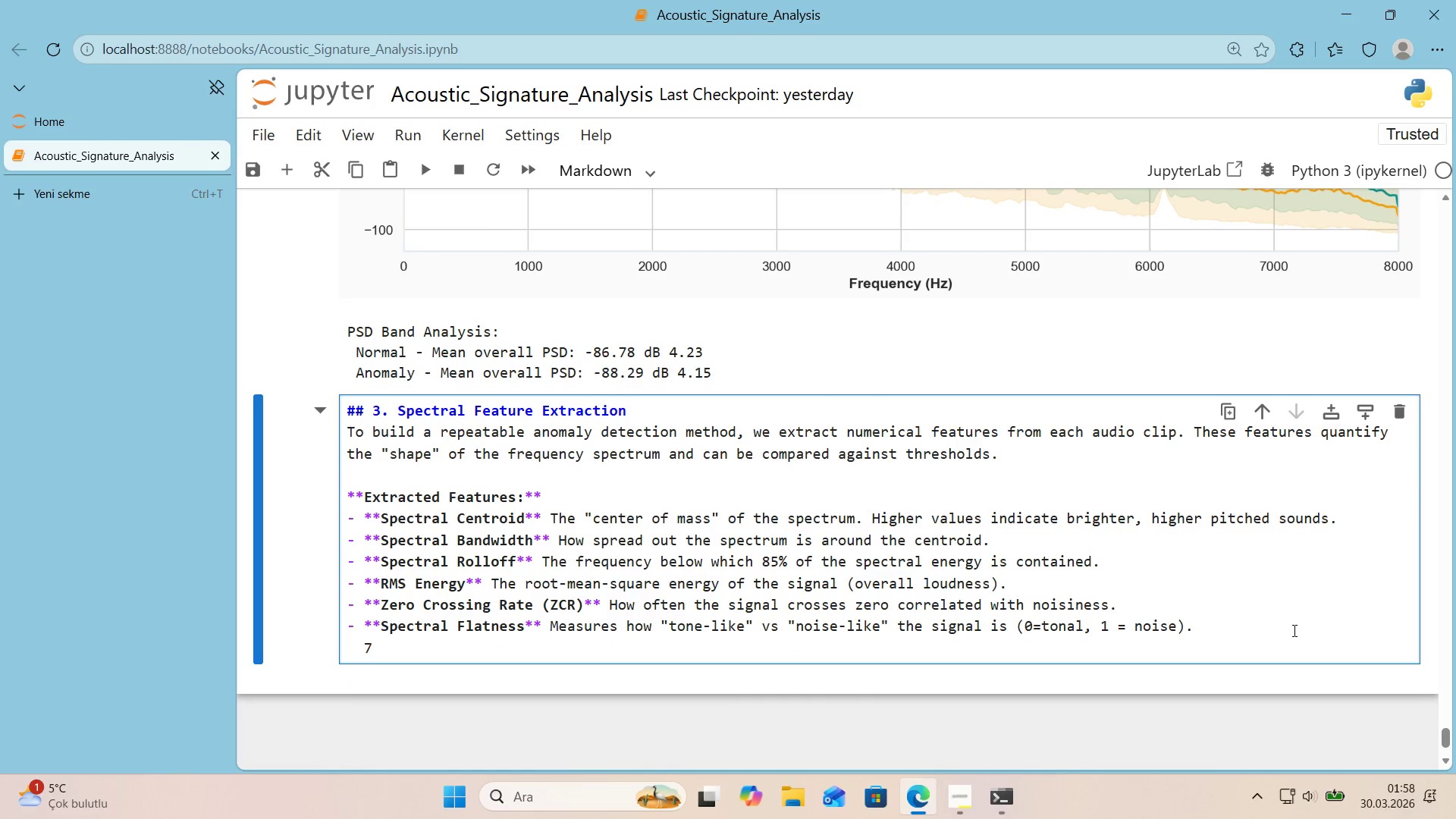 
key(Backspace)
 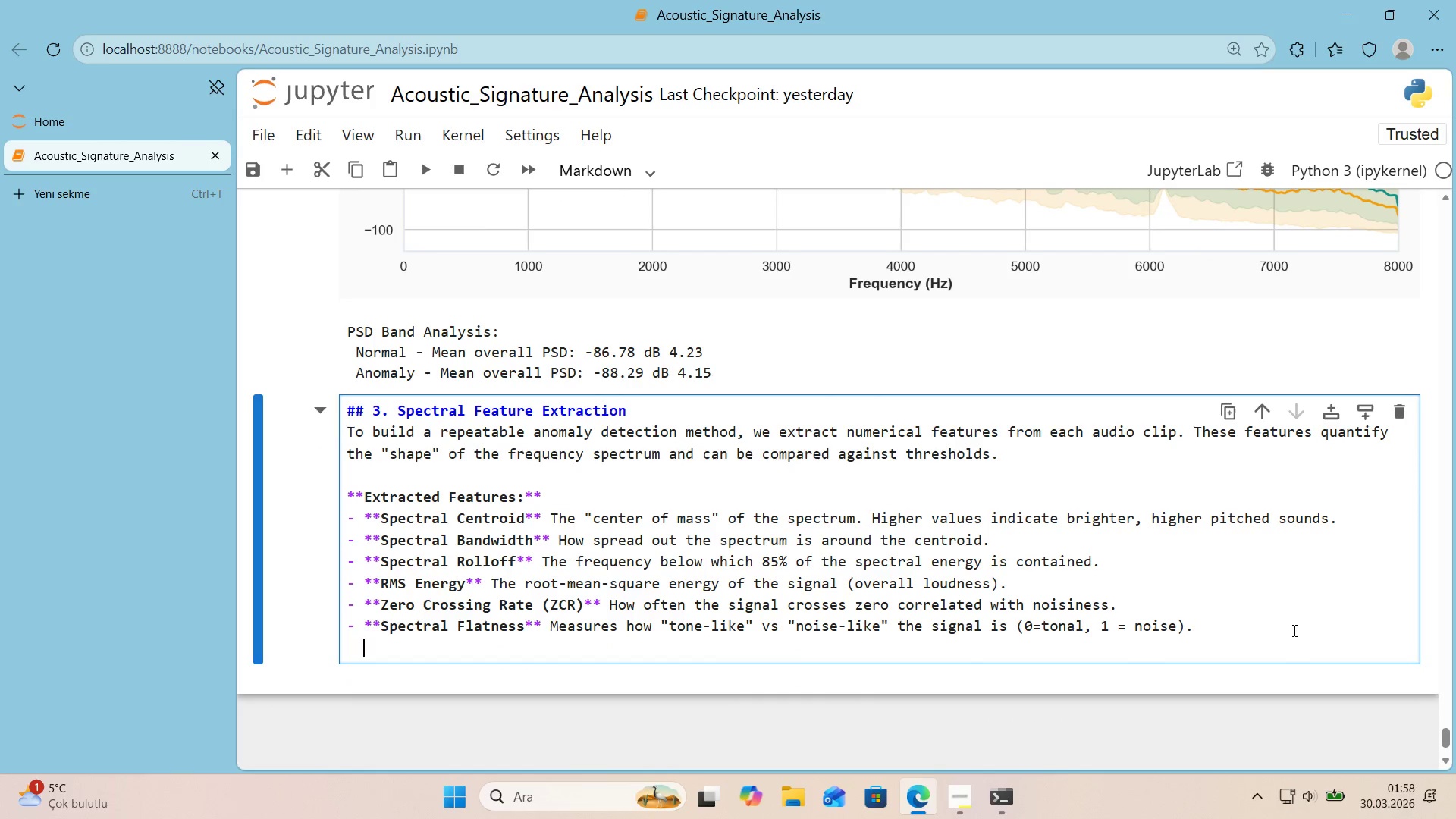 
key(Backspace)
 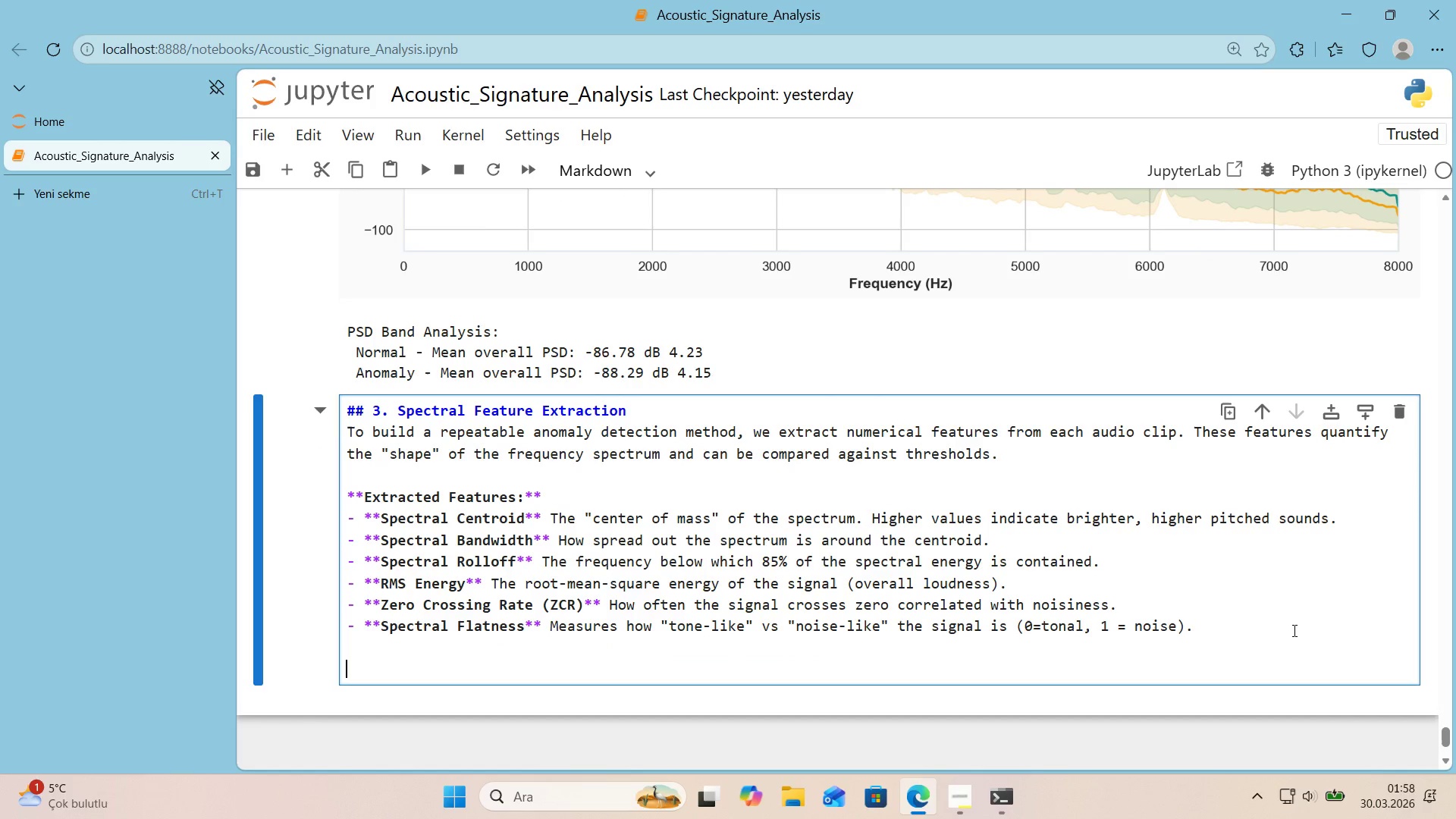 
key(Enter)
 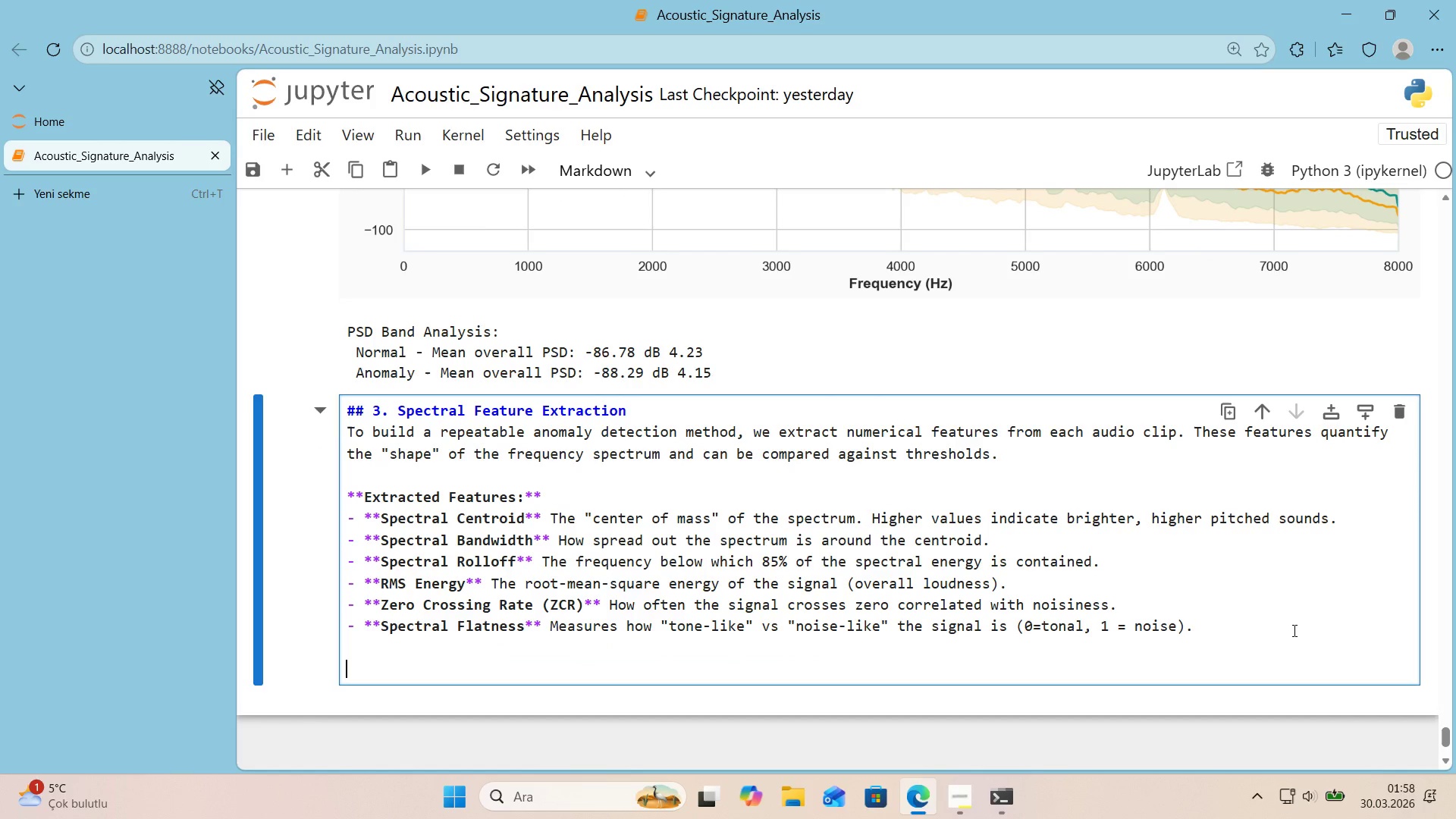 
type(Each feature 's averaged across the ent're cl'p r)
key(Backspace)
type(to produce a s'ngle scalar value per record'ng.)
 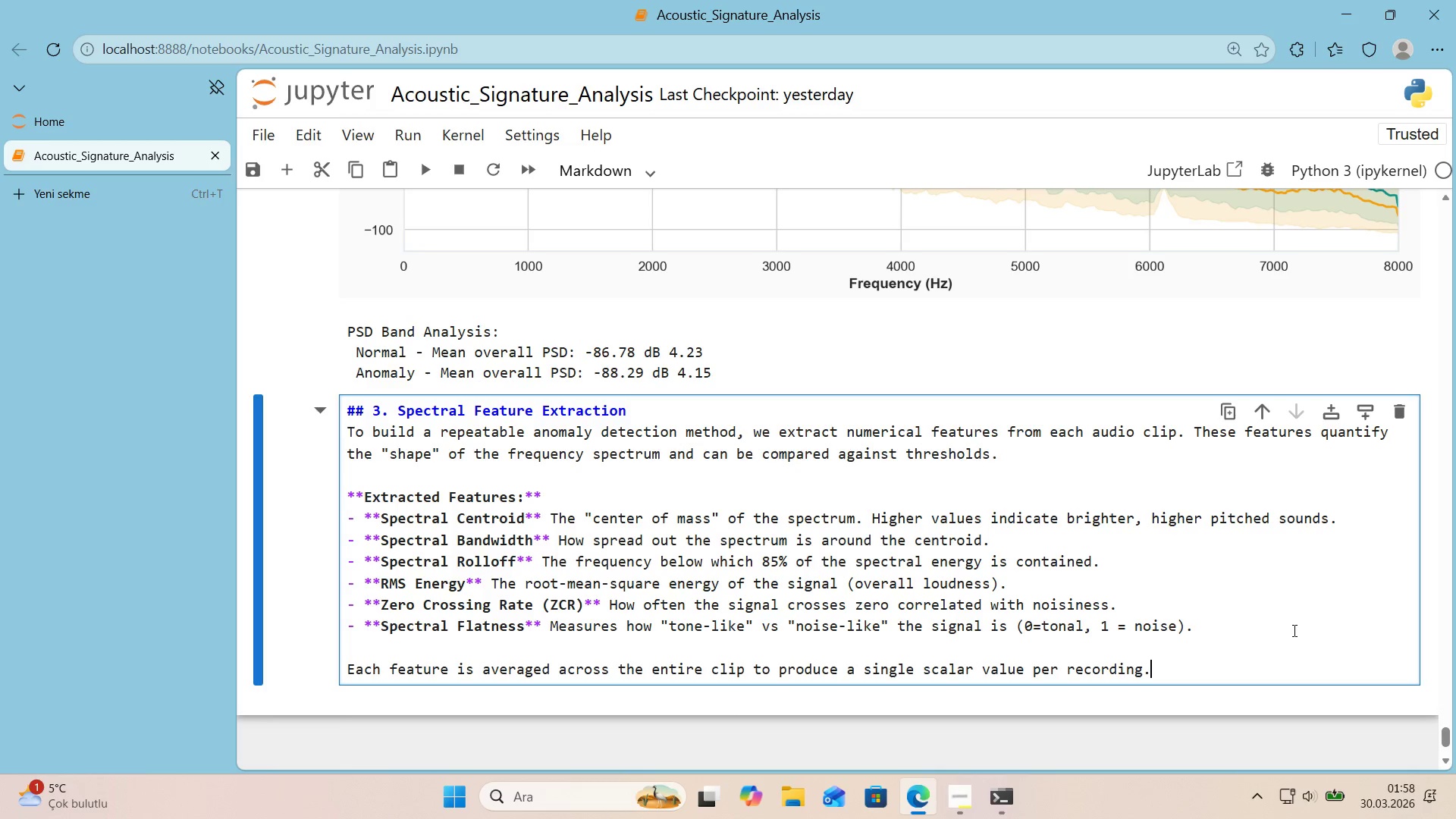 
key(Shift+Enter)
 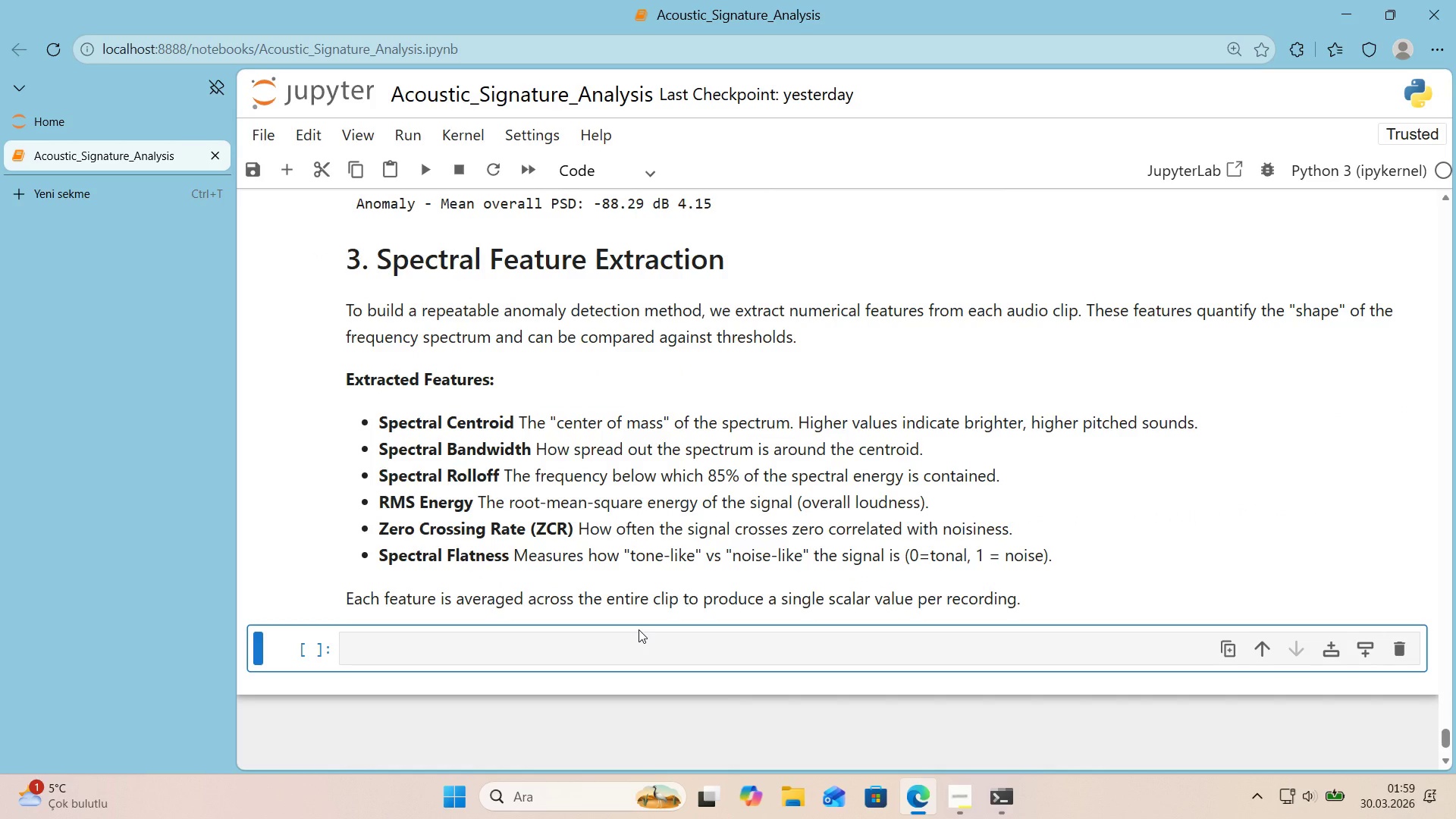 
wait(5.08)
 